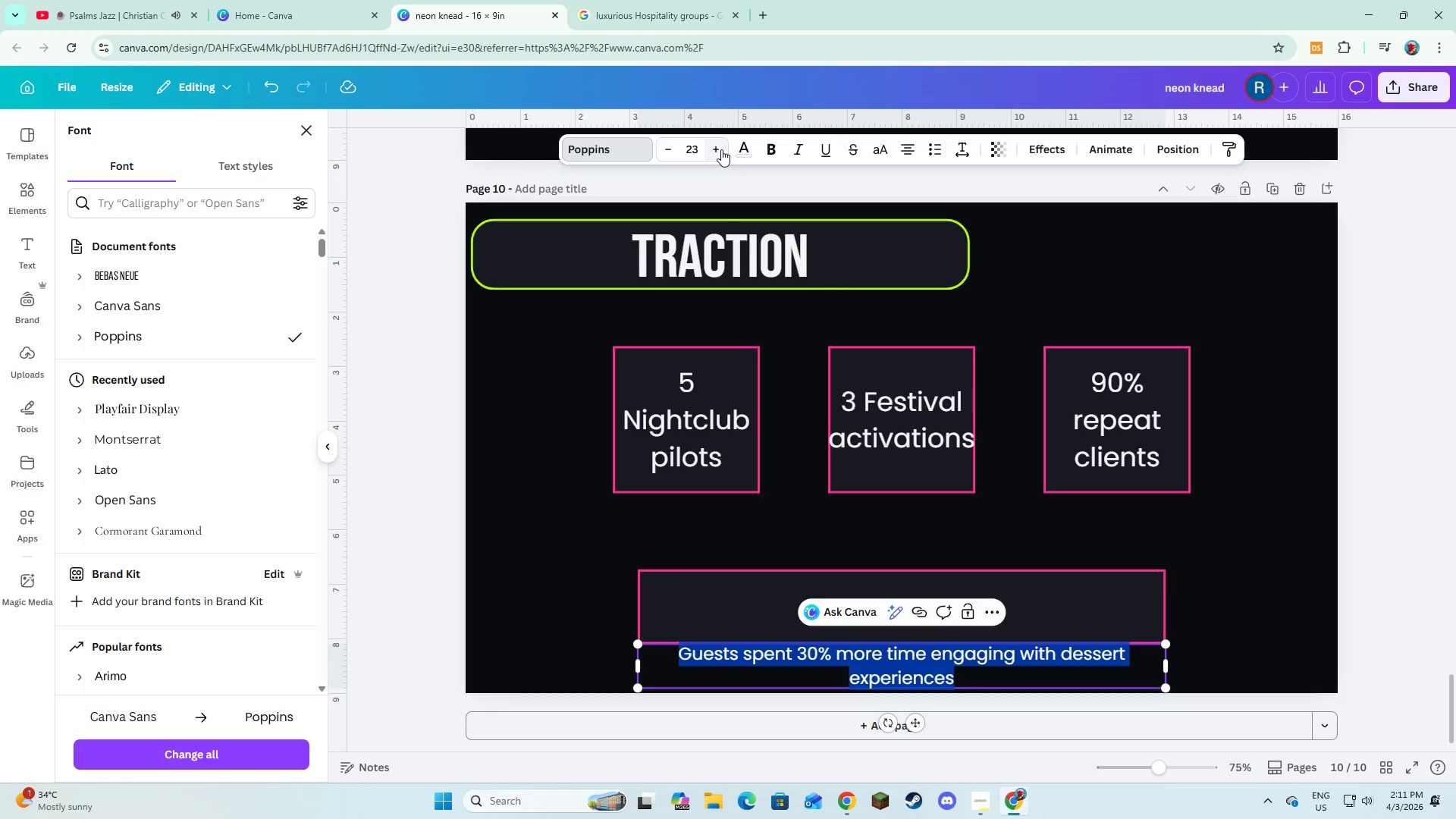 
double_click([721, 149])
 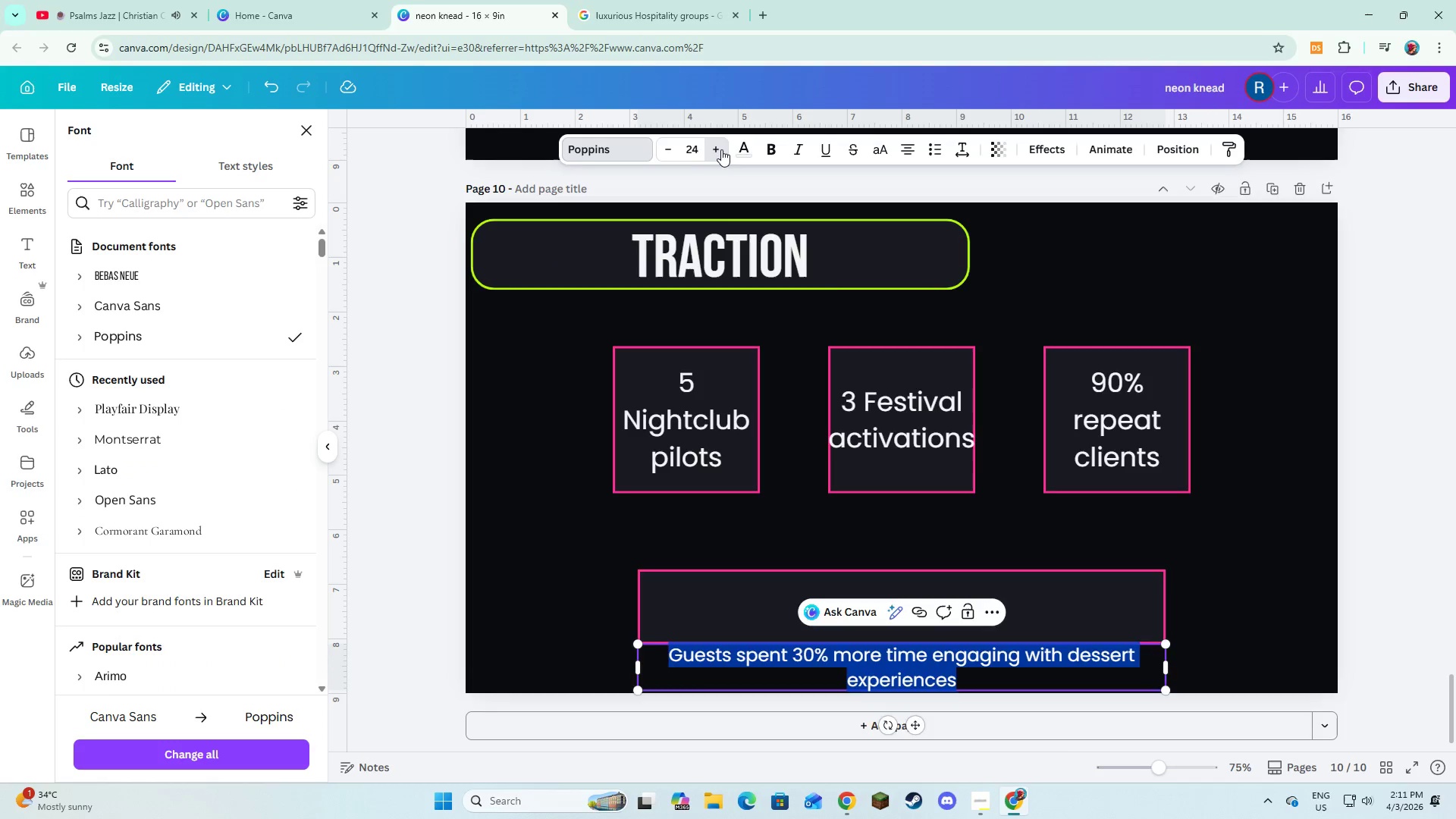 
triple_click([721, 149])
 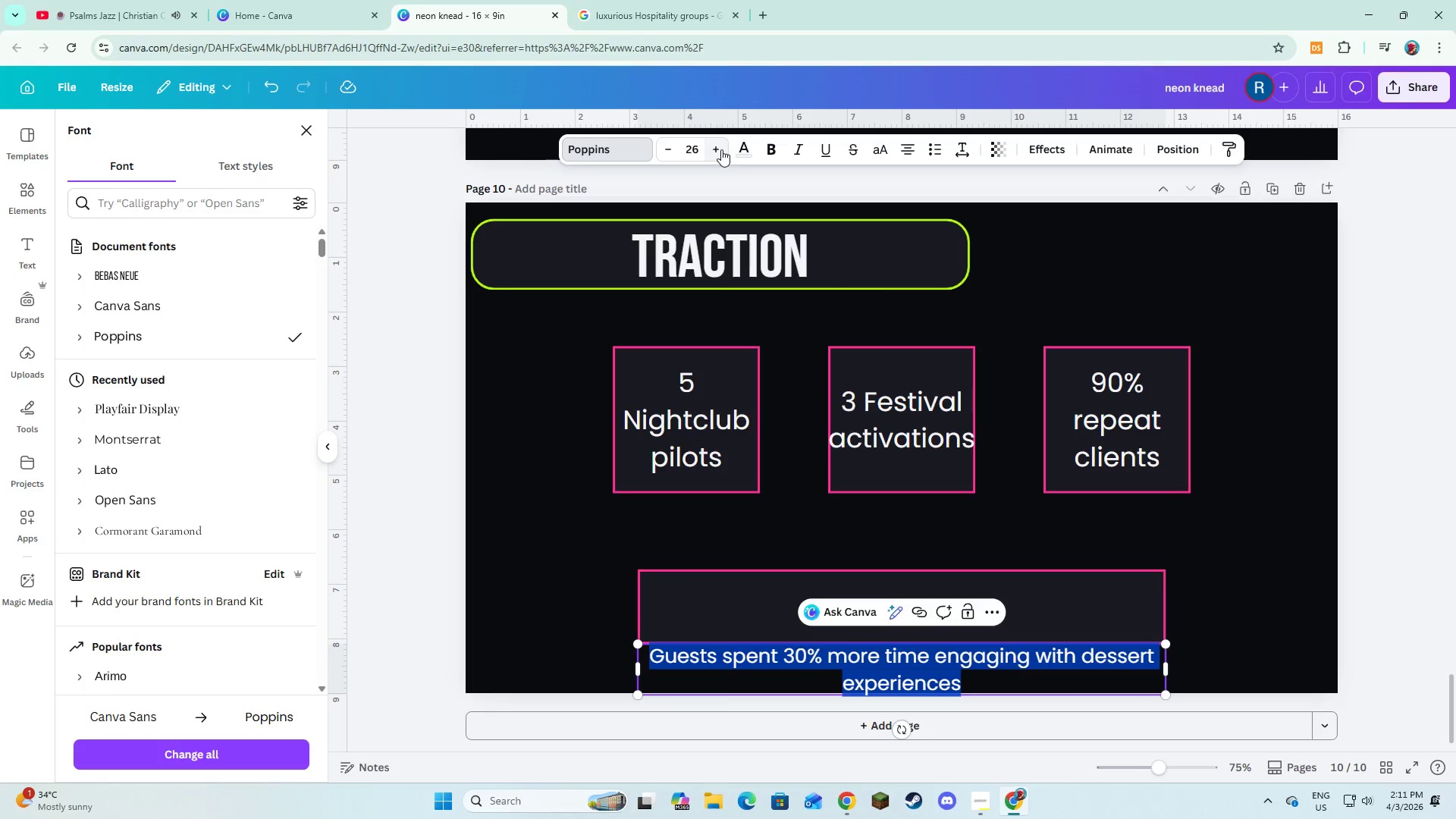 
triple_click([721, 149])
 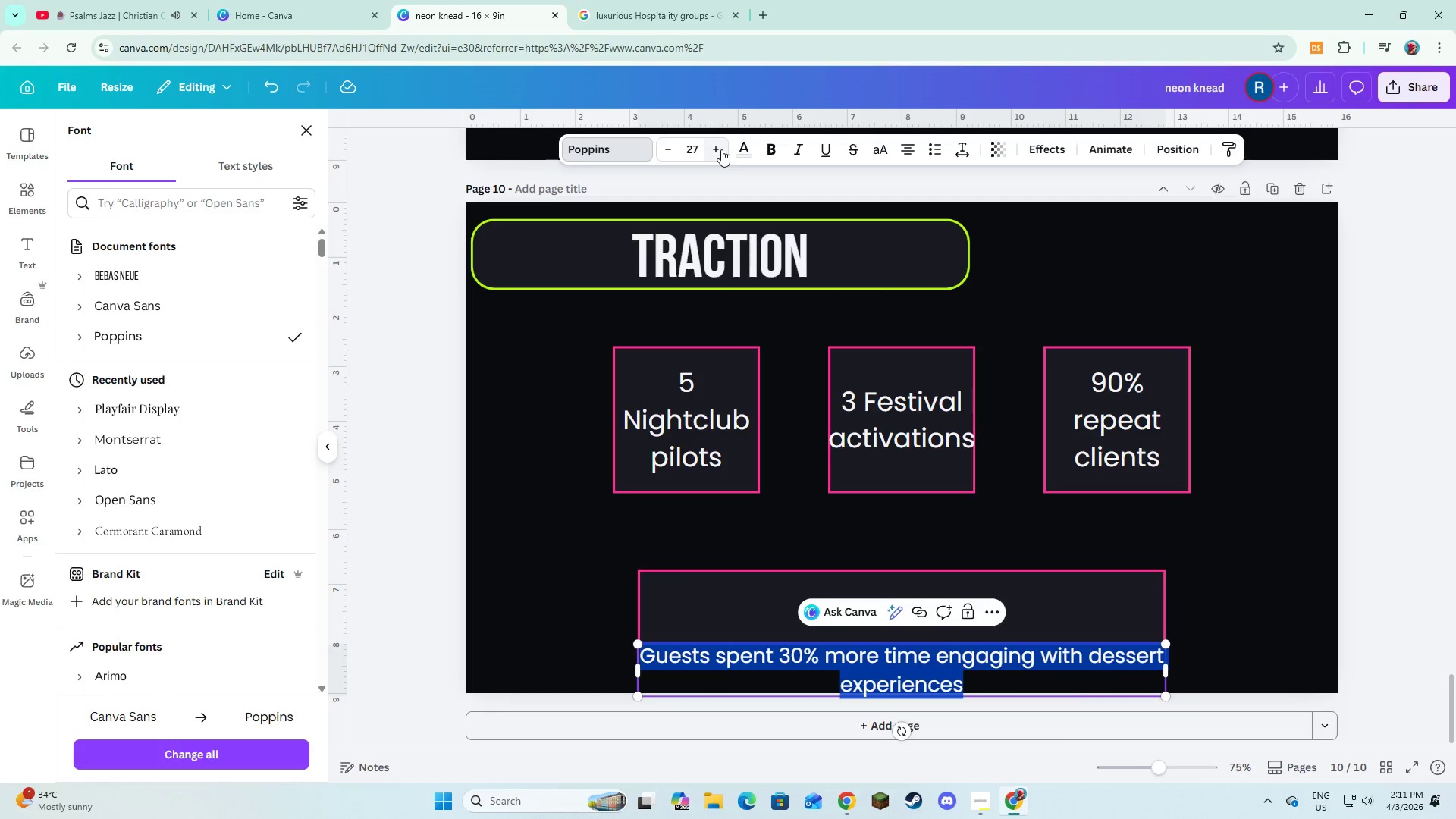 
triple_click([721, 149])
 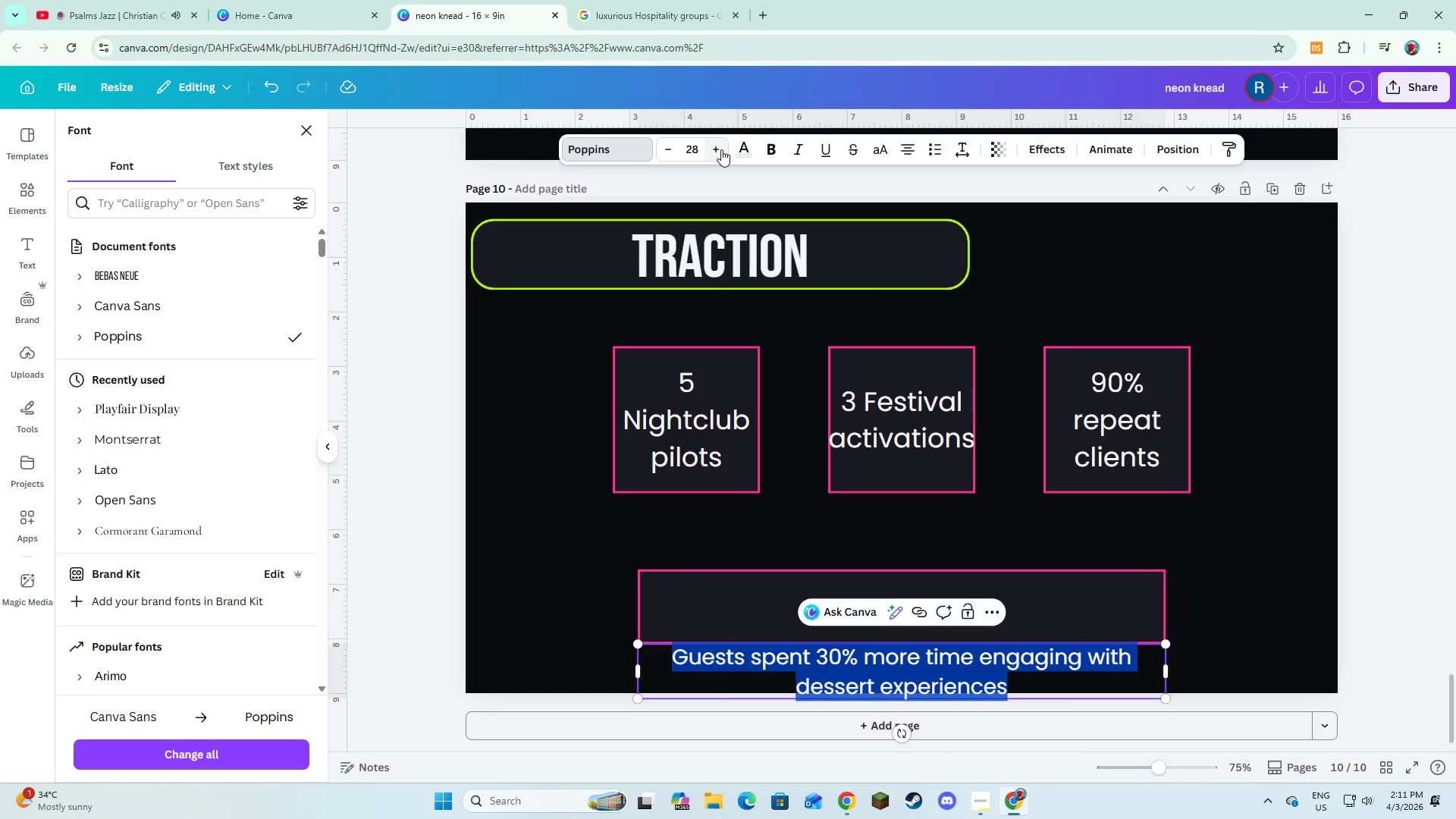 
triple_click([721, 149])
 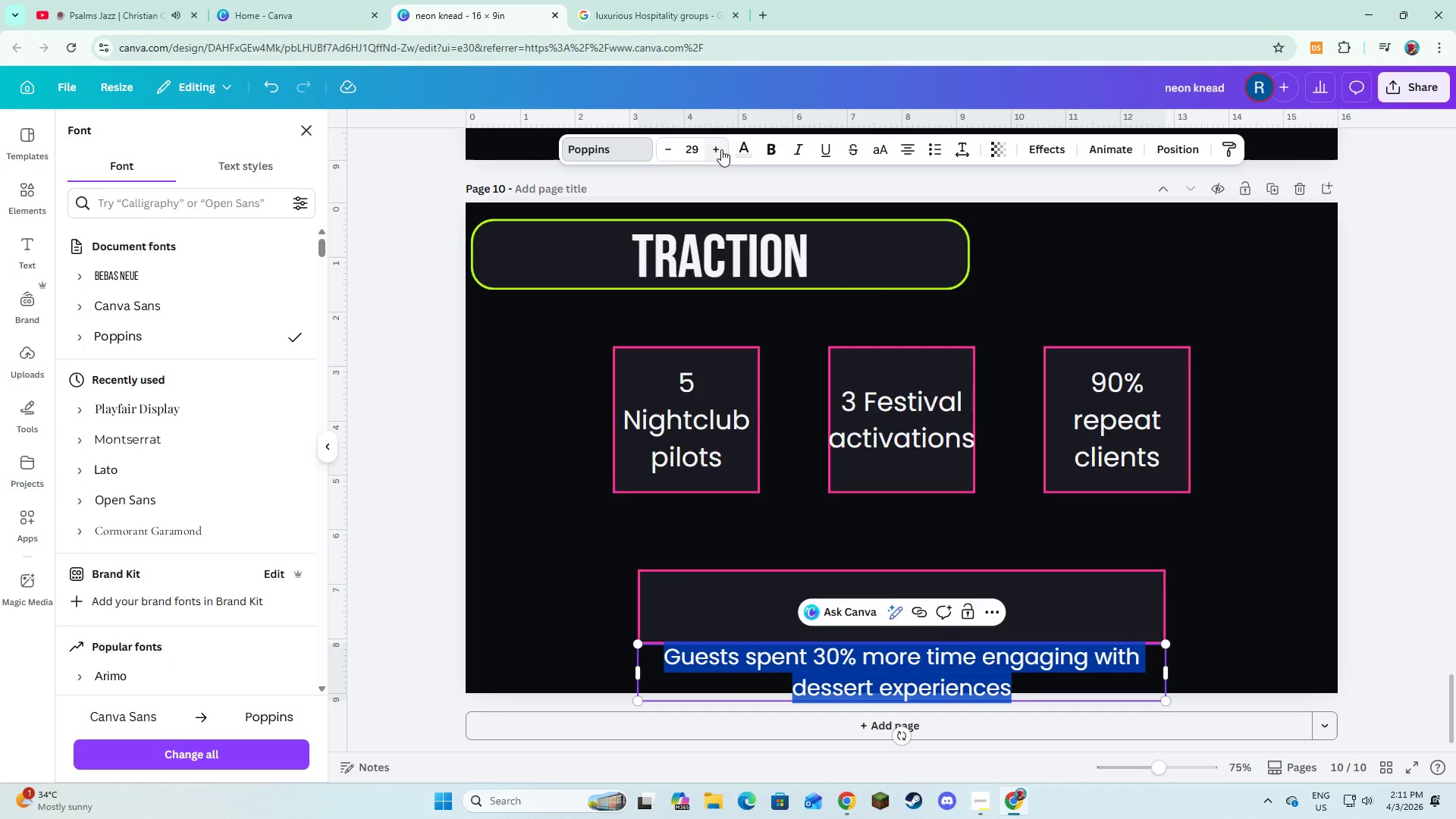 
triple_click([721, 149])
 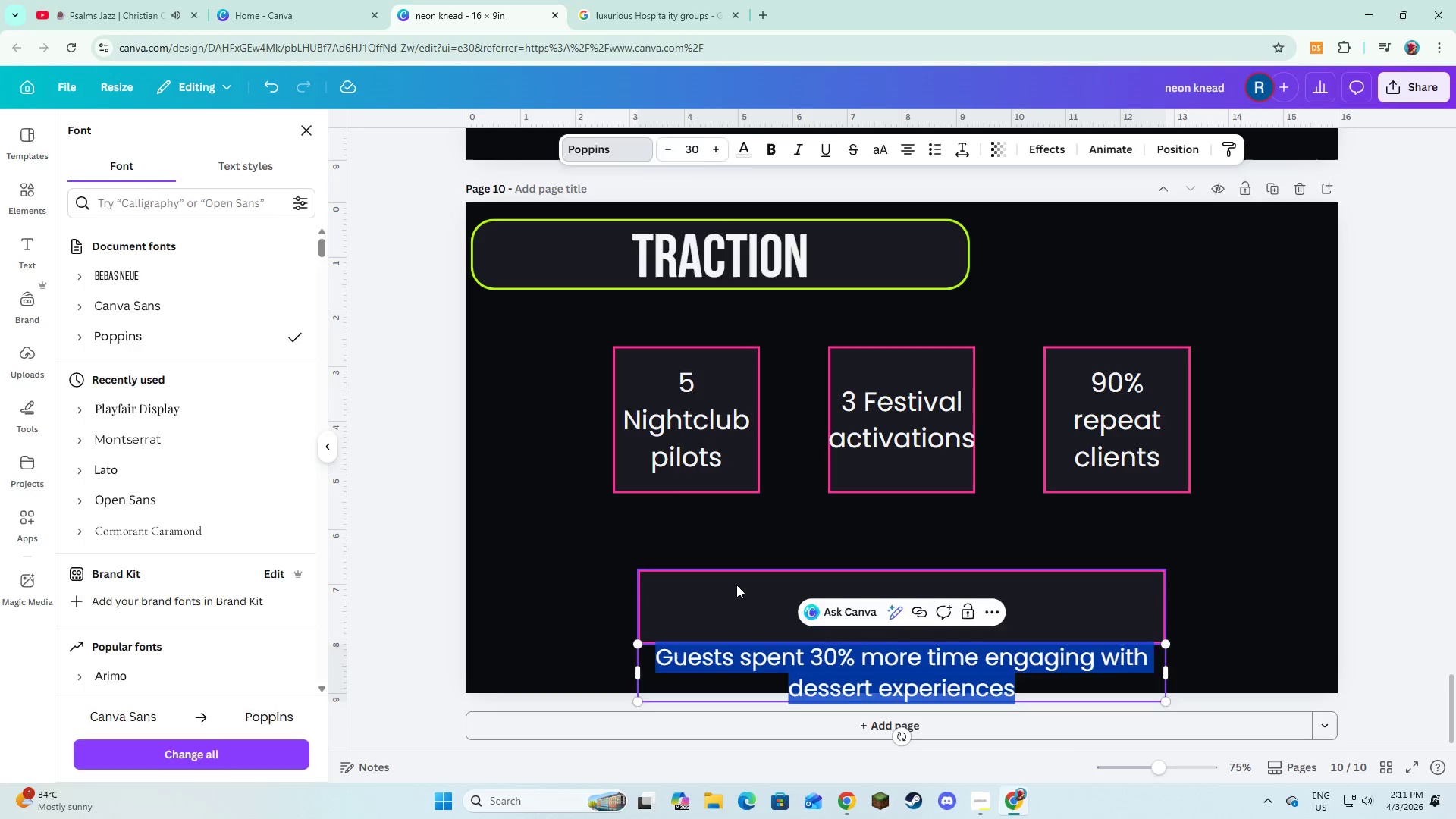 
double_click([830, 679])
 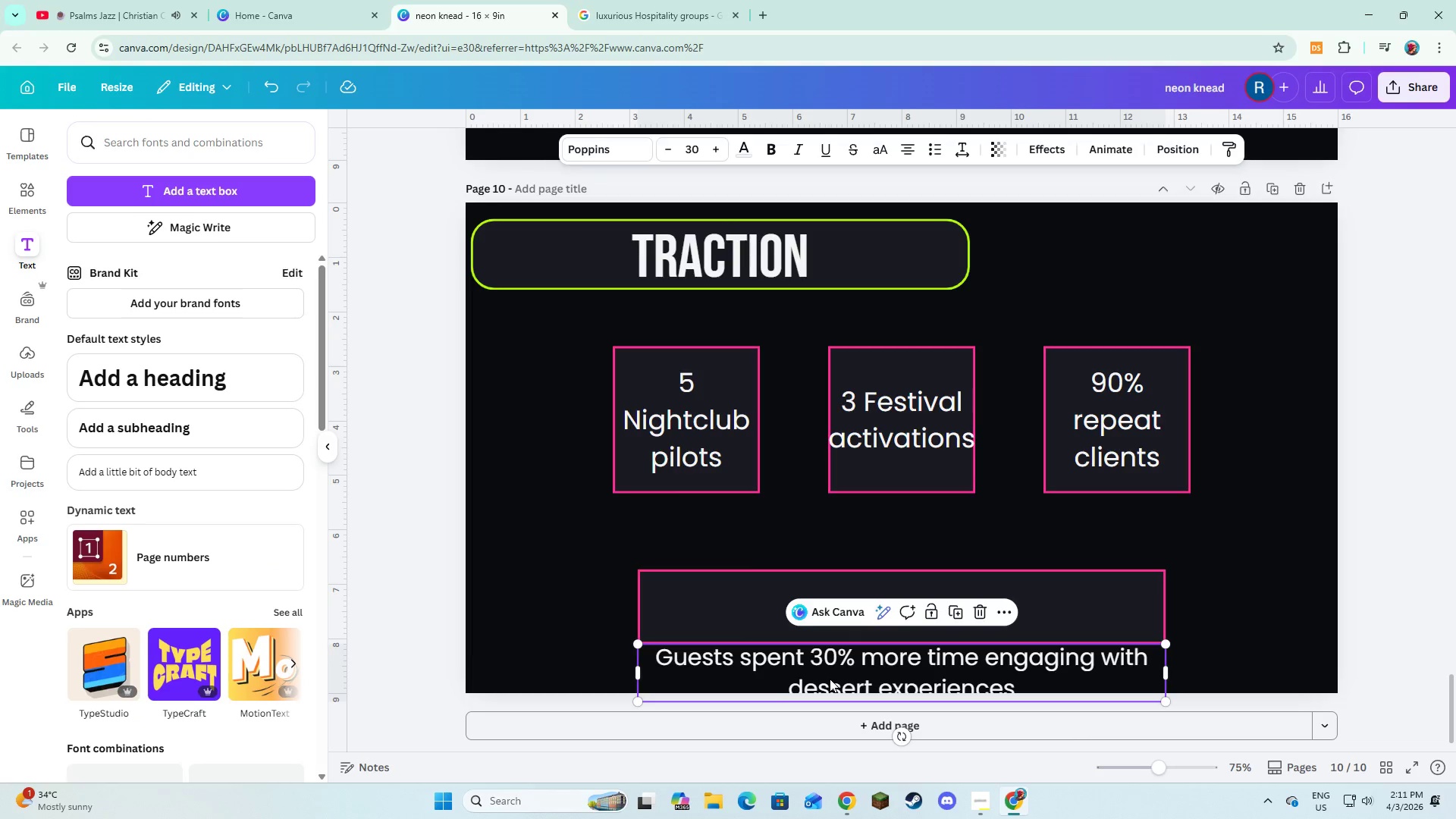 
left_click_drag(start_coordinate=[830, 679], to_coordinate=[830, 612])
 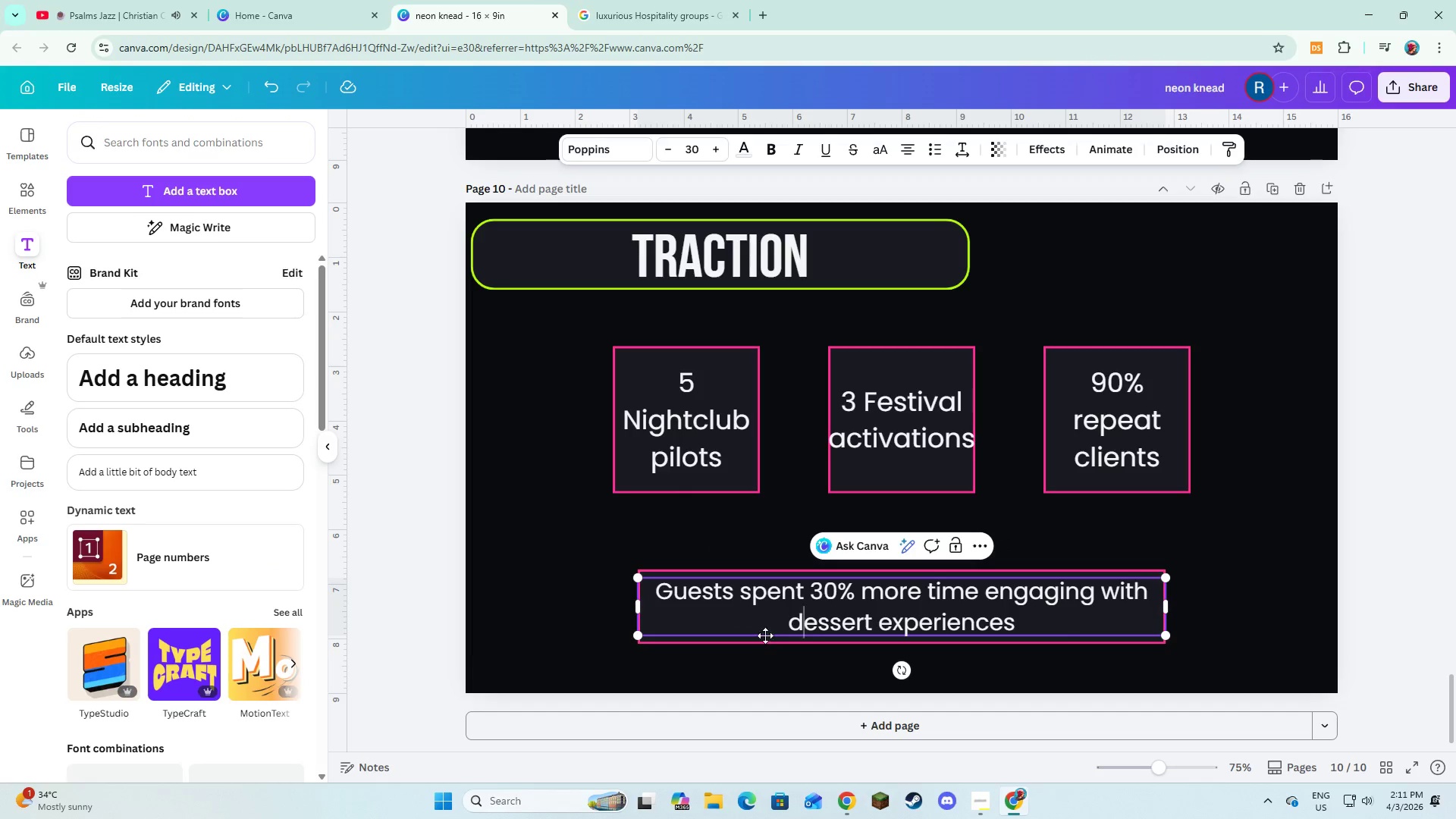 
left_click([755, 646])
 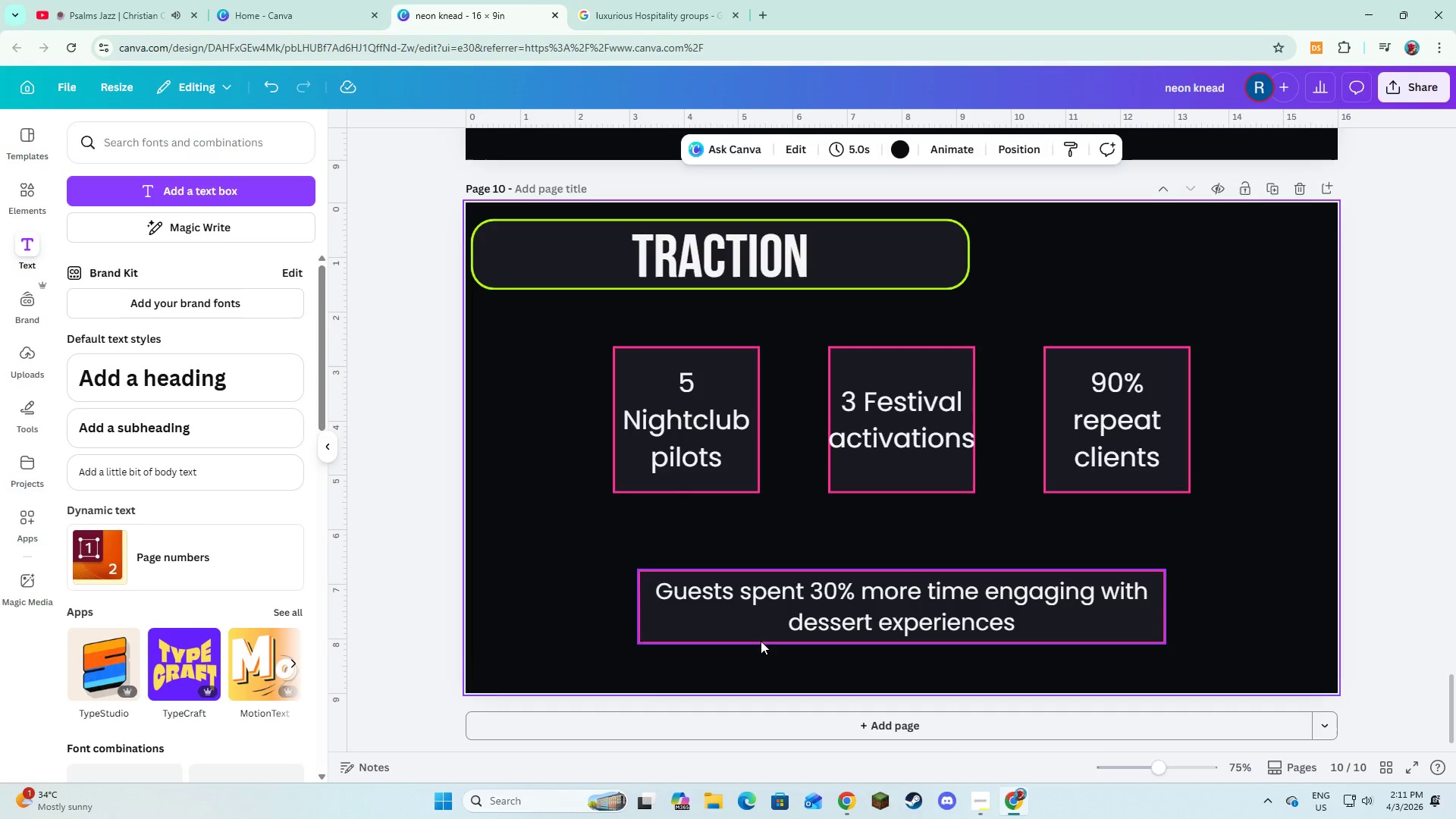 
left_click([761, 641])
 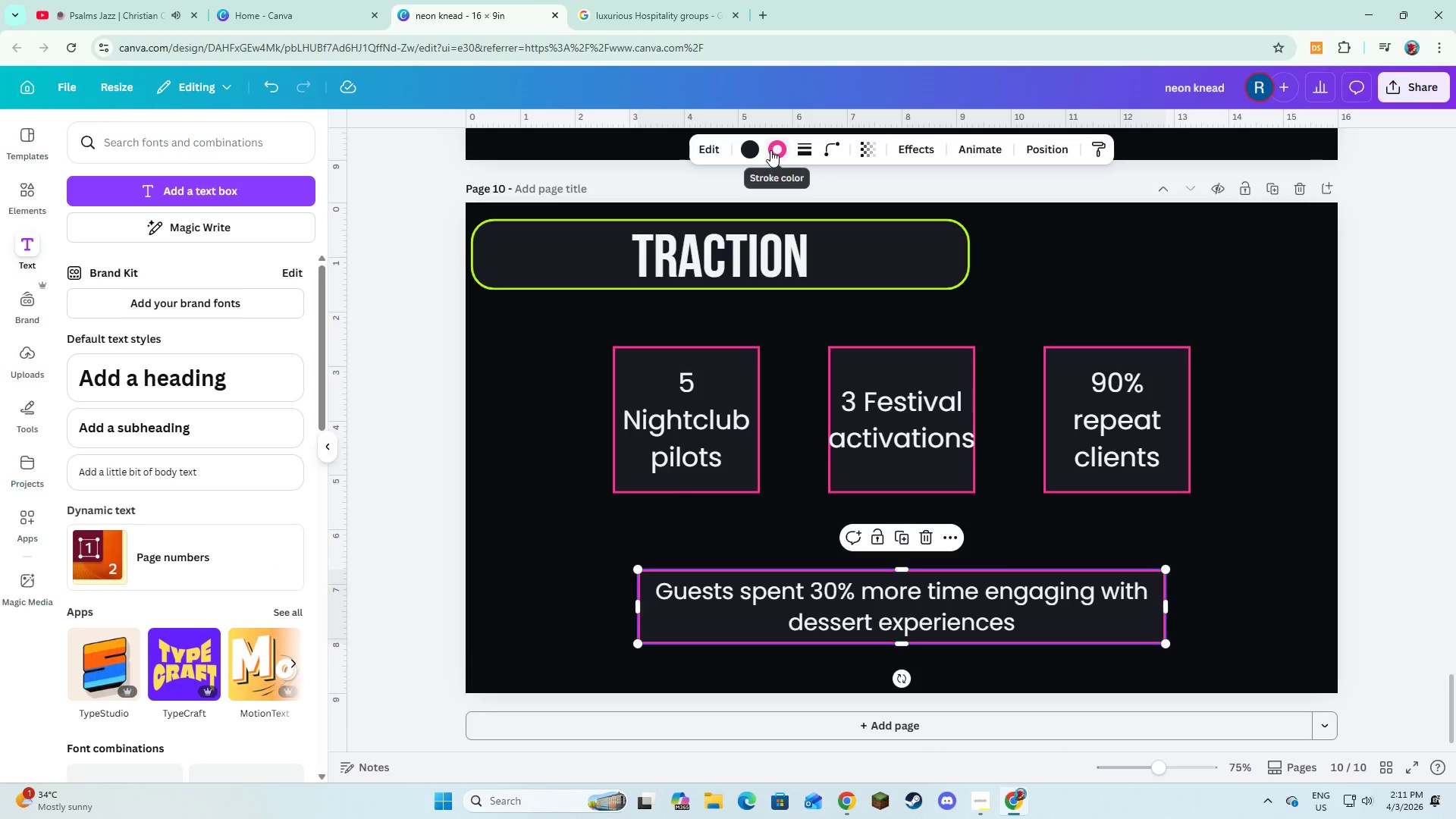 
left_click([755, 149])
 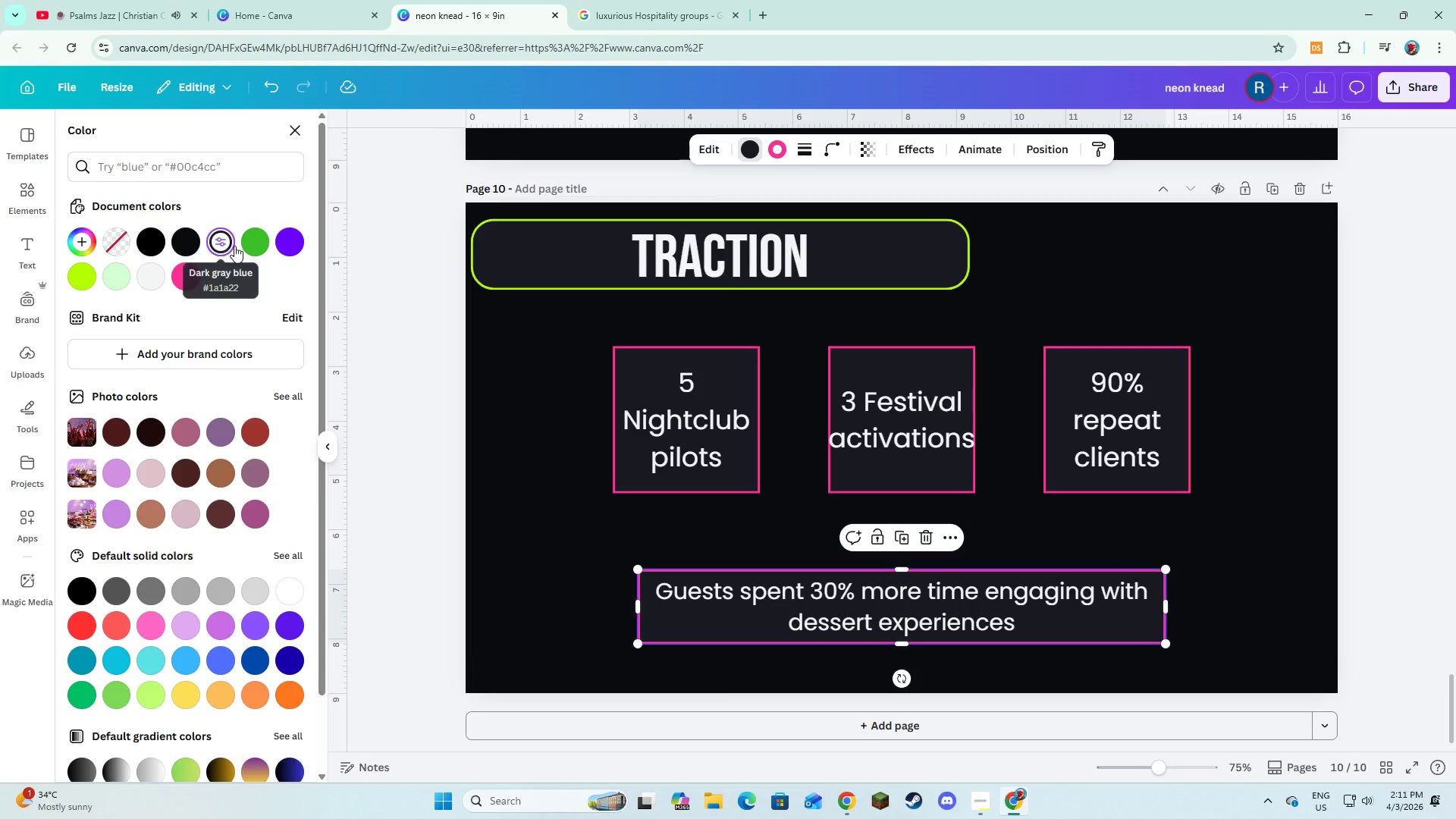 
wait(5.81)
 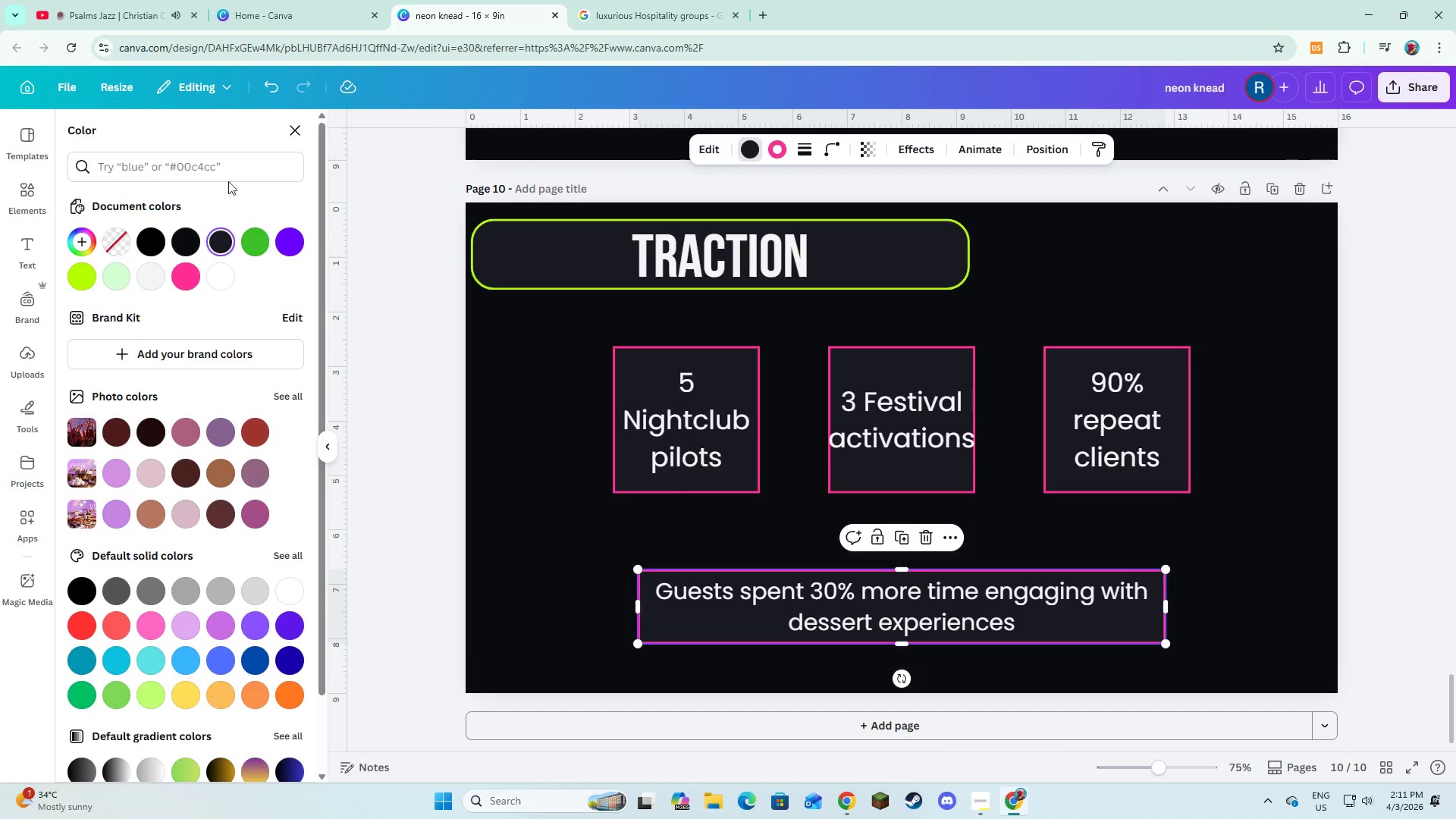 
left_click([285, 242])
 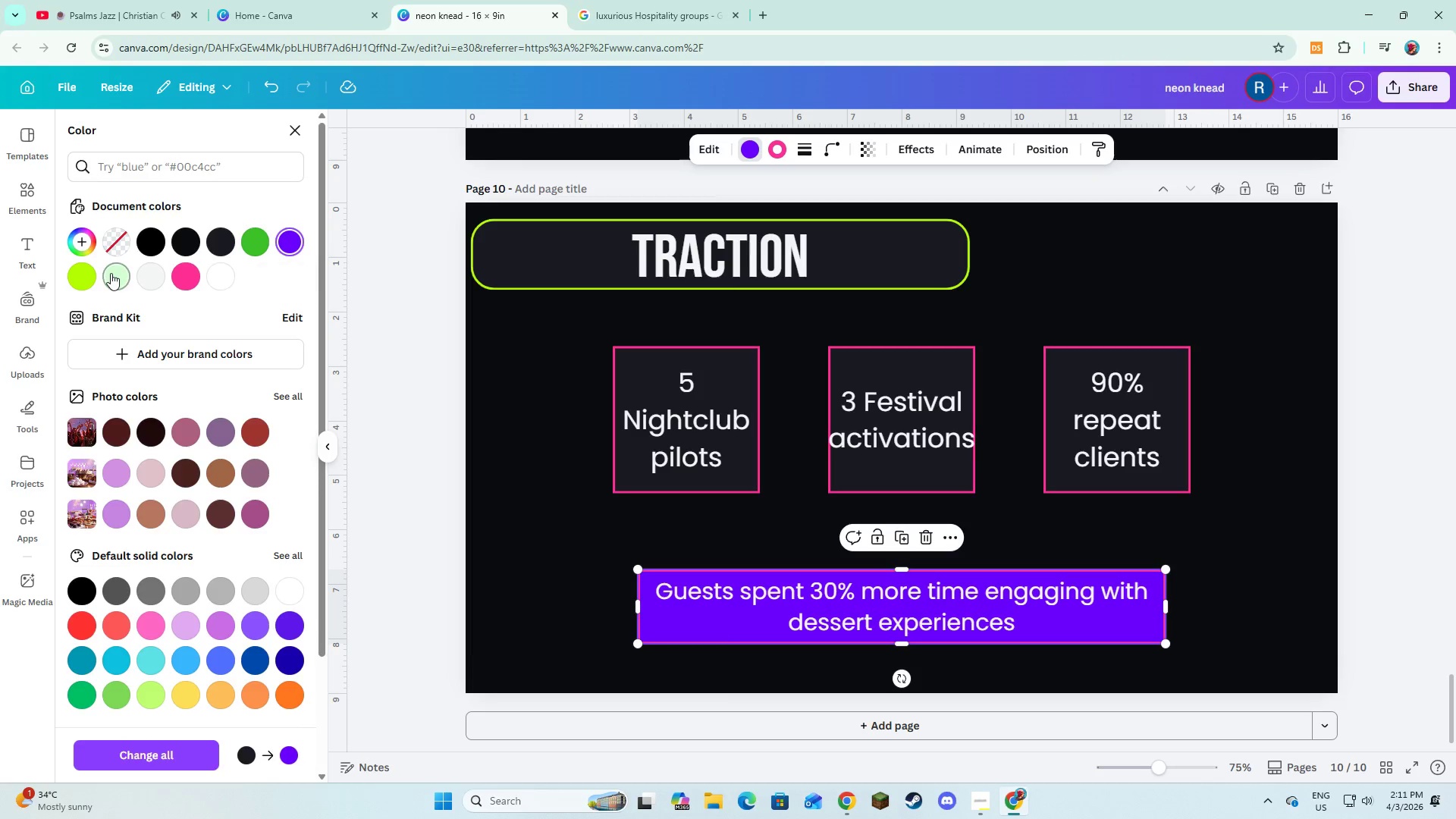 
left_click([93, 281])
 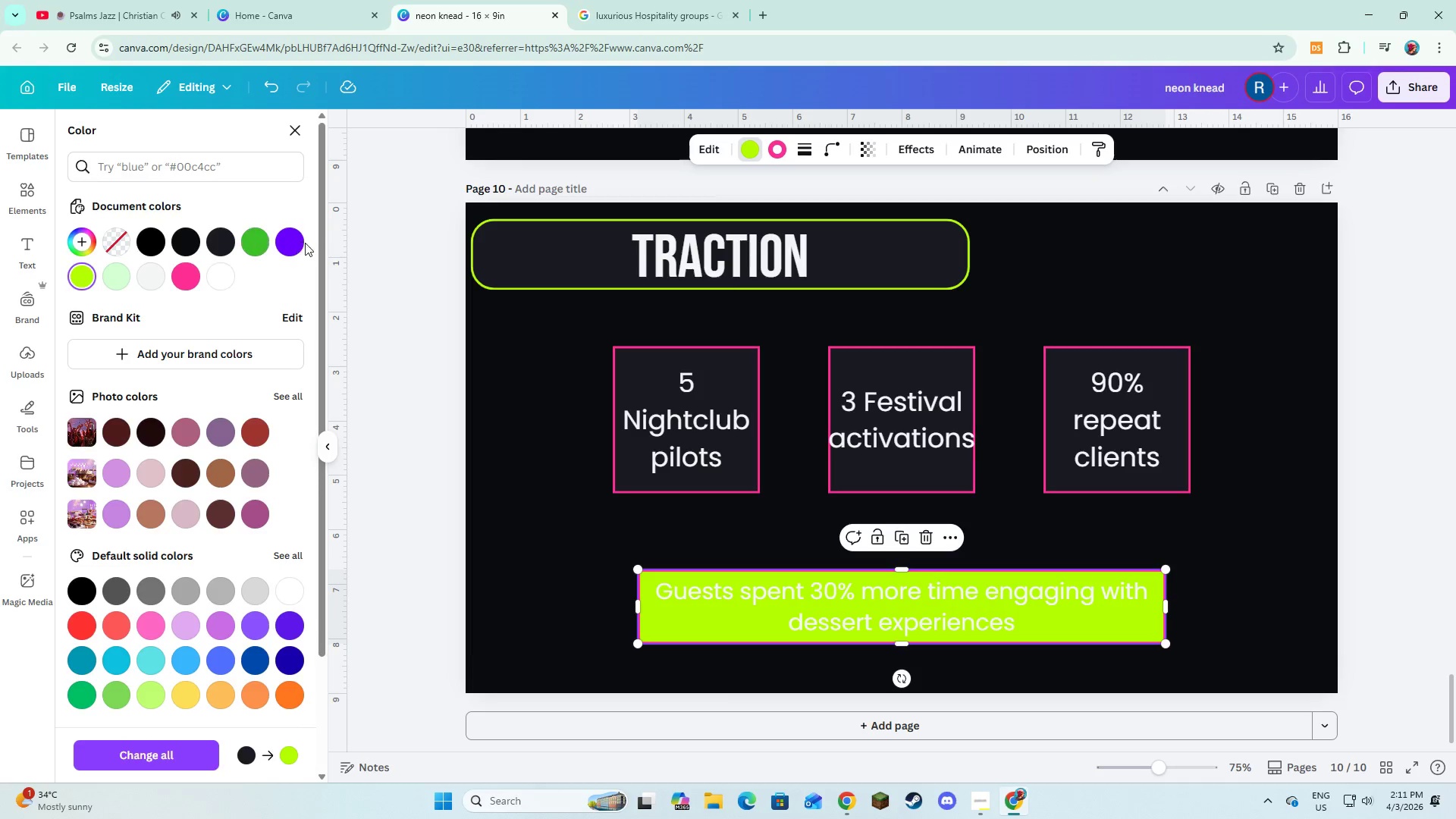 
left_click([297, 243])
 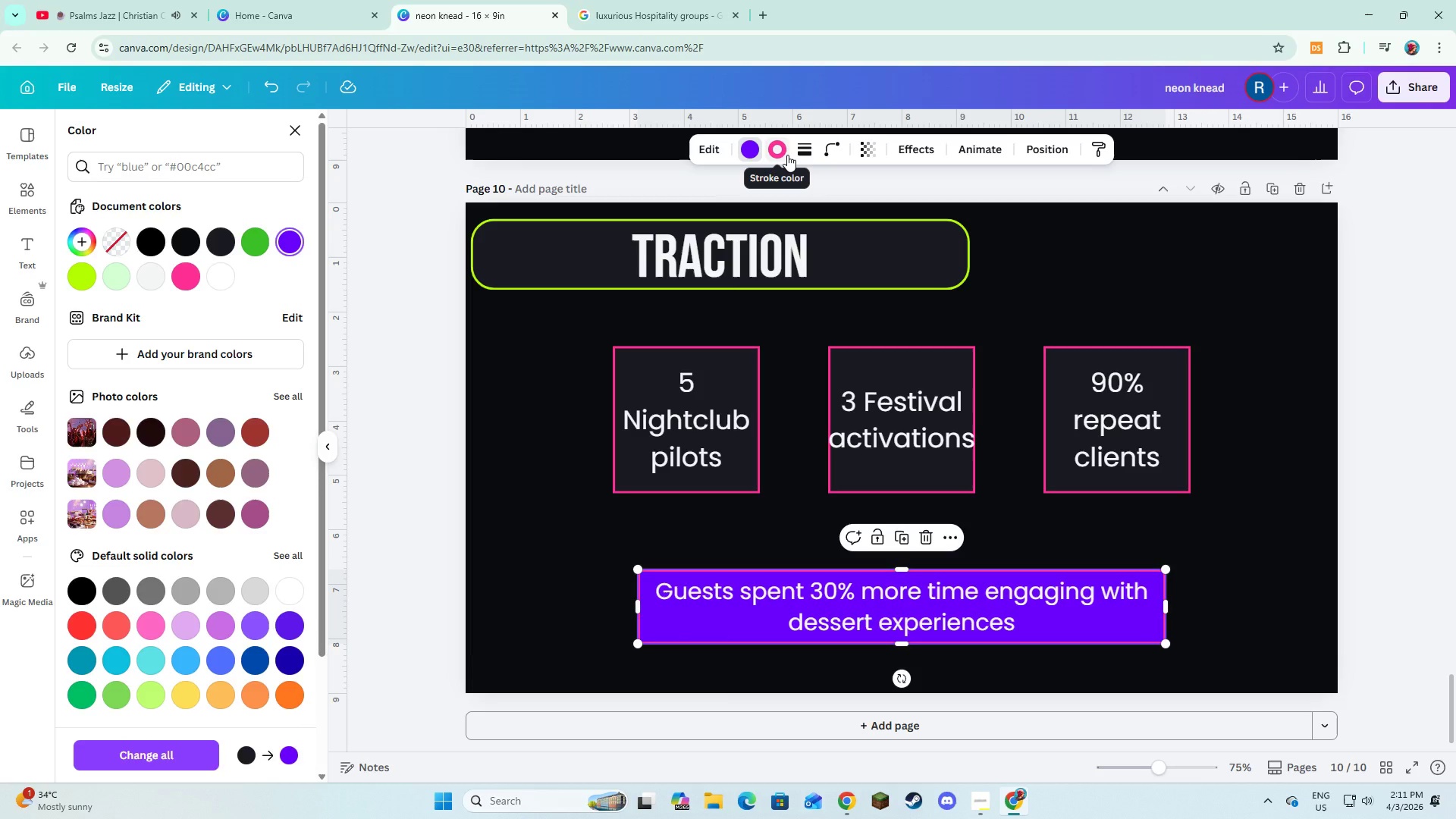 
left_click([787, 155])
 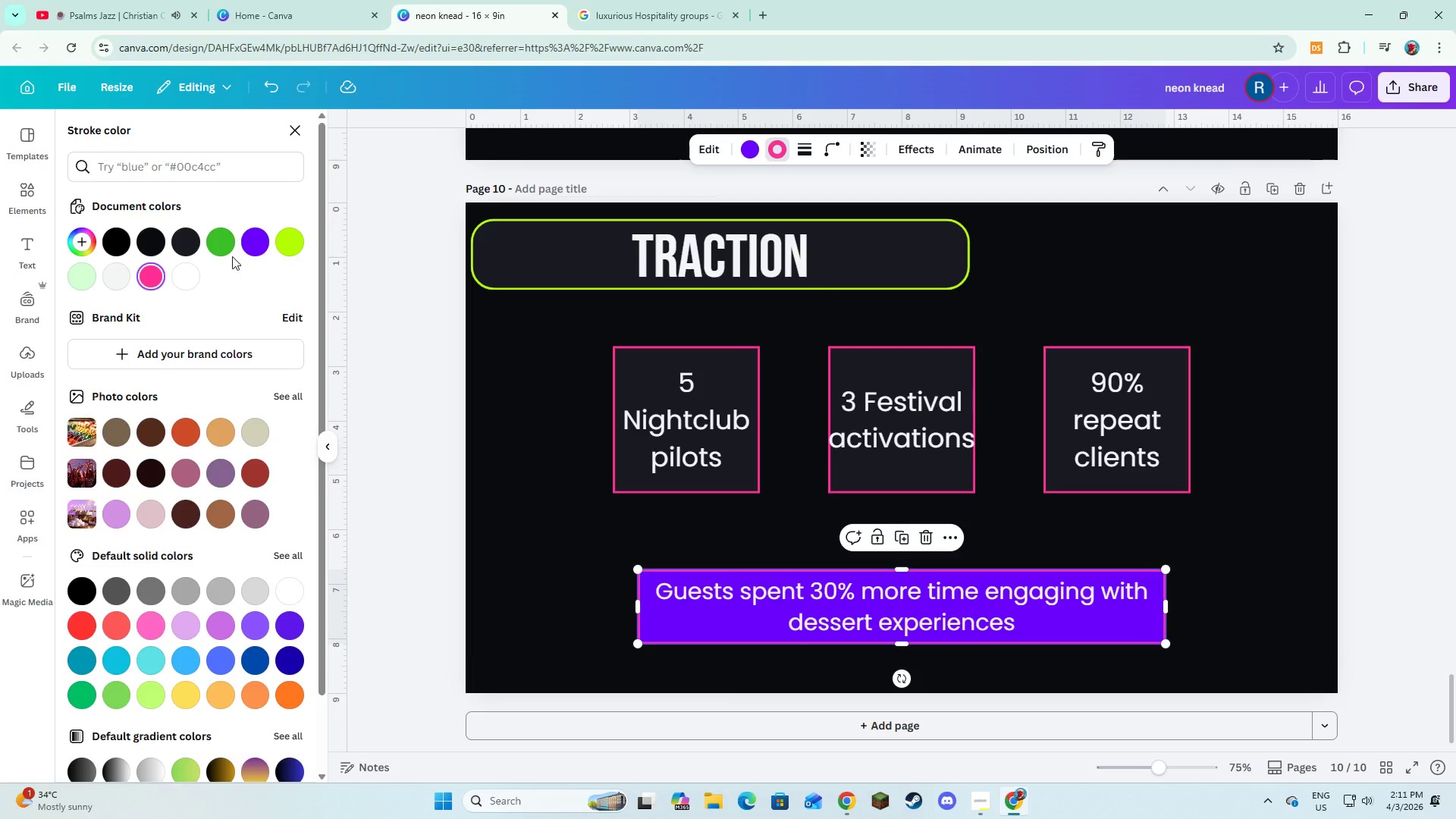 
left_click([282, 243])
 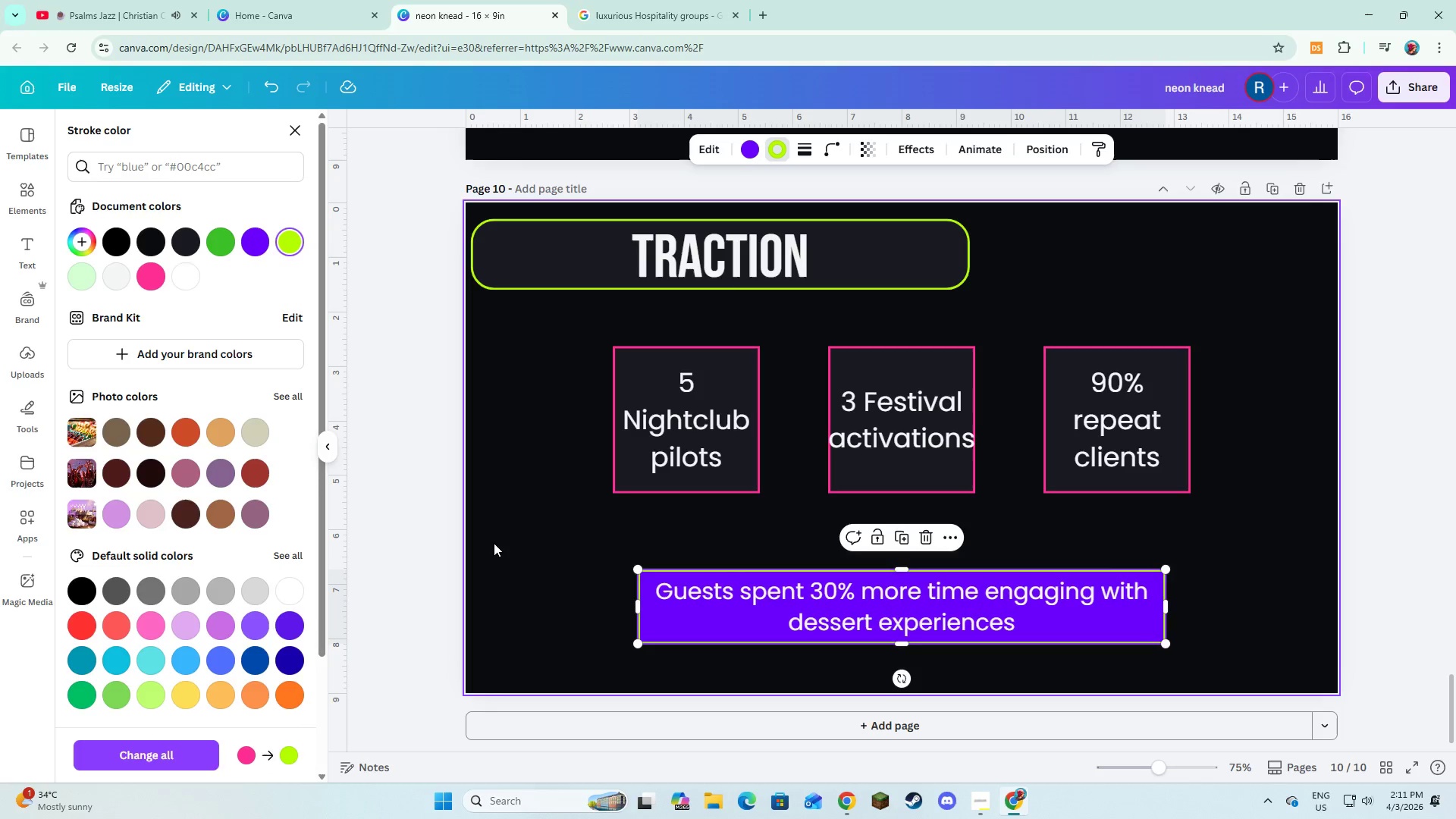 
left_click([498, 554])
 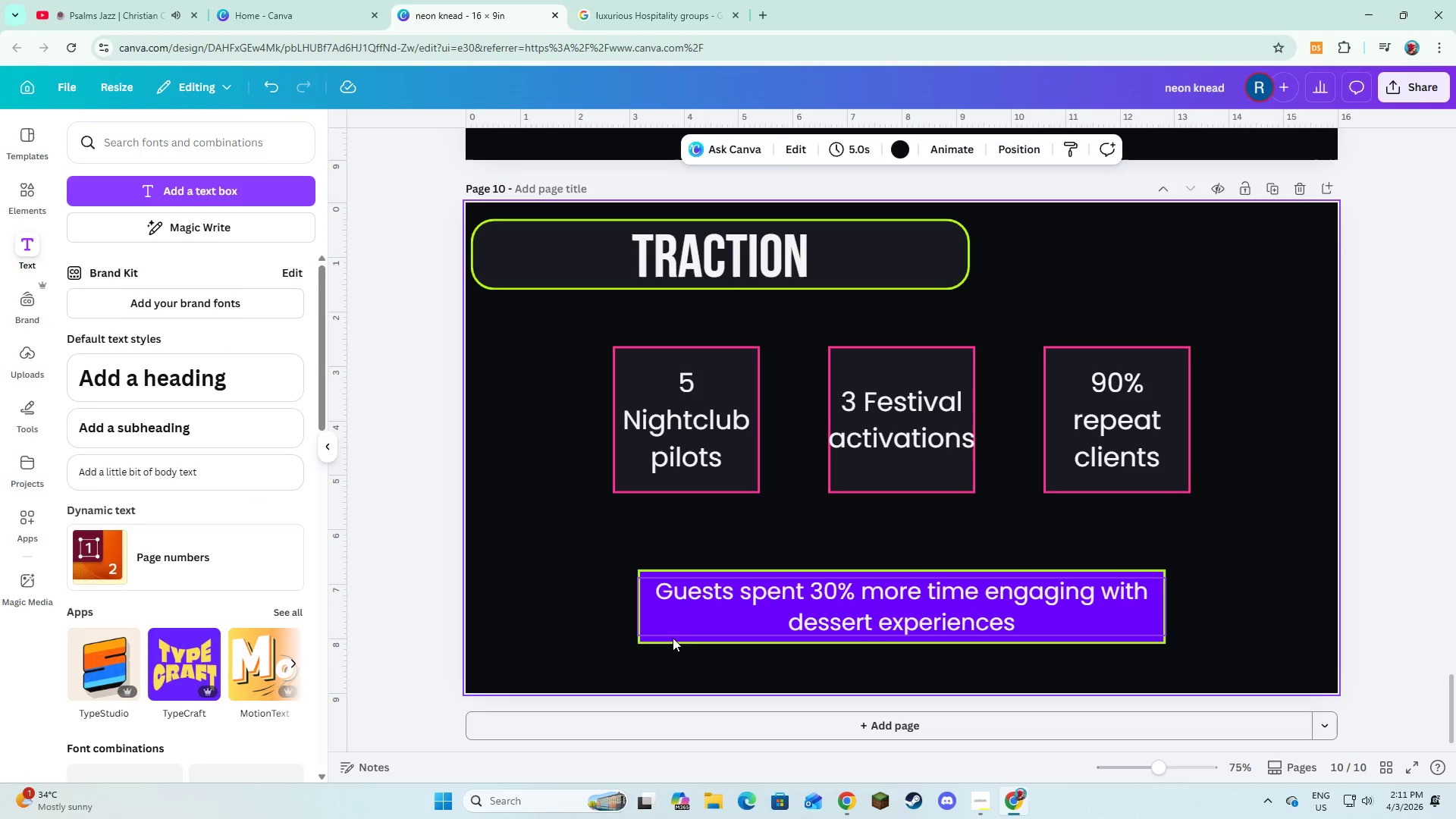 
left_click([673, 640])
 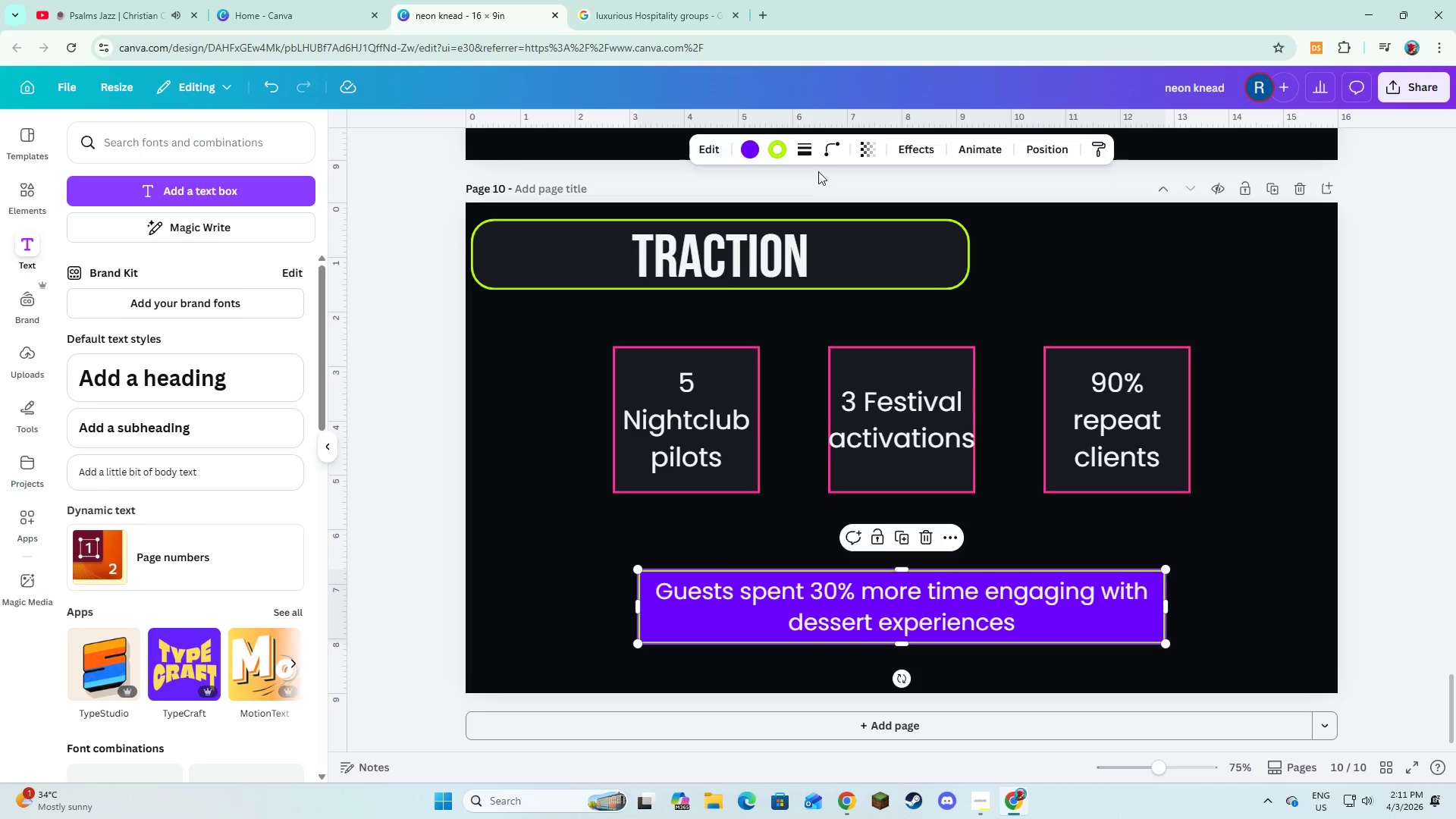 
left_click([800, 150])
 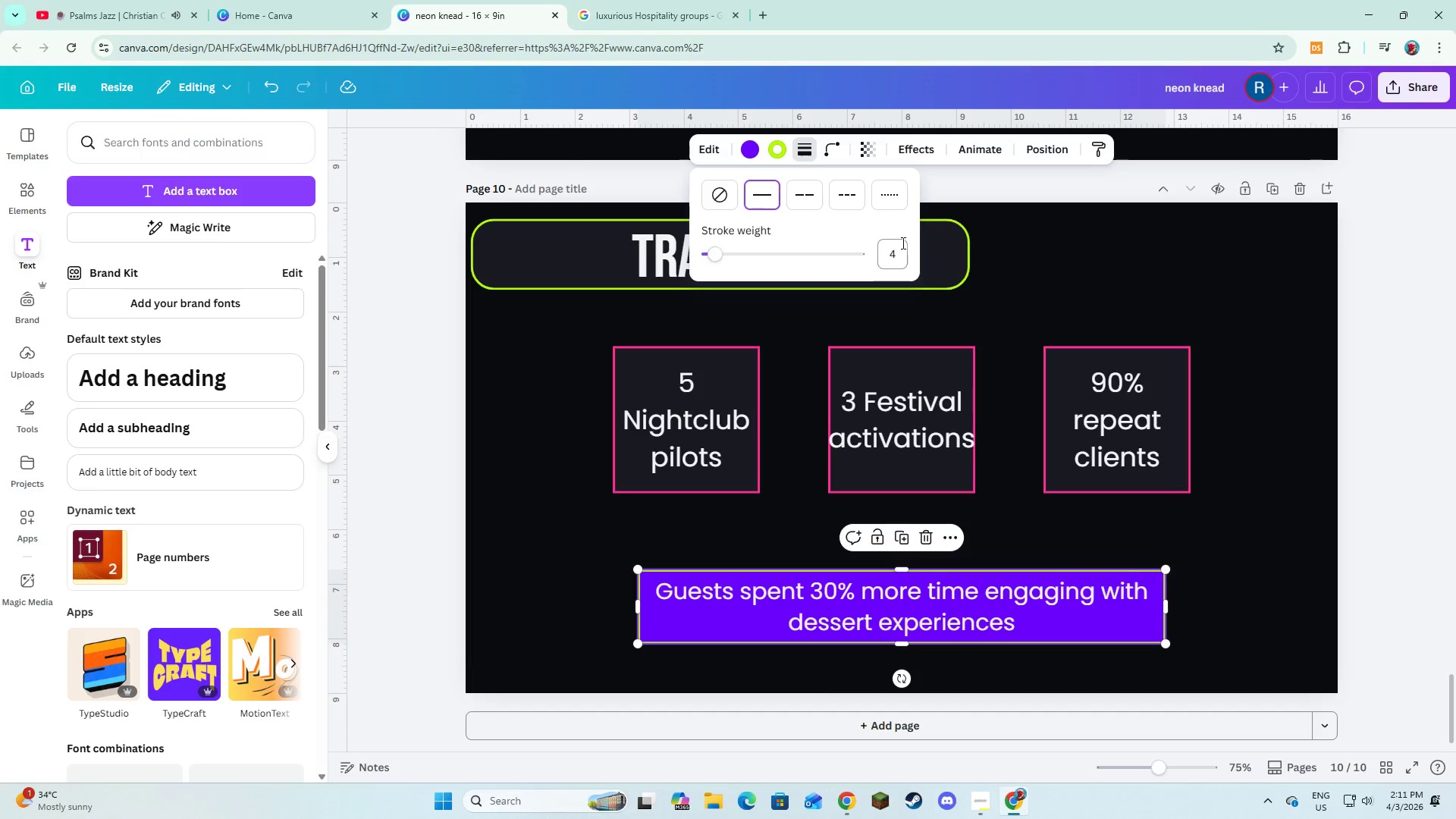 
left_click([902, 245])
 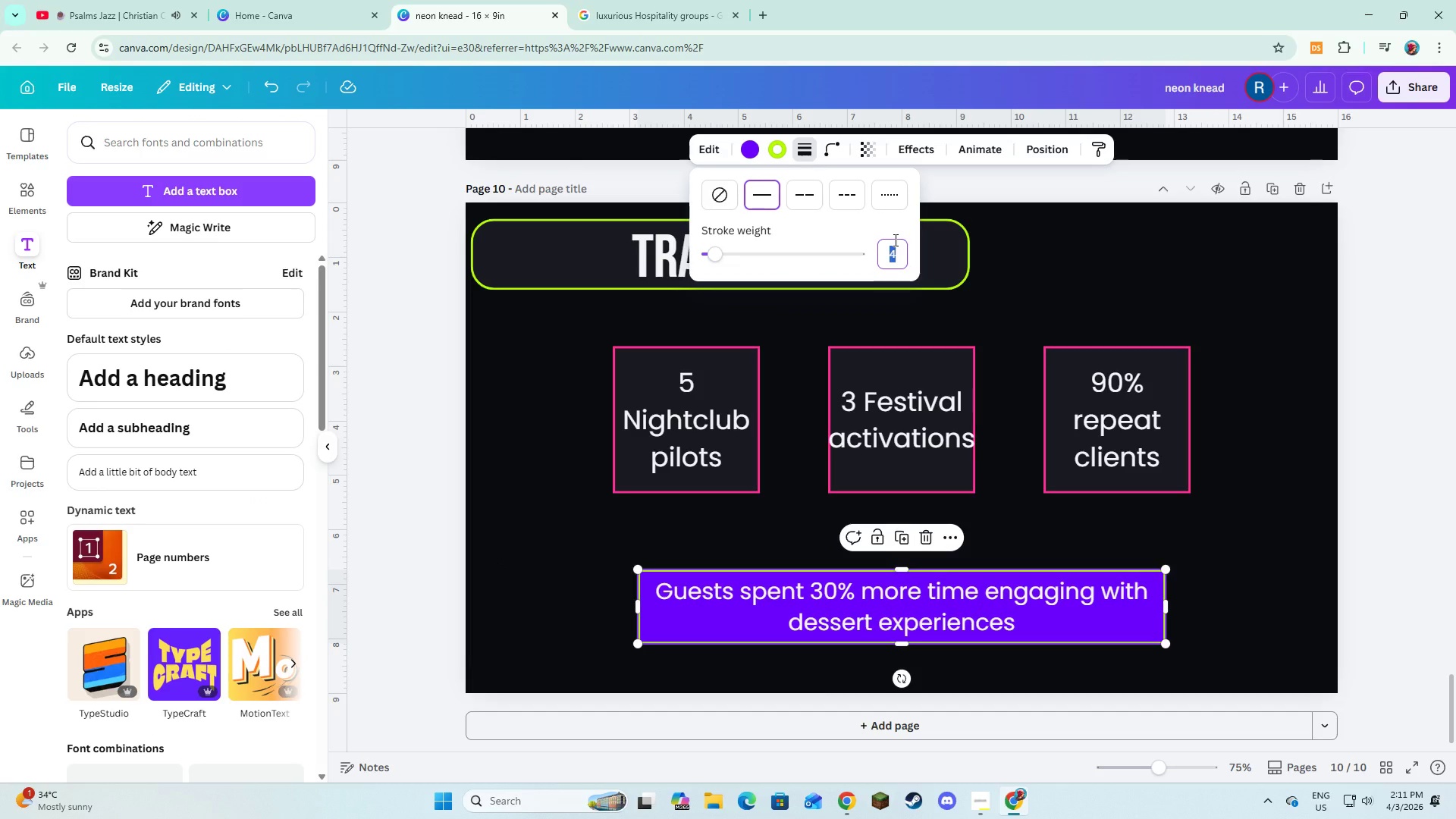 
key(Numpad1)
 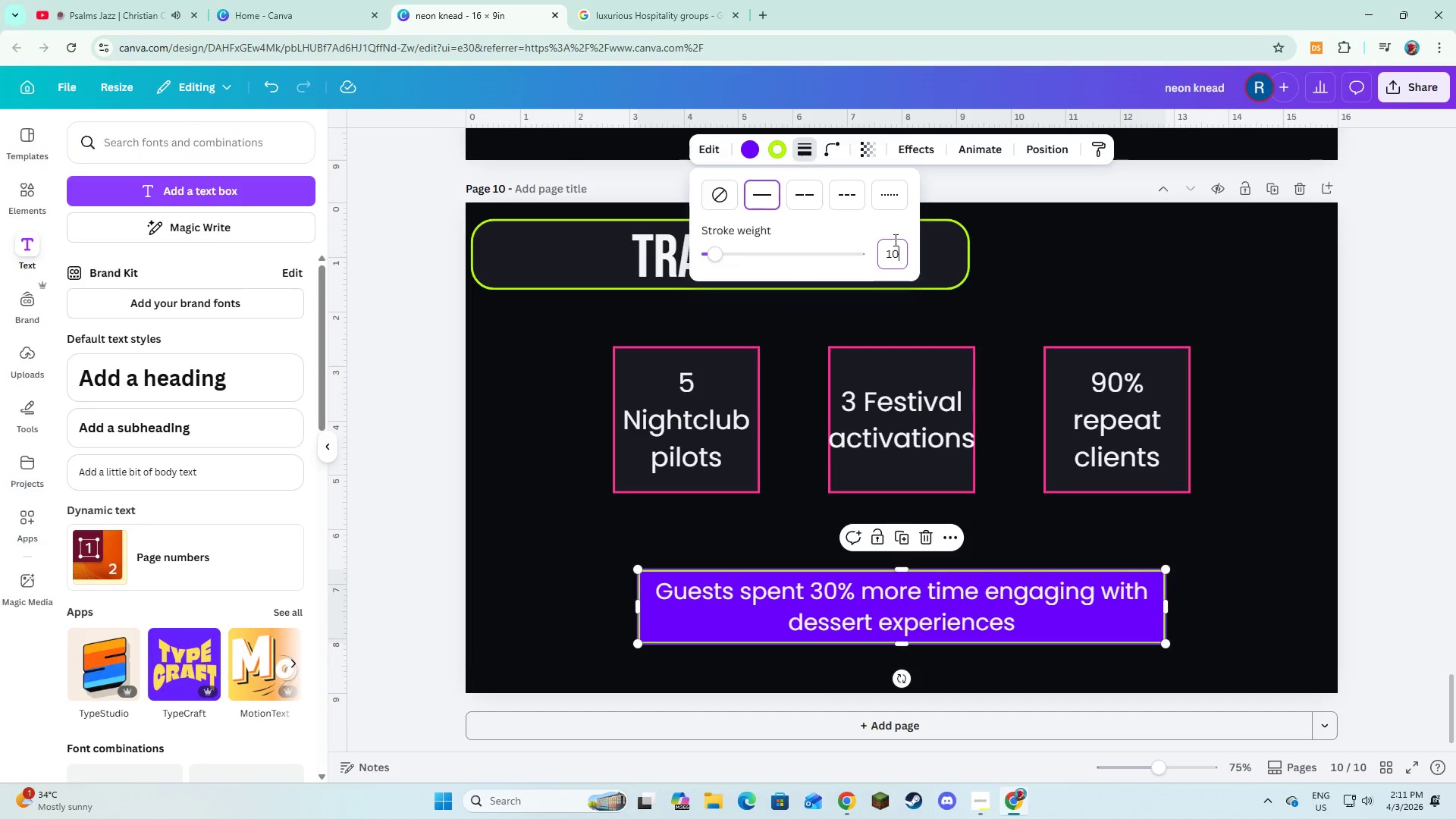 
key(Numpad0)
 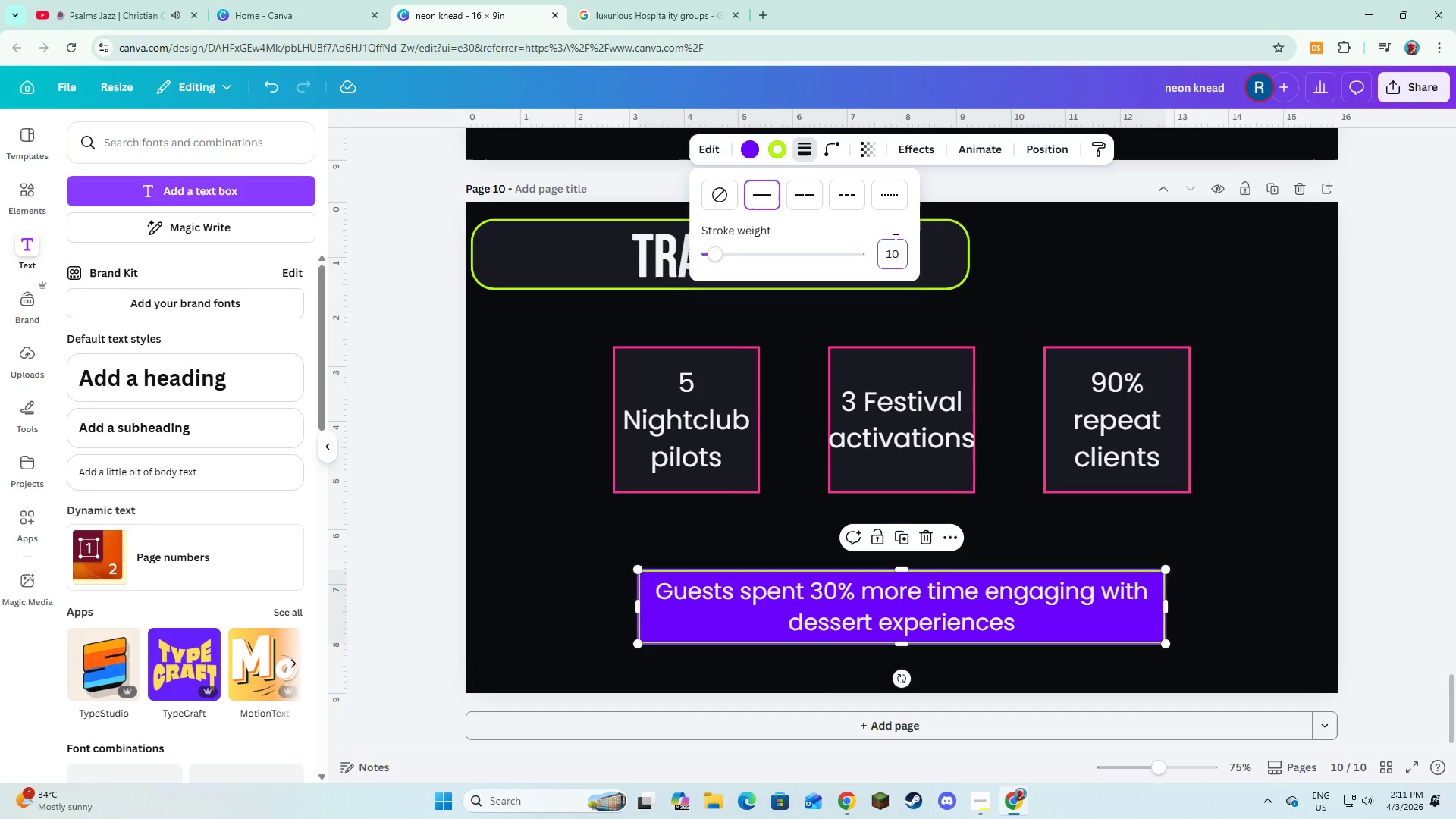 
key(NumpadEnter)
 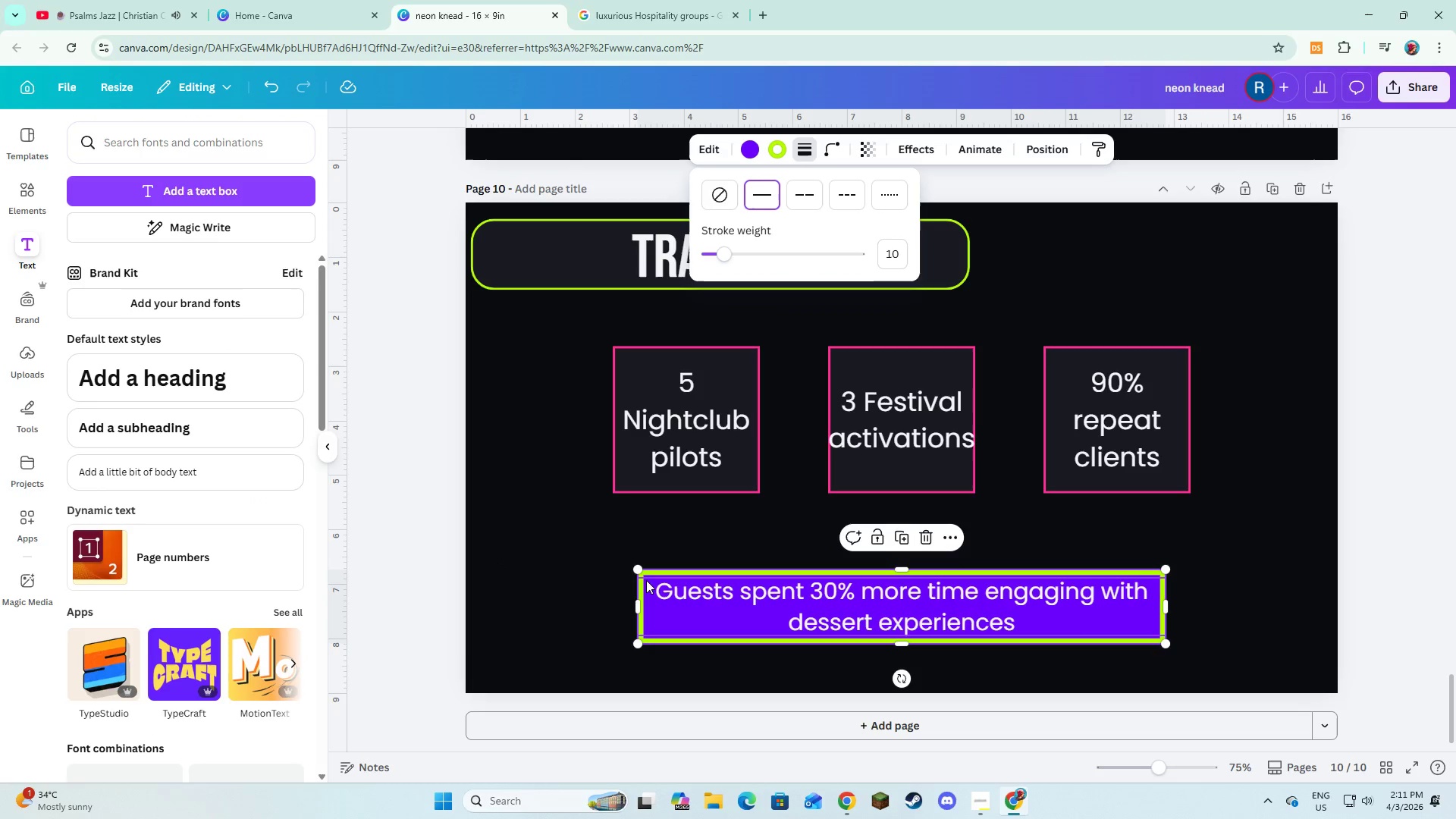 
left_click([609, 607])
 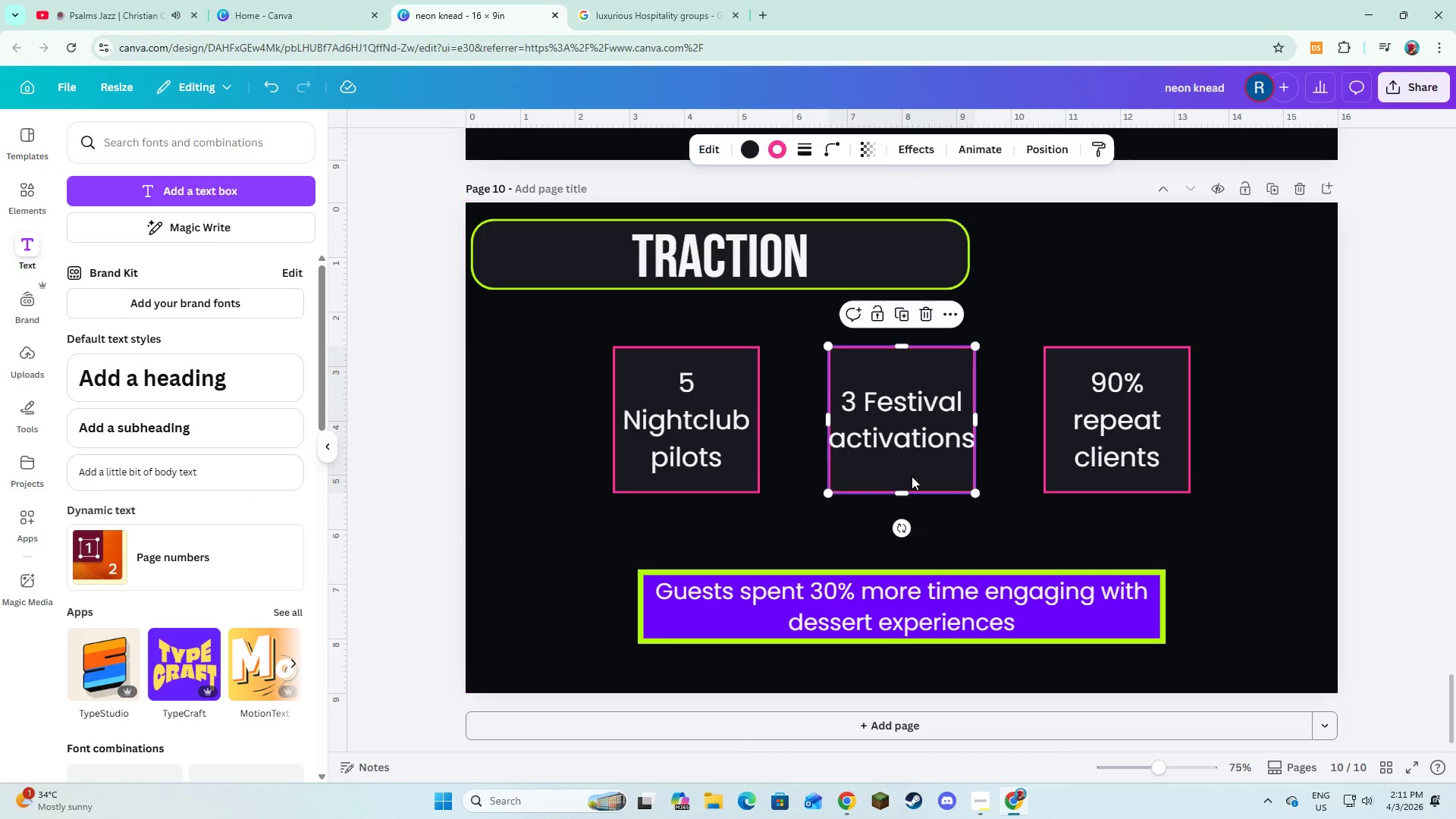 
double_click([912, 440])
 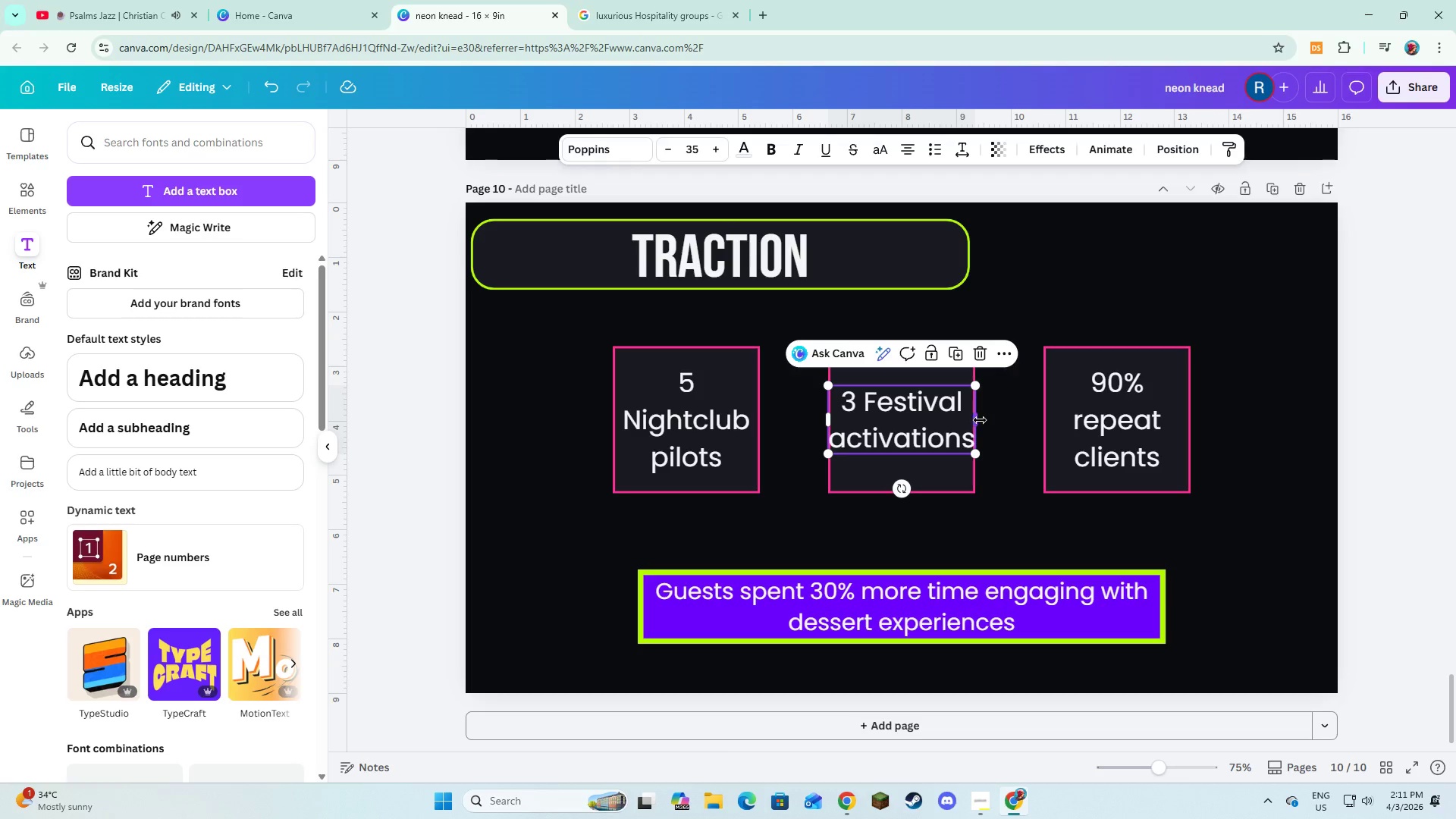 
left_click_drag(start_coordinate=[980, 420], to_coordinate=[975, 419])
 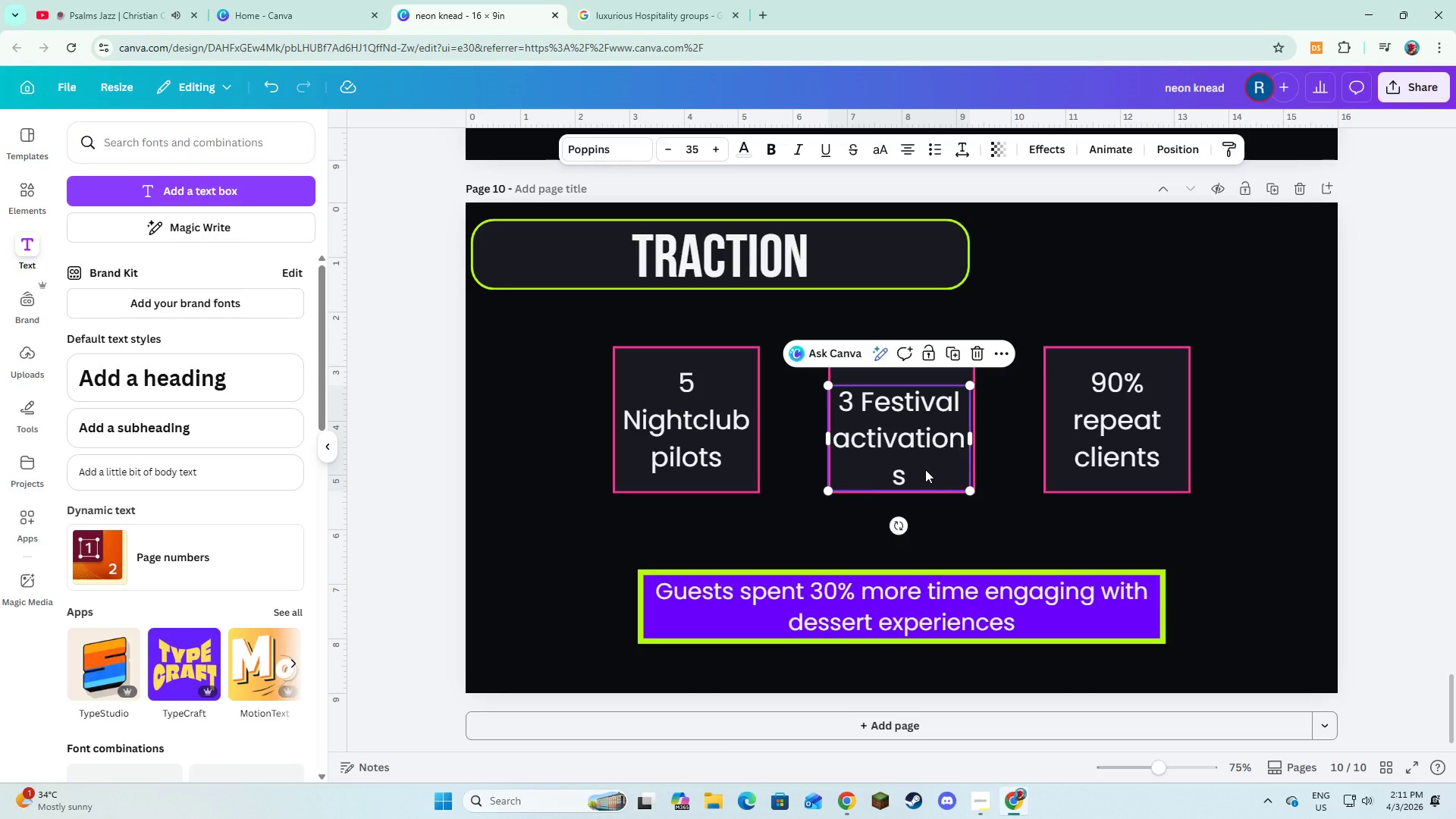 
key(Control+Z)
 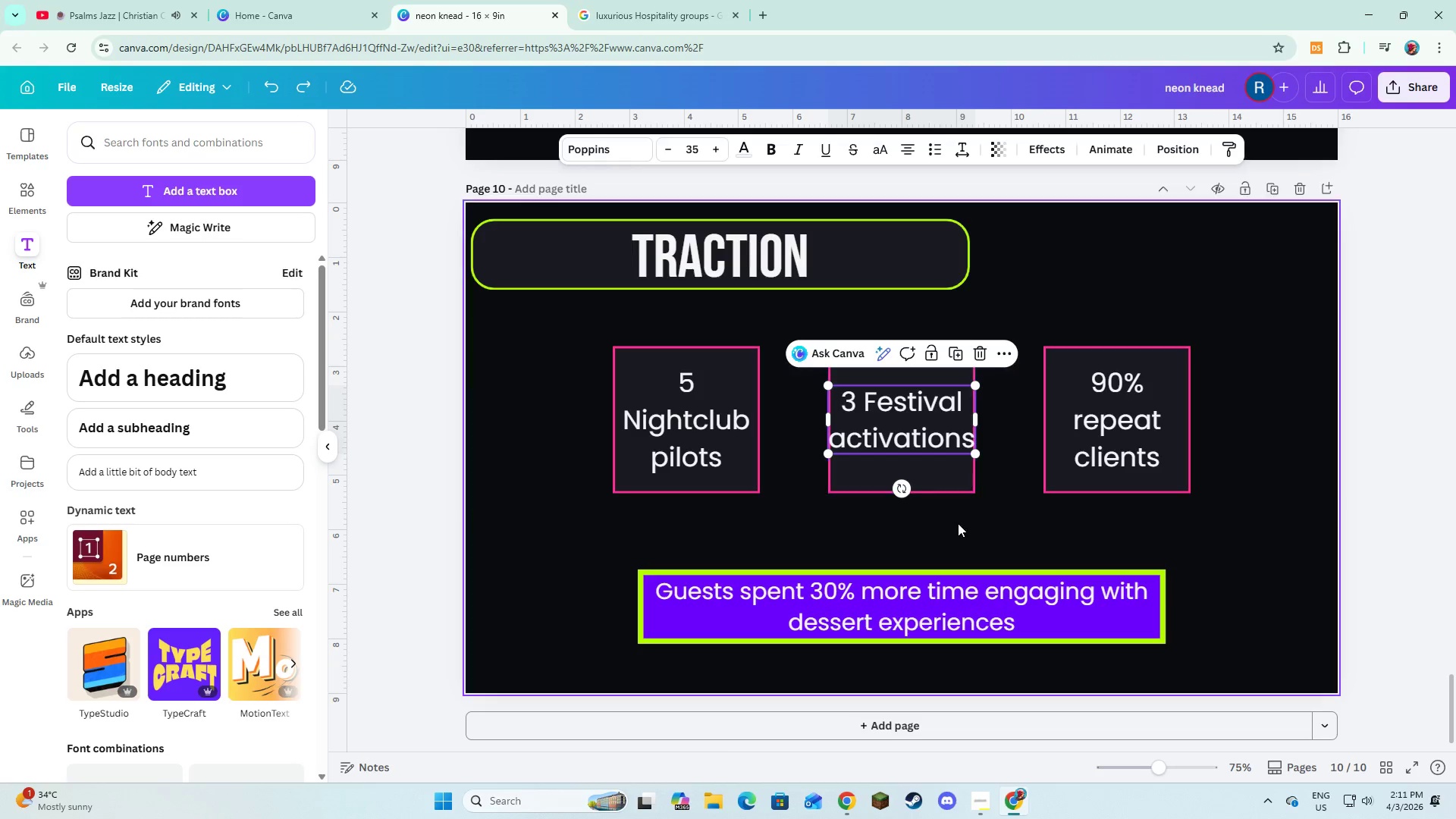 
left_click([958, 525])
 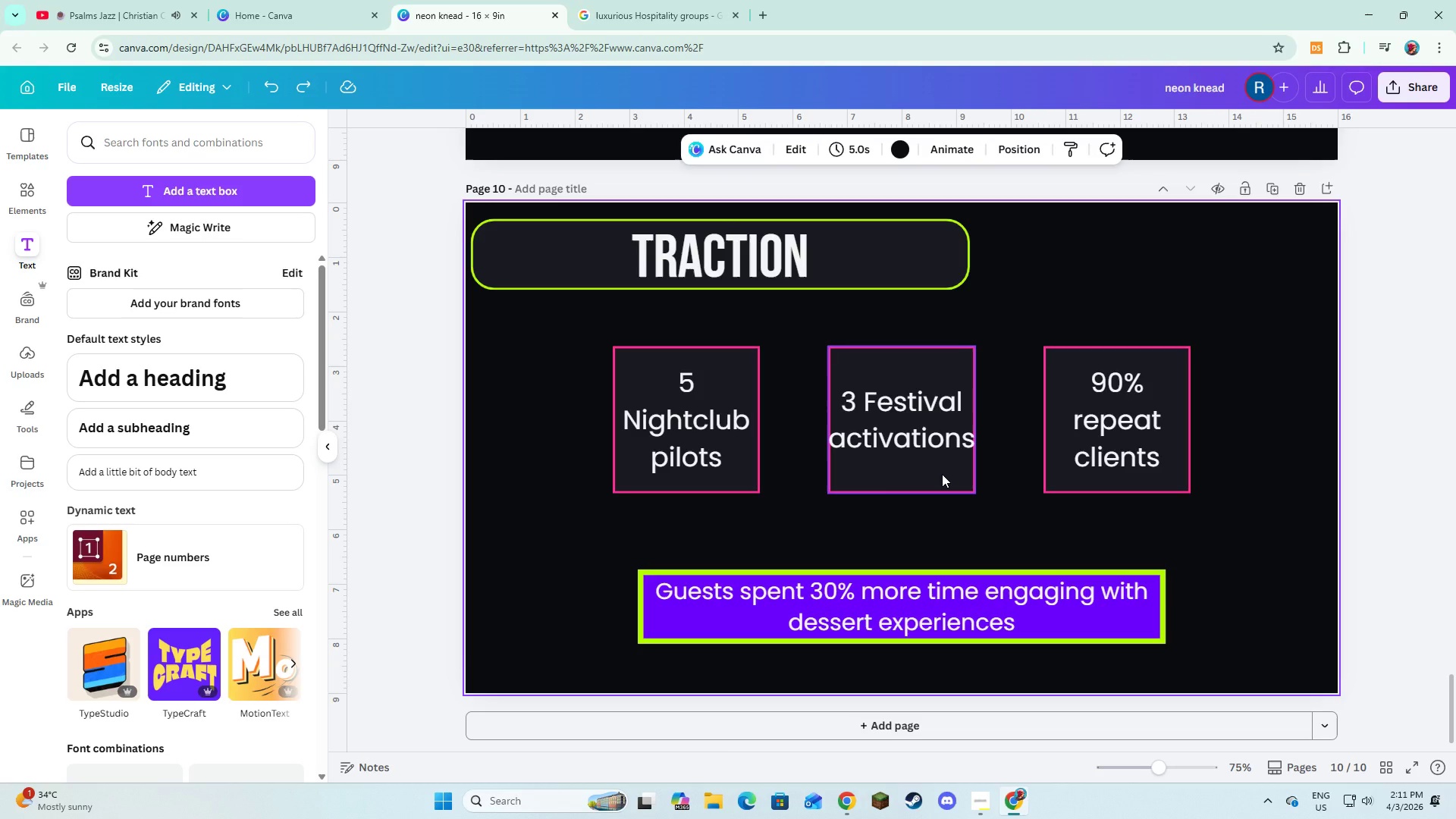 
left_click([942, 474])
 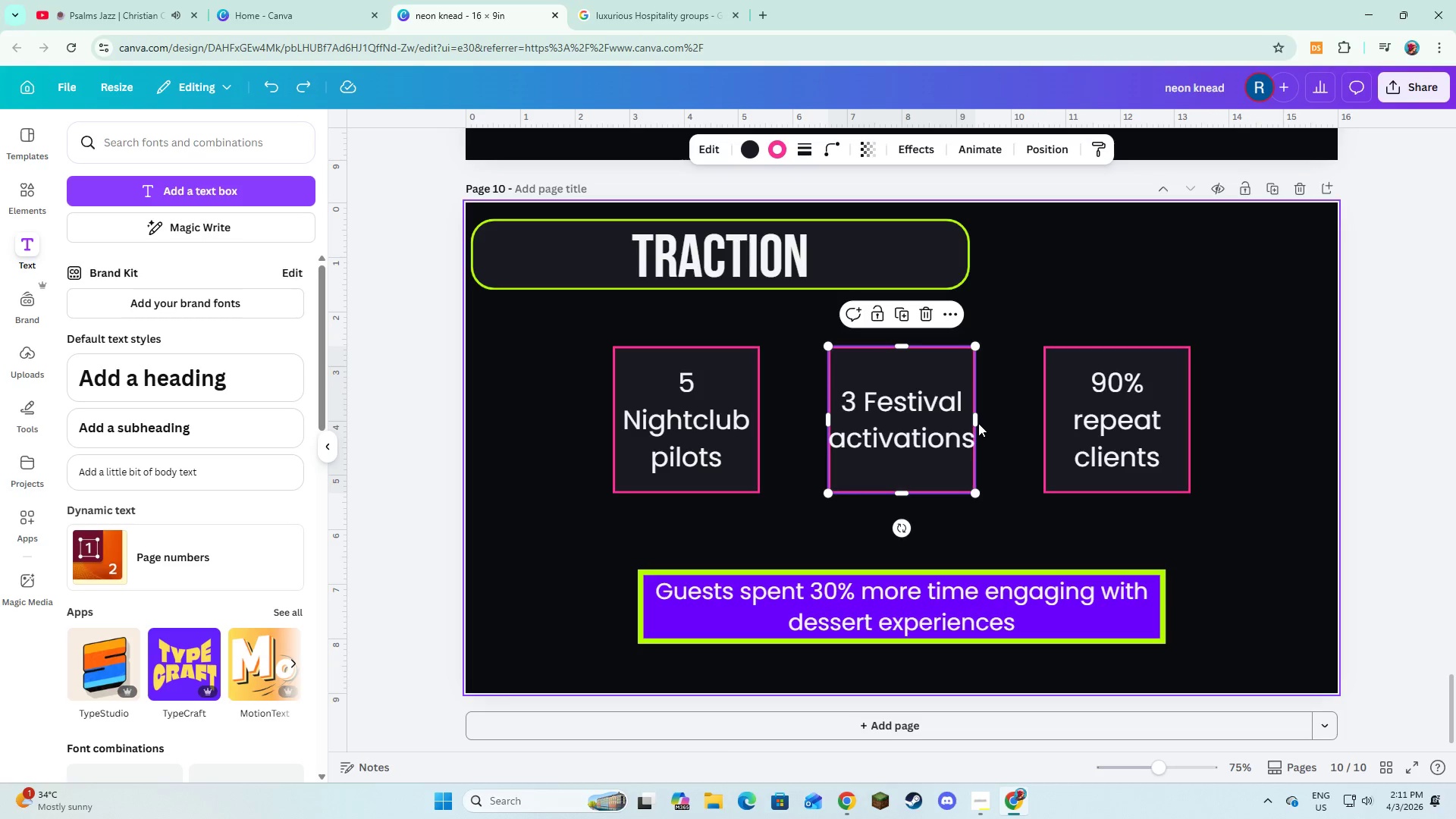 
left_click_drag(start_coordinate=[977, 422], to_coordinate=[983, 423])
 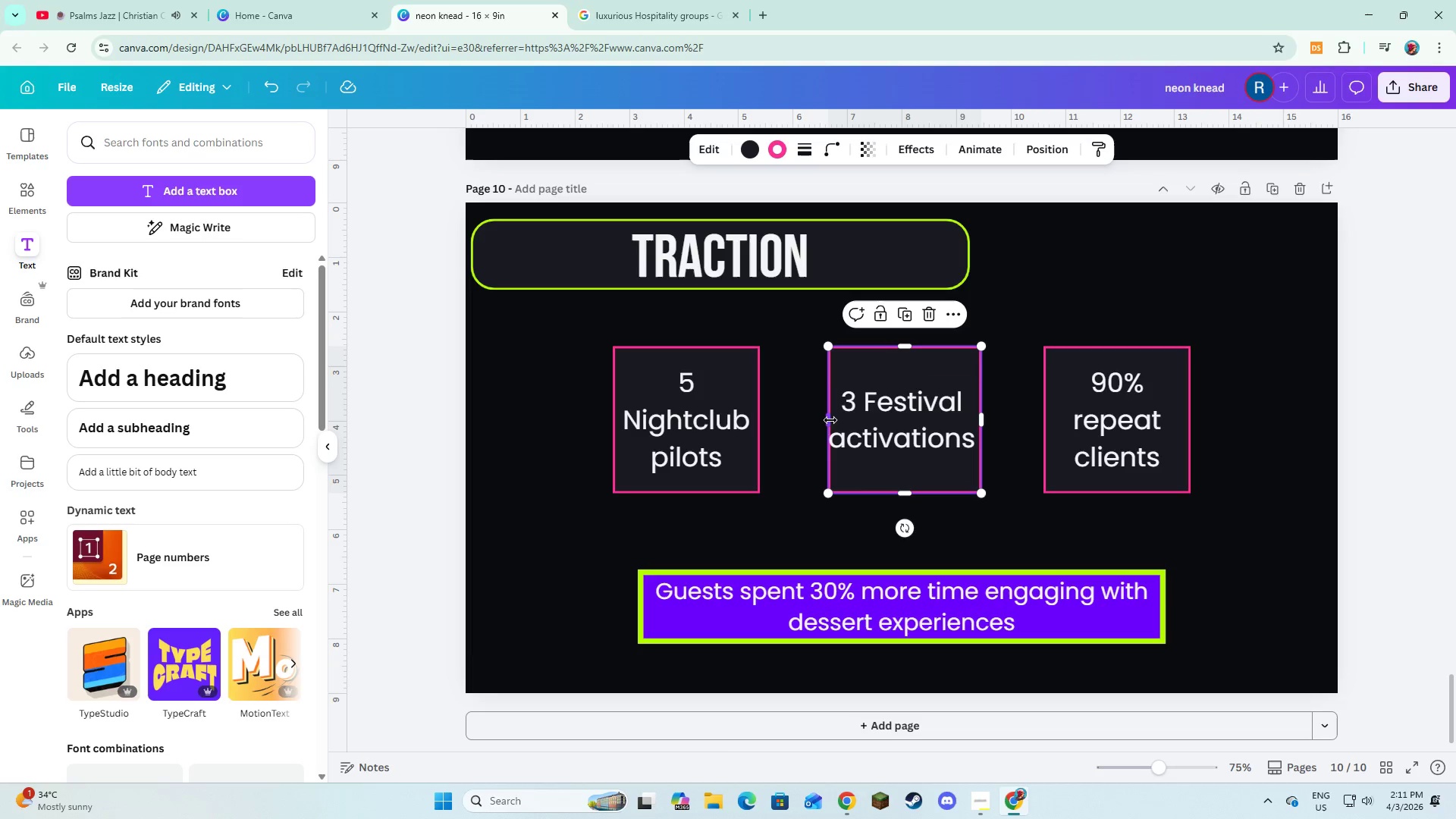 
left_click_drag(start_coordinate=[830, 420], to_coordinate=[825, 420])
 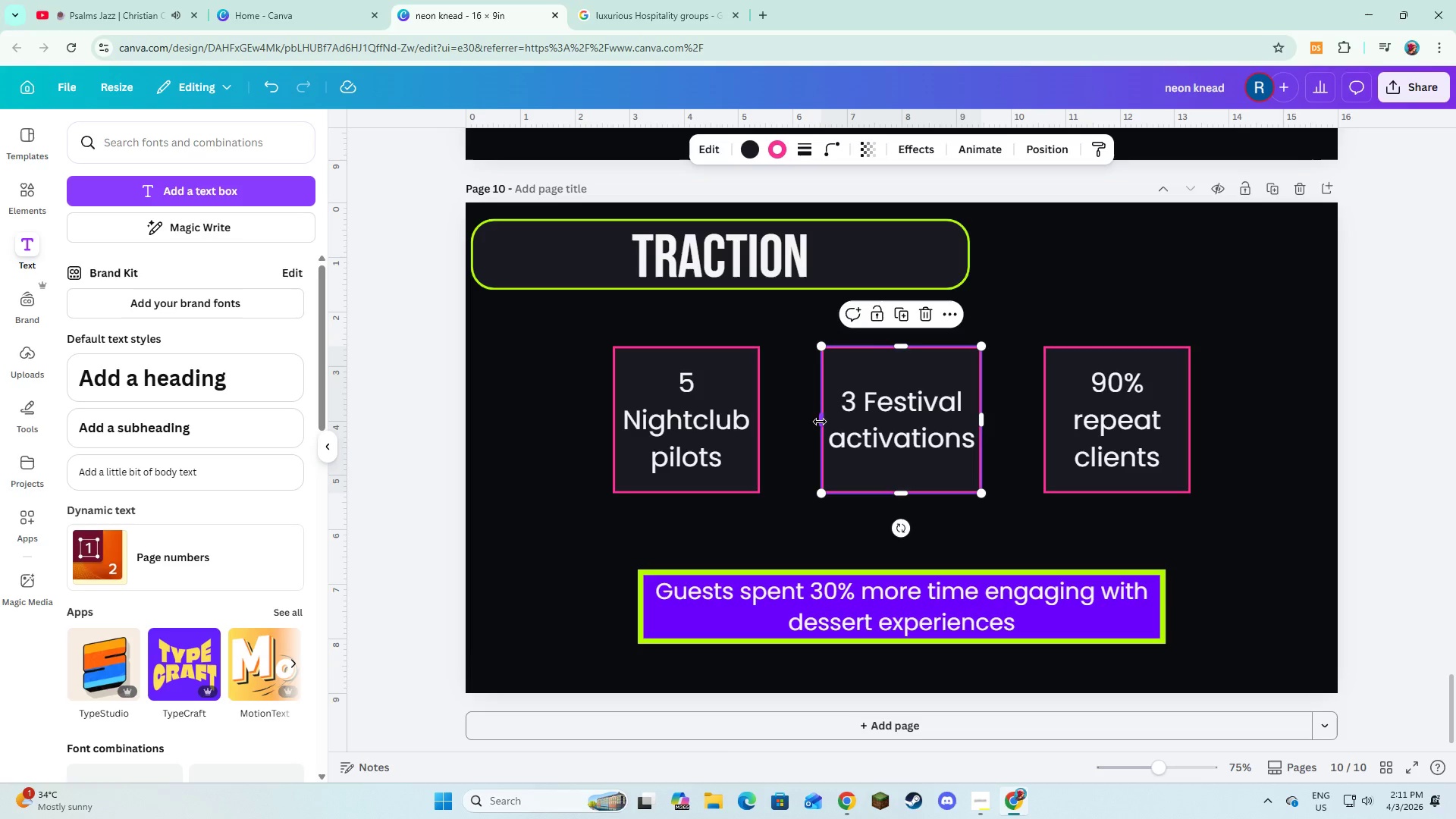 
left_click([822, 534])
 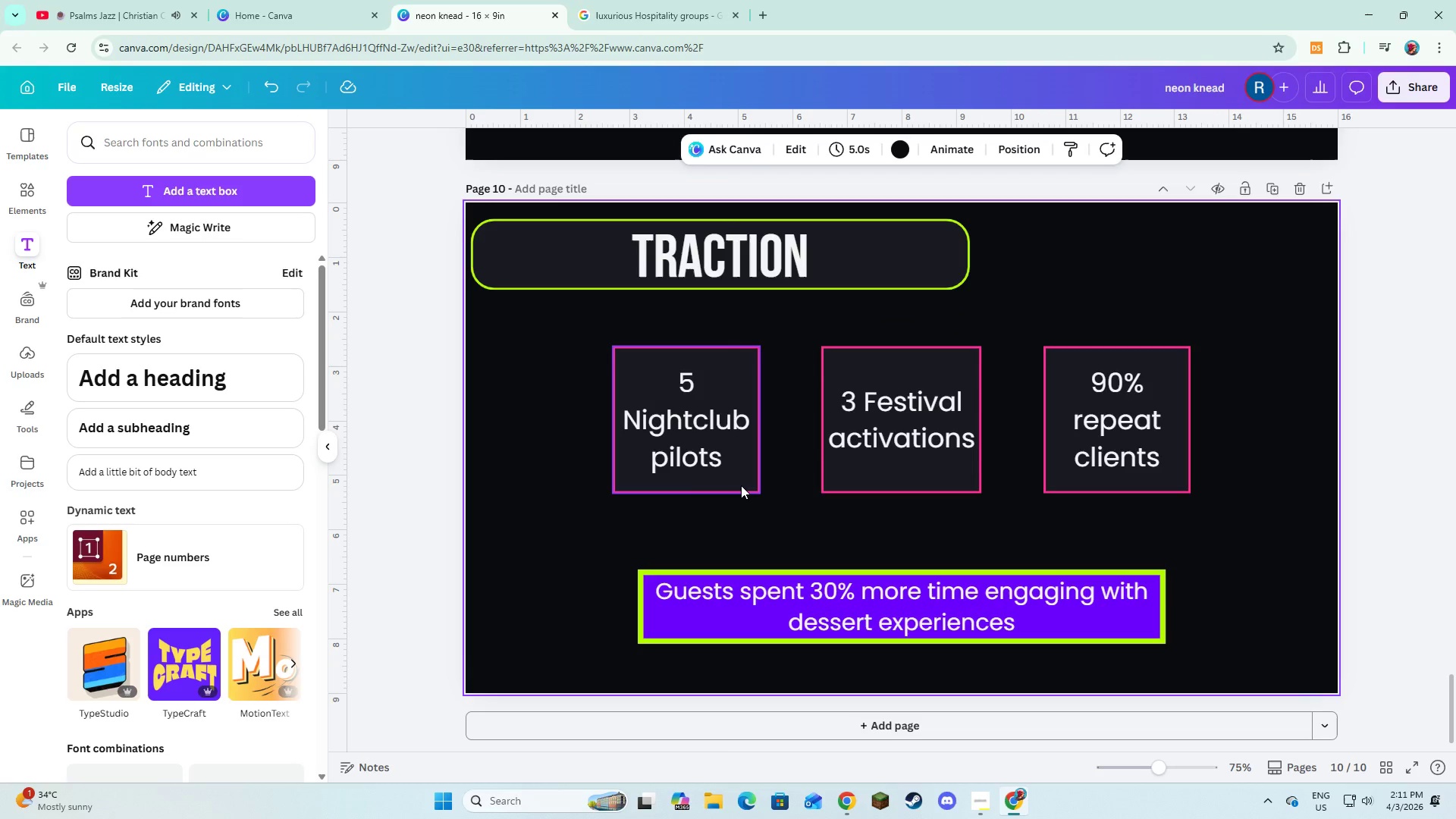 
left_click([817, 539])
 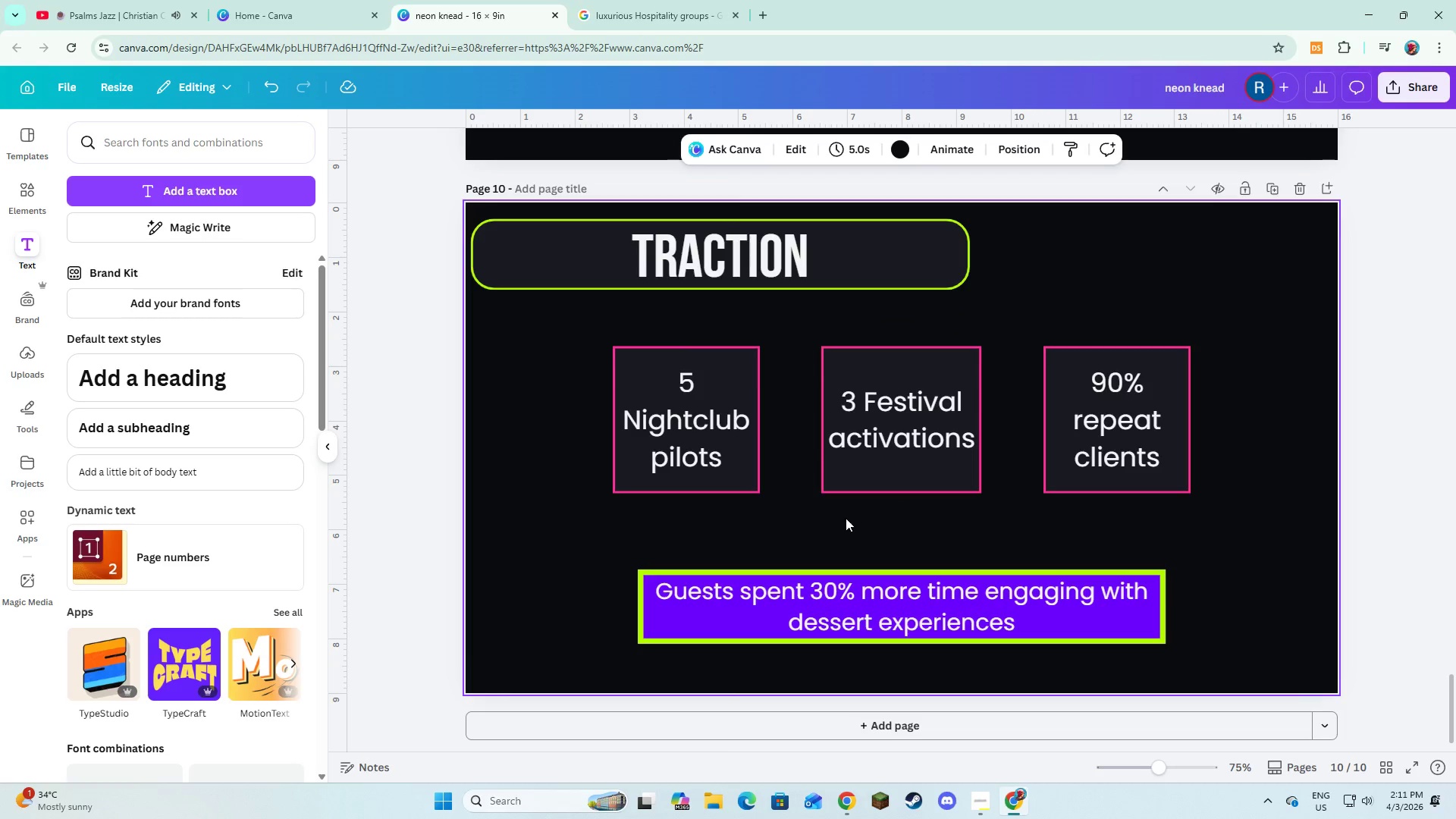 
scroll: coordinate [833, 504], scroll_direction: down, amount: 2.0
 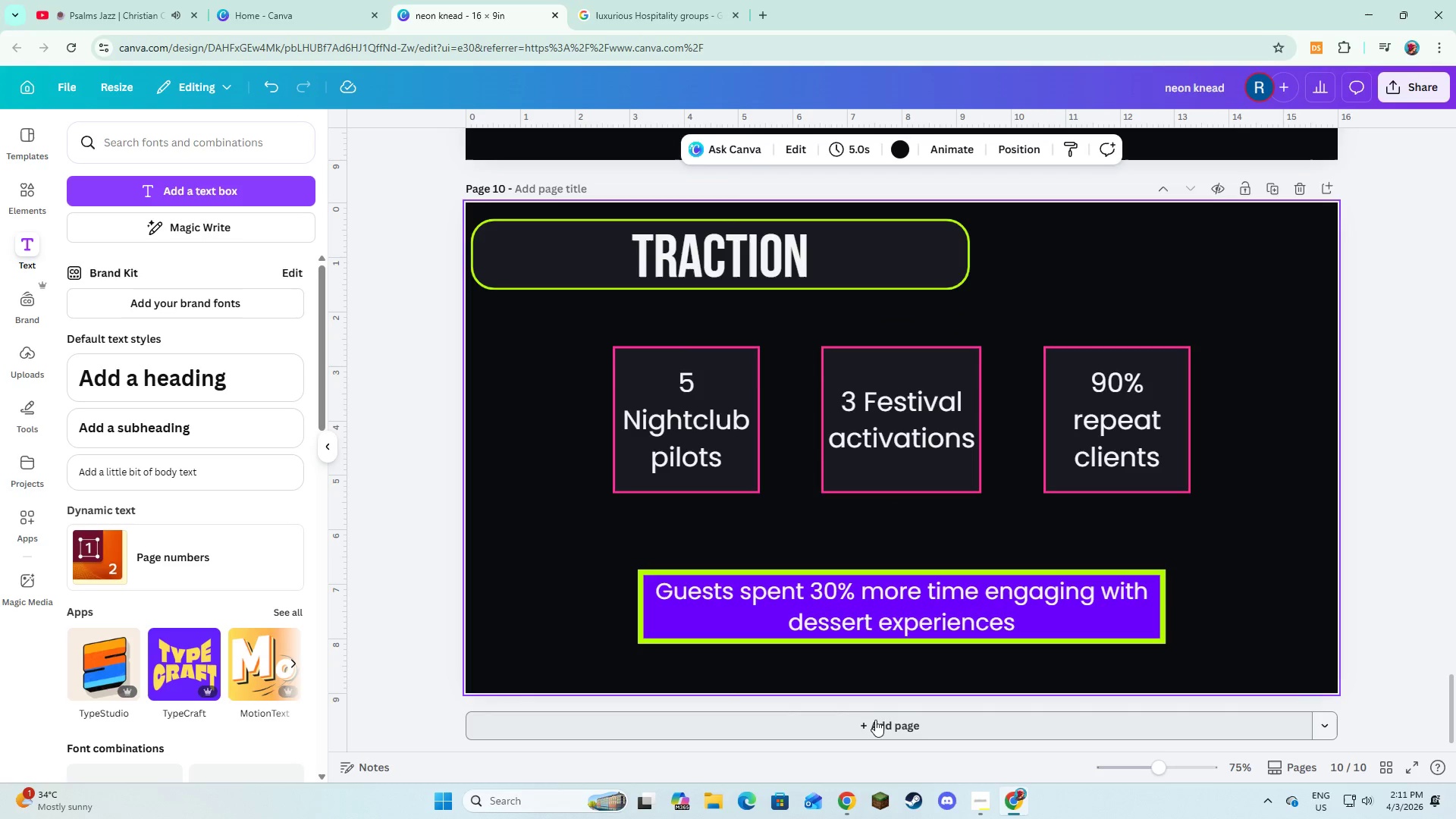 
left_click([875, 726])
 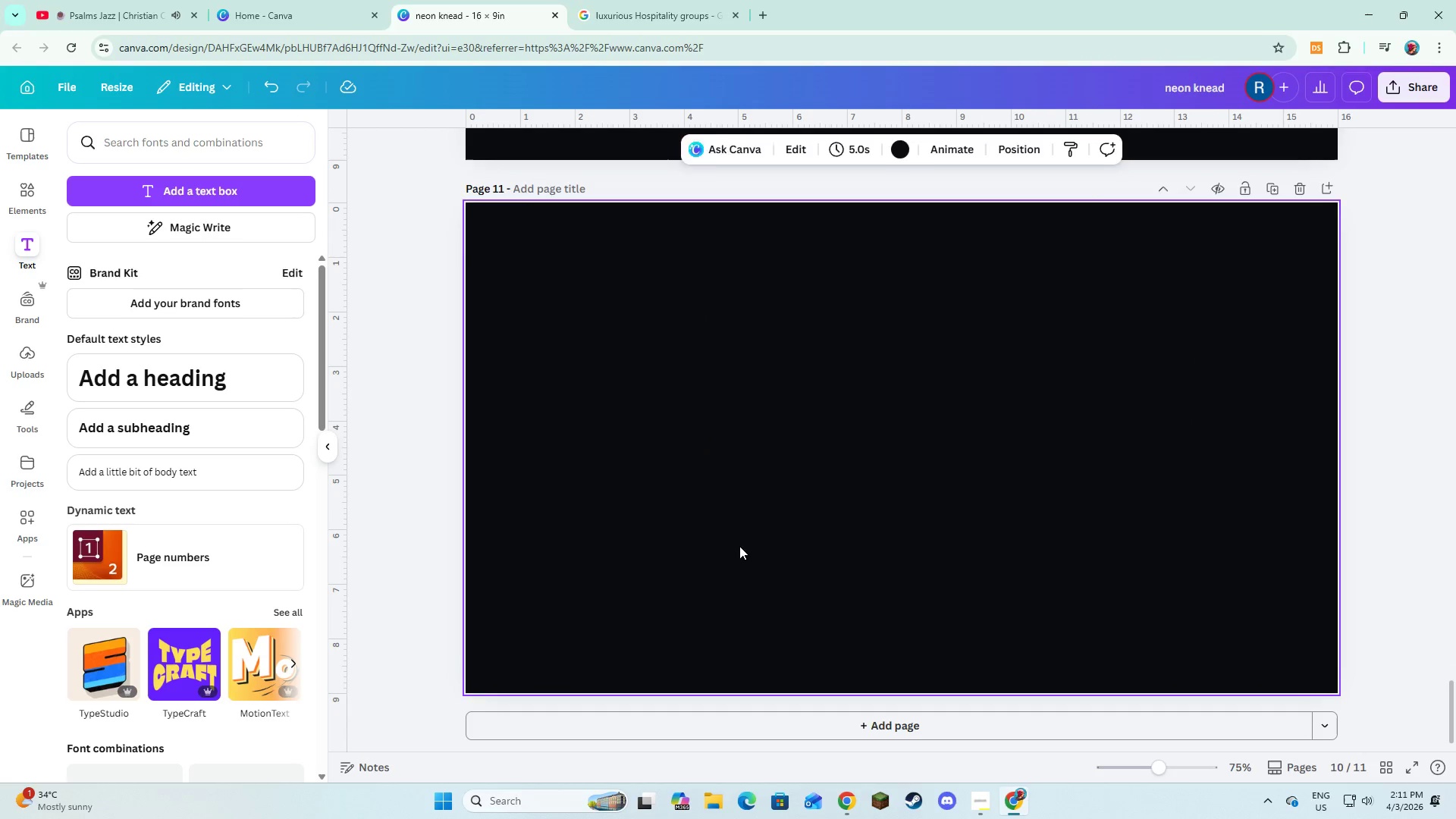 
scroll: coordinate [741, 546], scroll_direction: up, amount: 4.0
 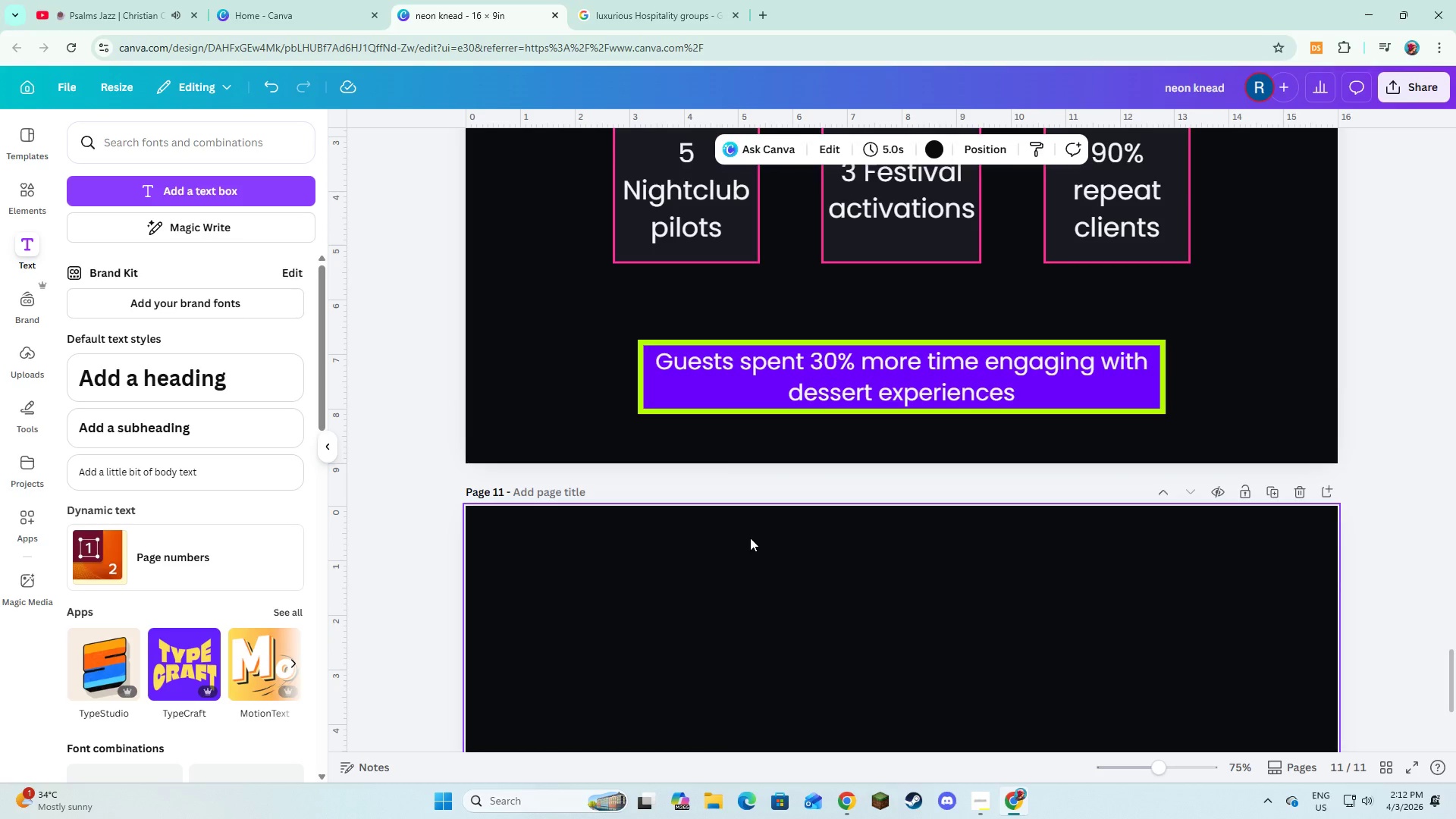 
wait(9.85)
 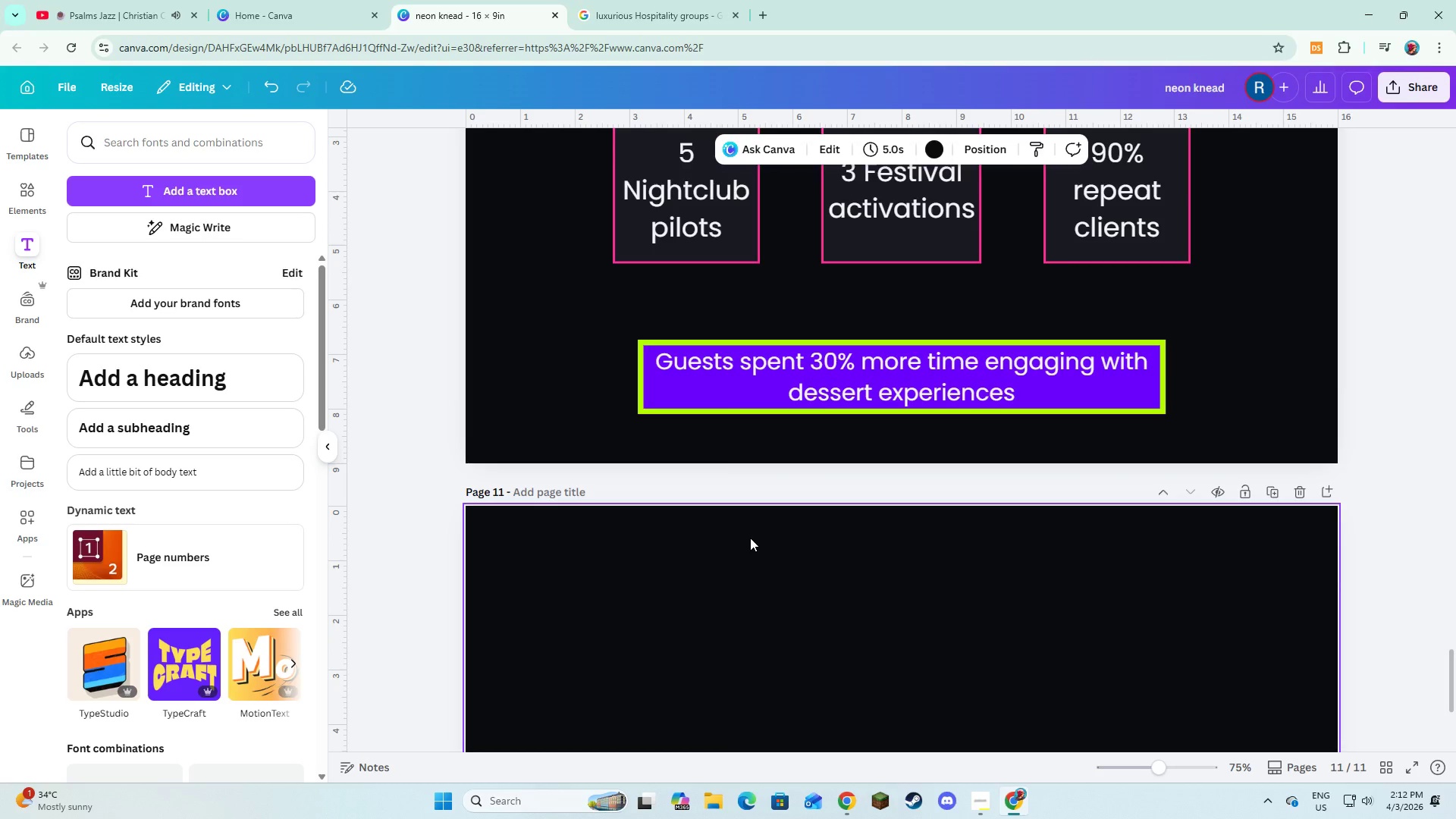 
scroll: coordinate [757, 536], scroll_direction: up, amount: 3.0
 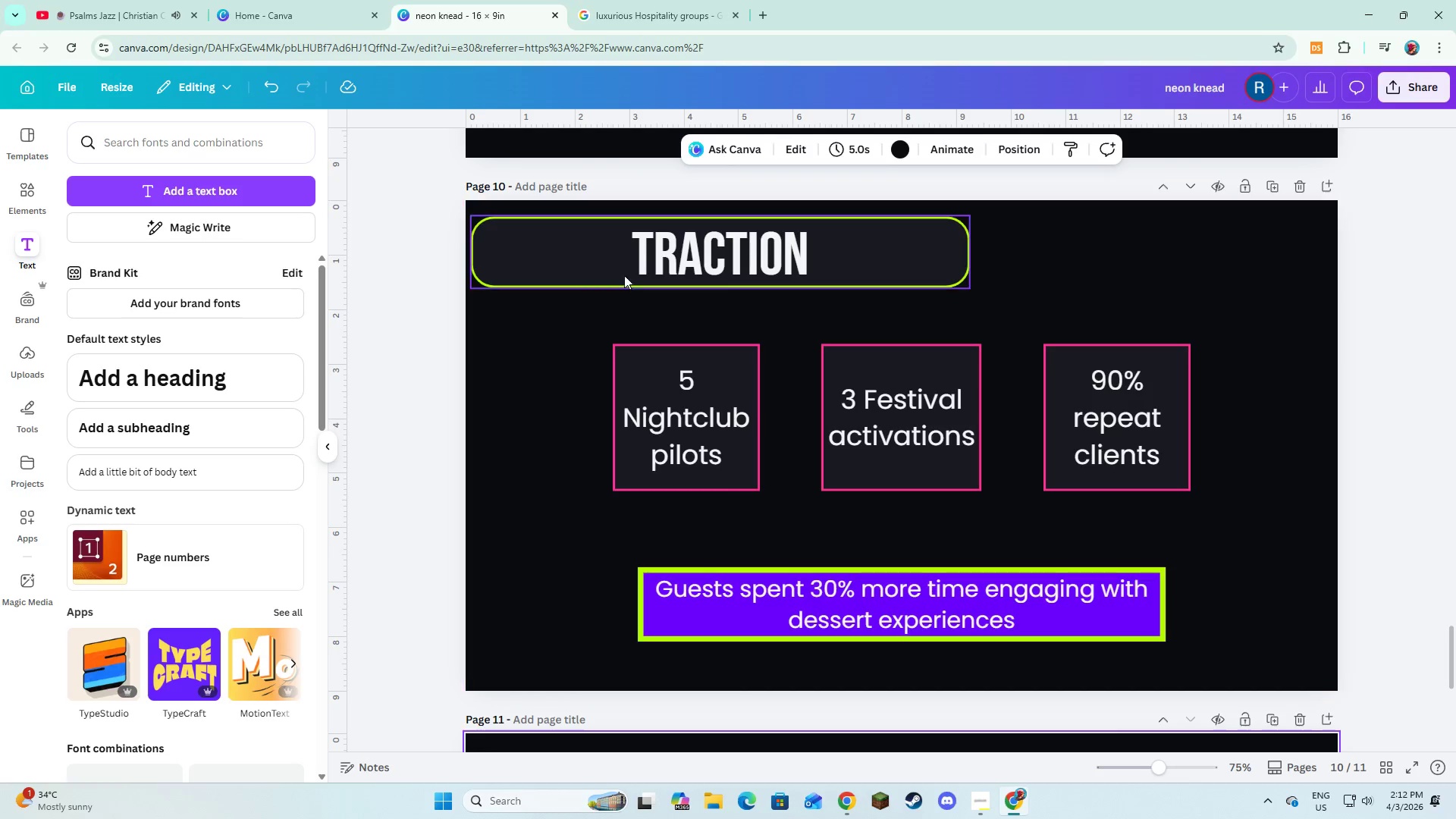 
left_click([620, 272])
 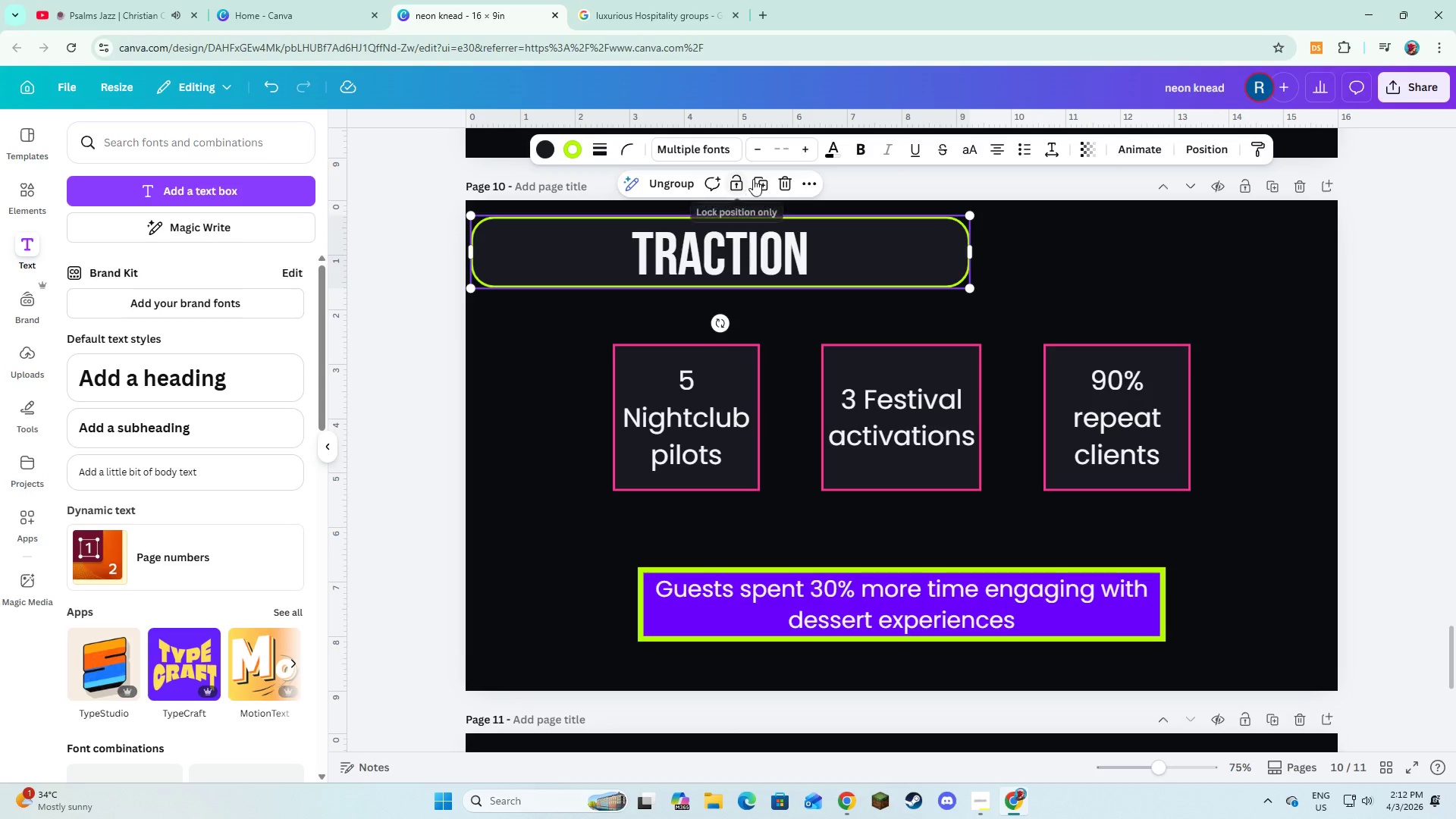 
left_click([757, 177])
 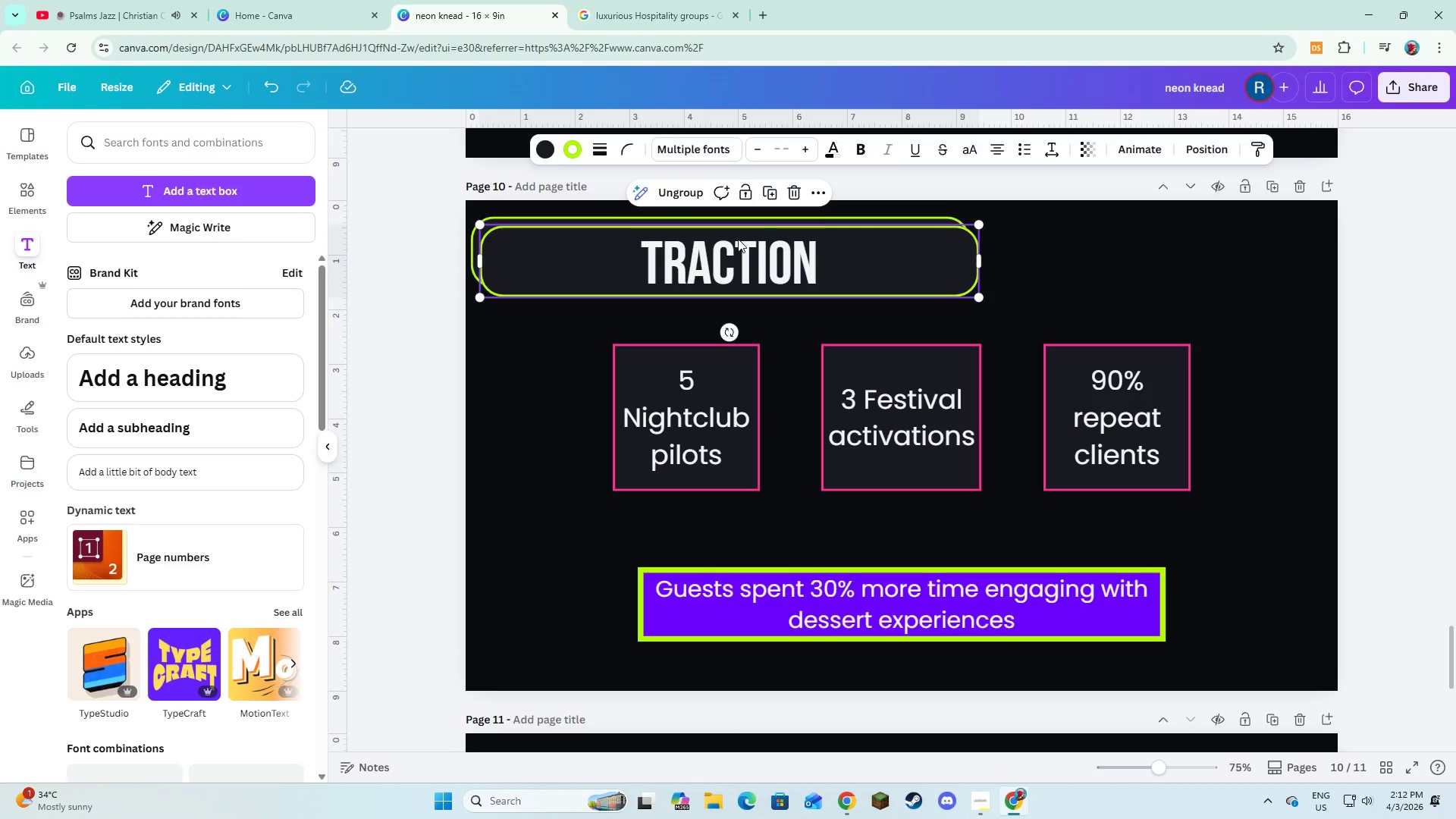 
left_click_drag(start_coordinate=[737, 240], to_coordinate=[728, 318])
 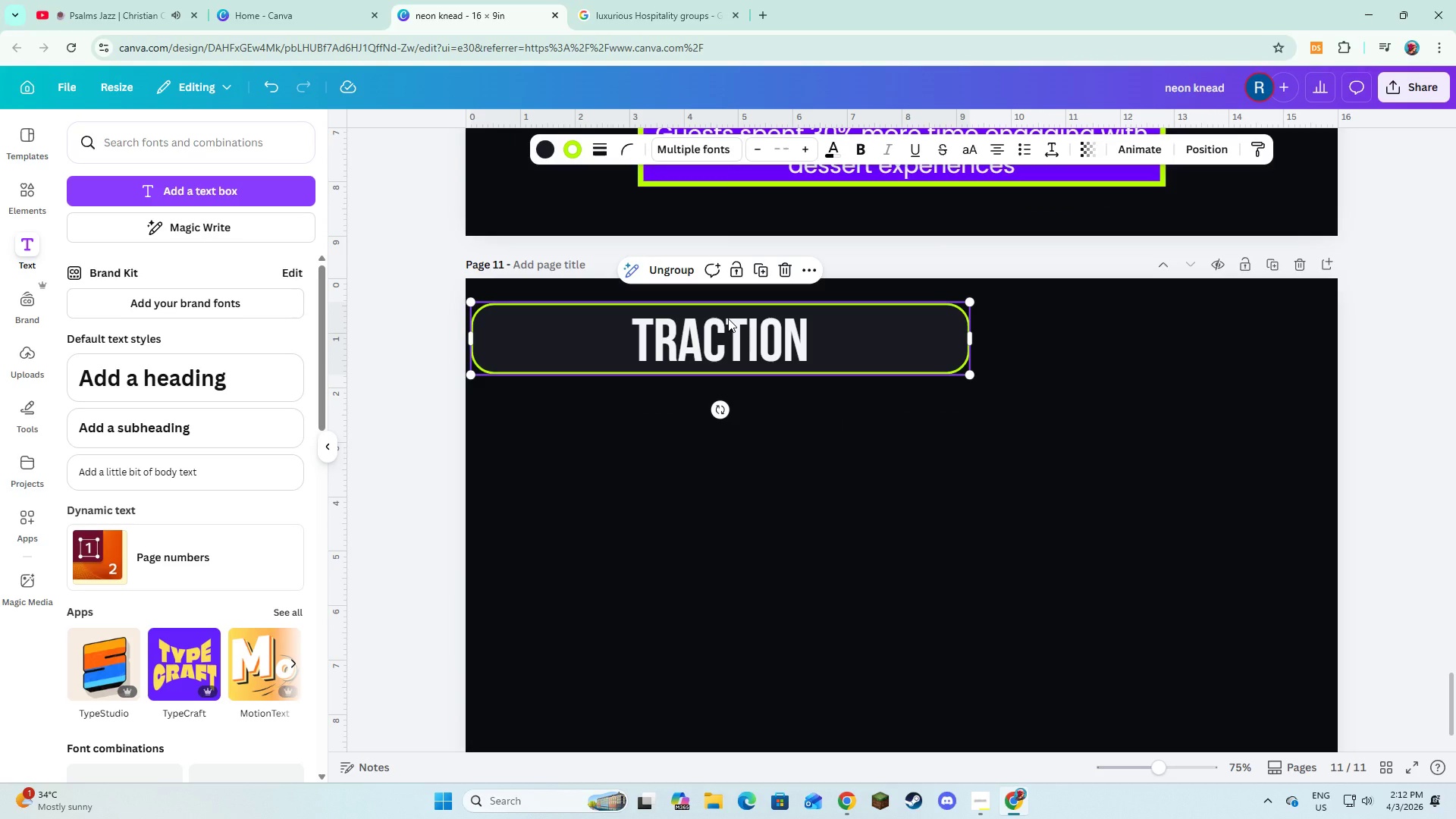 
scroll: coordinate [728, 318], scroll_direction: down, amount: 6.0
 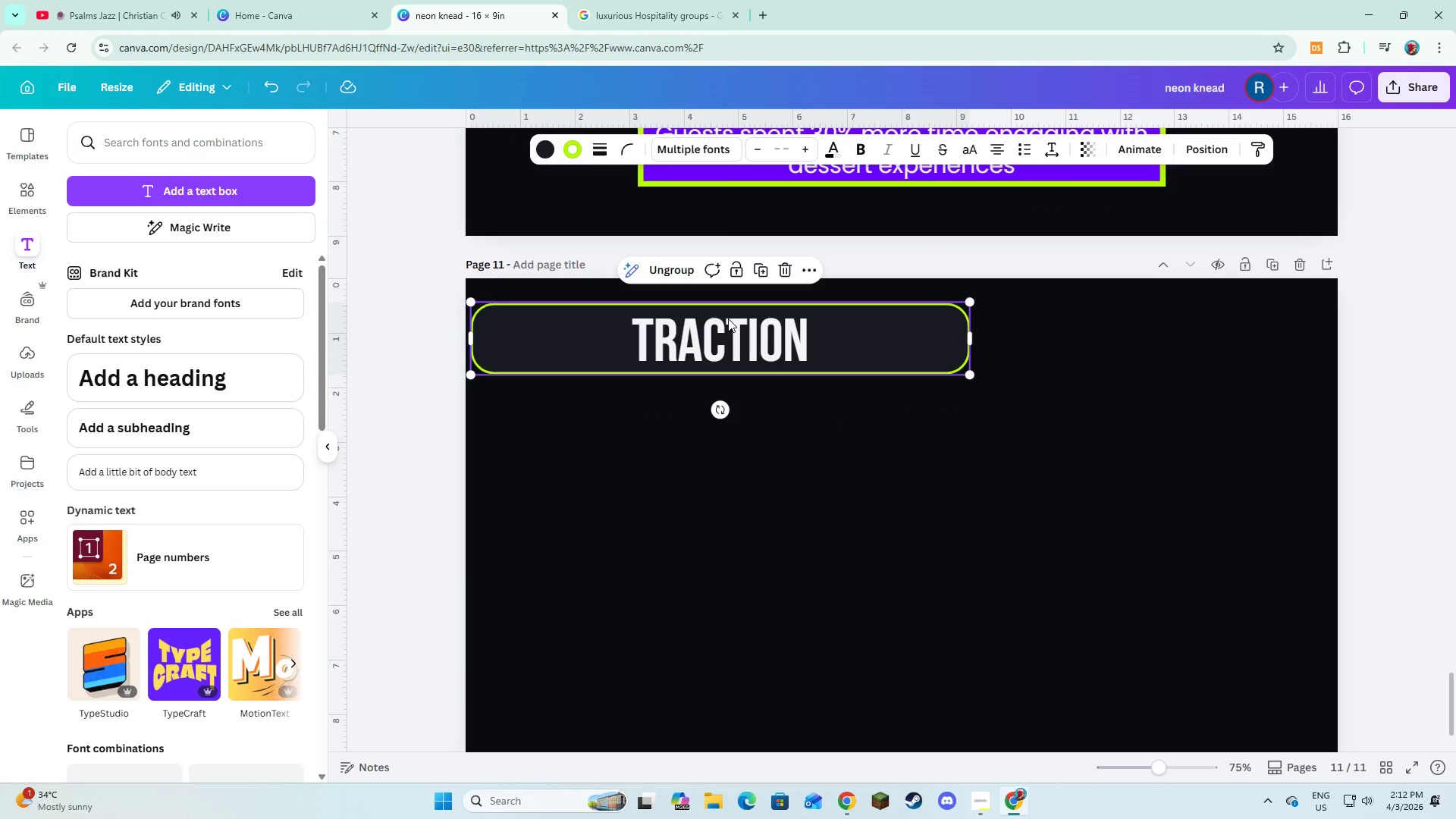 
left_click([733, 330])
 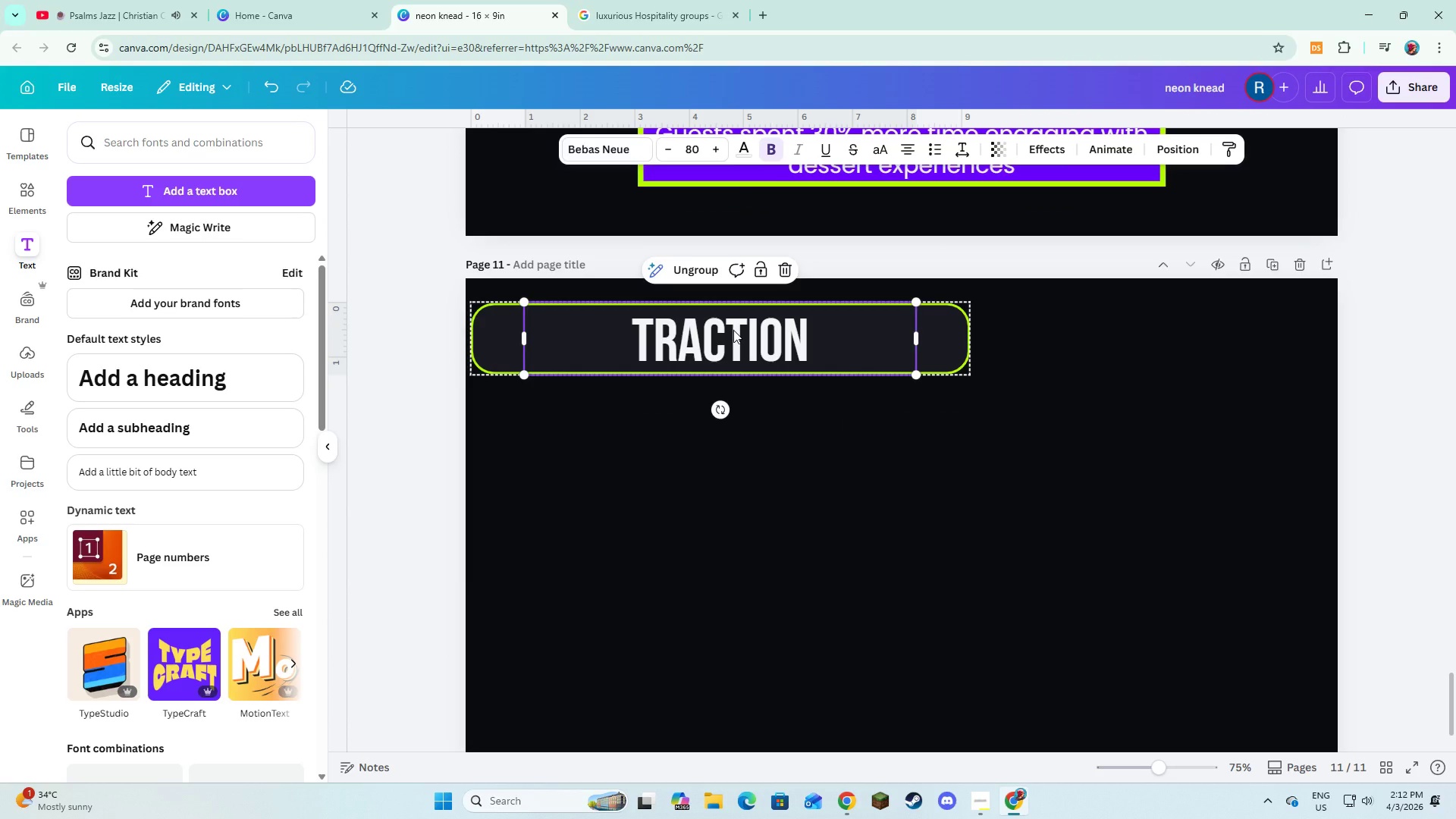 
left_click([733, 330])
 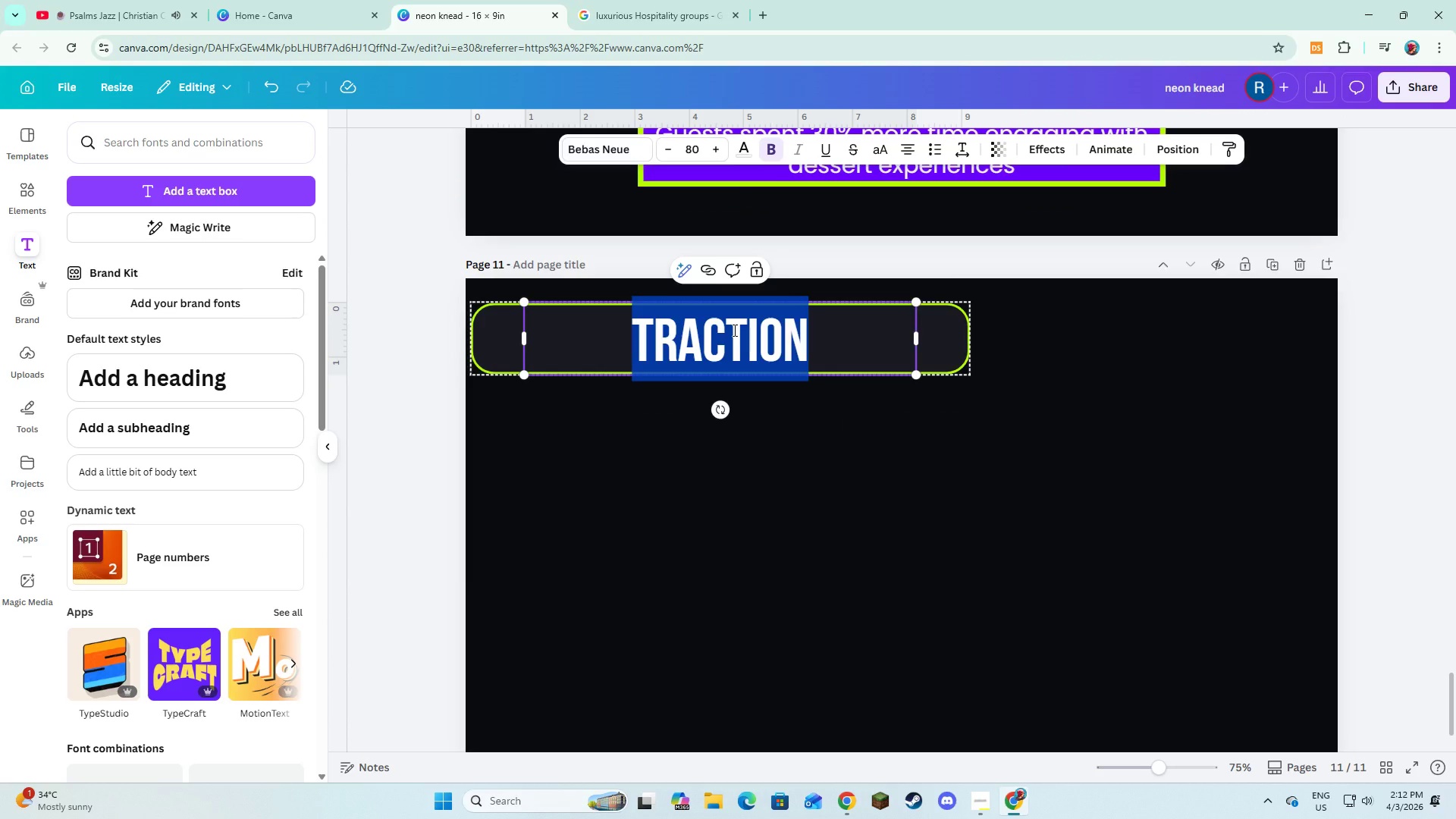 
type(competition)
 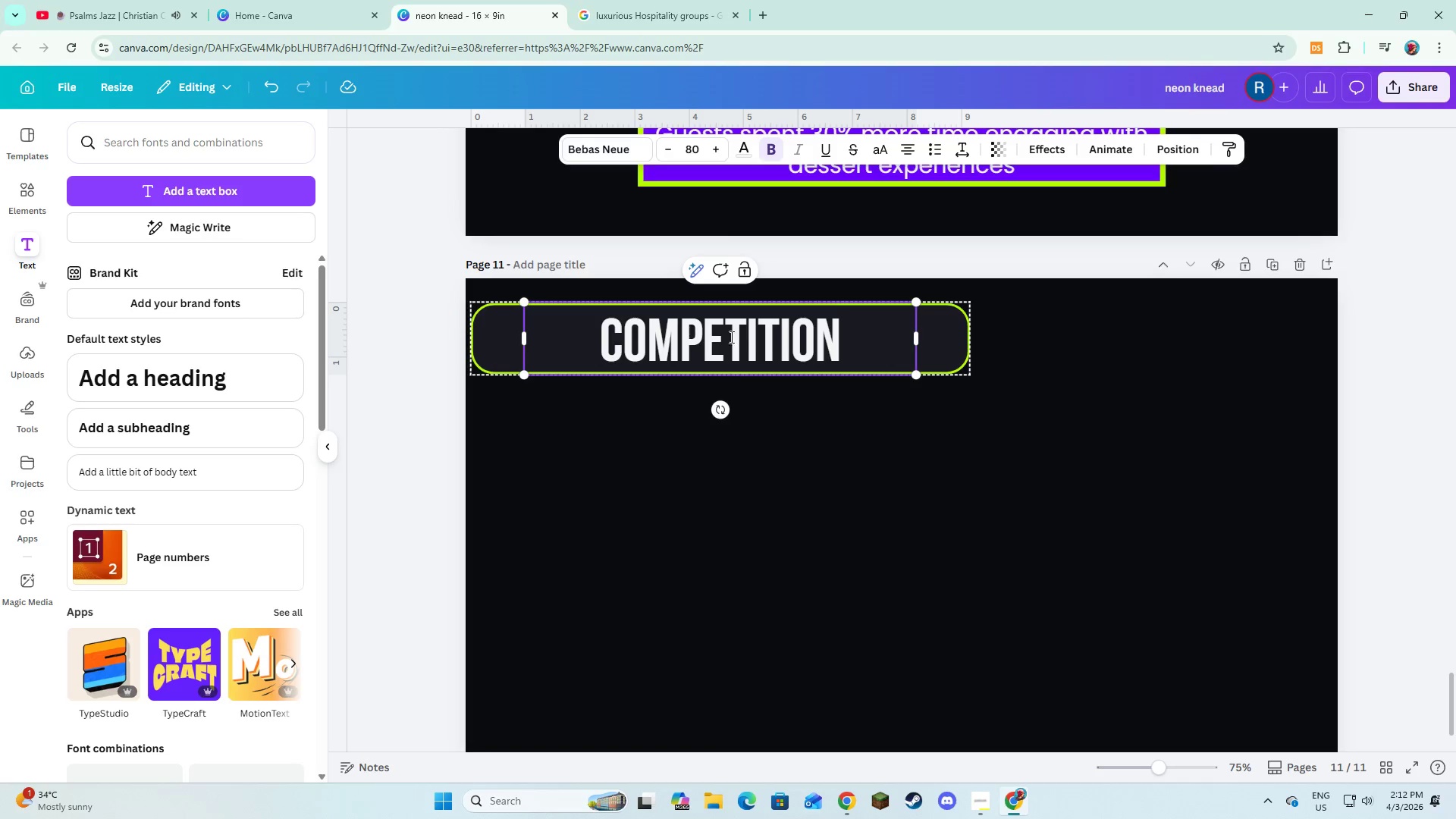 
left_click([740, 497])
 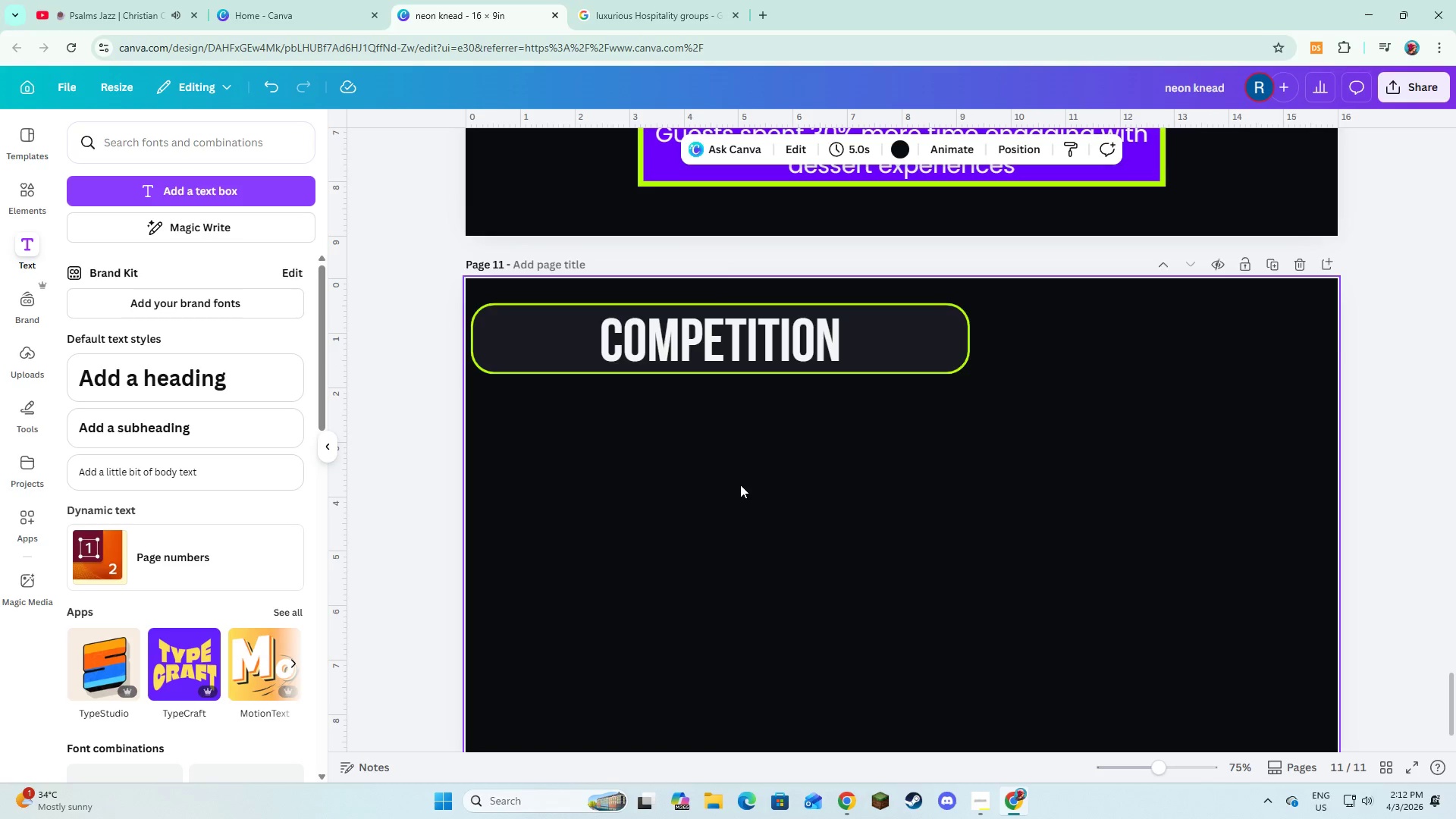 
scroll: coordinate [740, 485], scroll_direction: up, amount: 4.0
 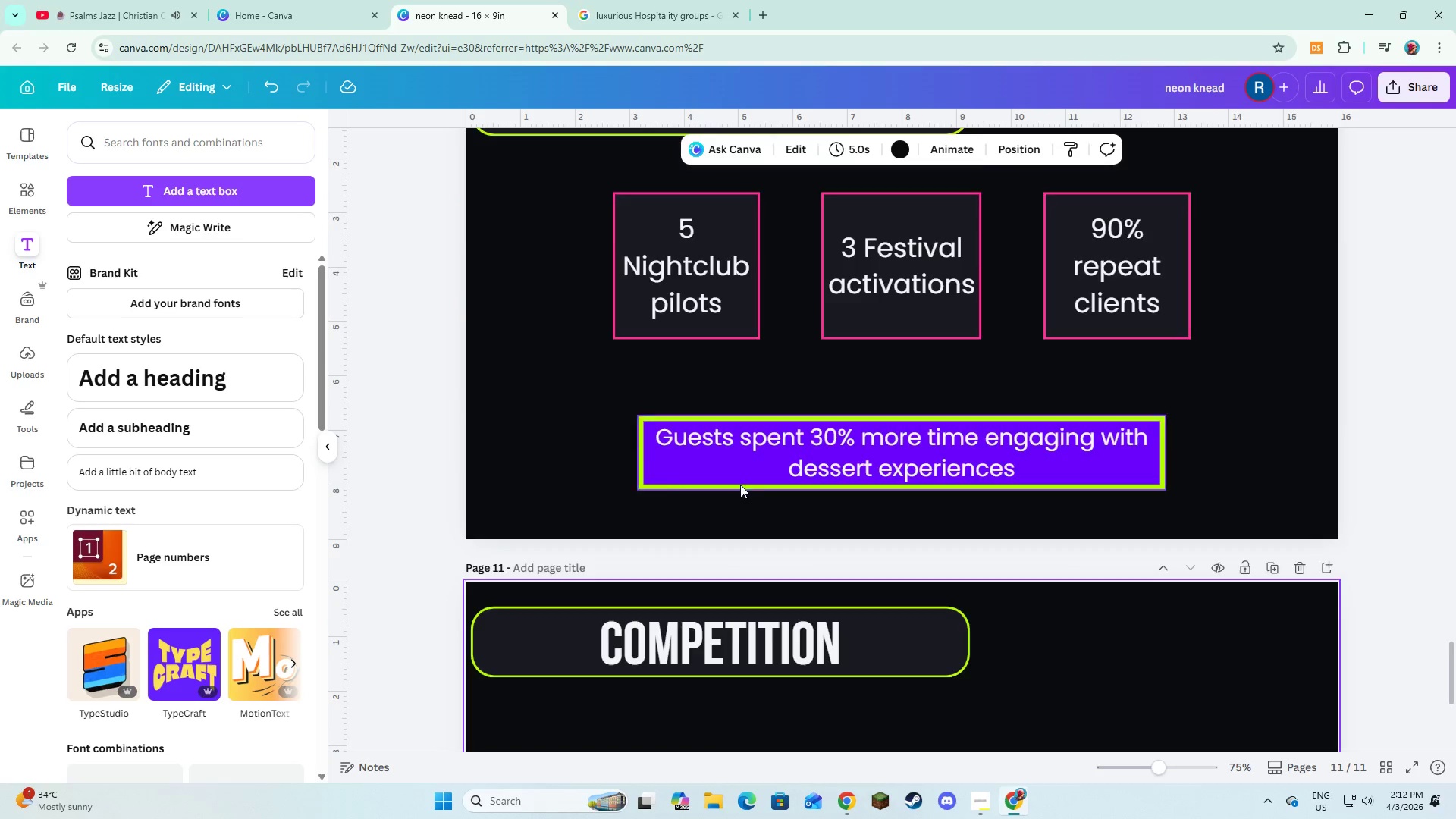 
scroll: coordinate [740, 485], scroll_direction: down, amount: 2.0
 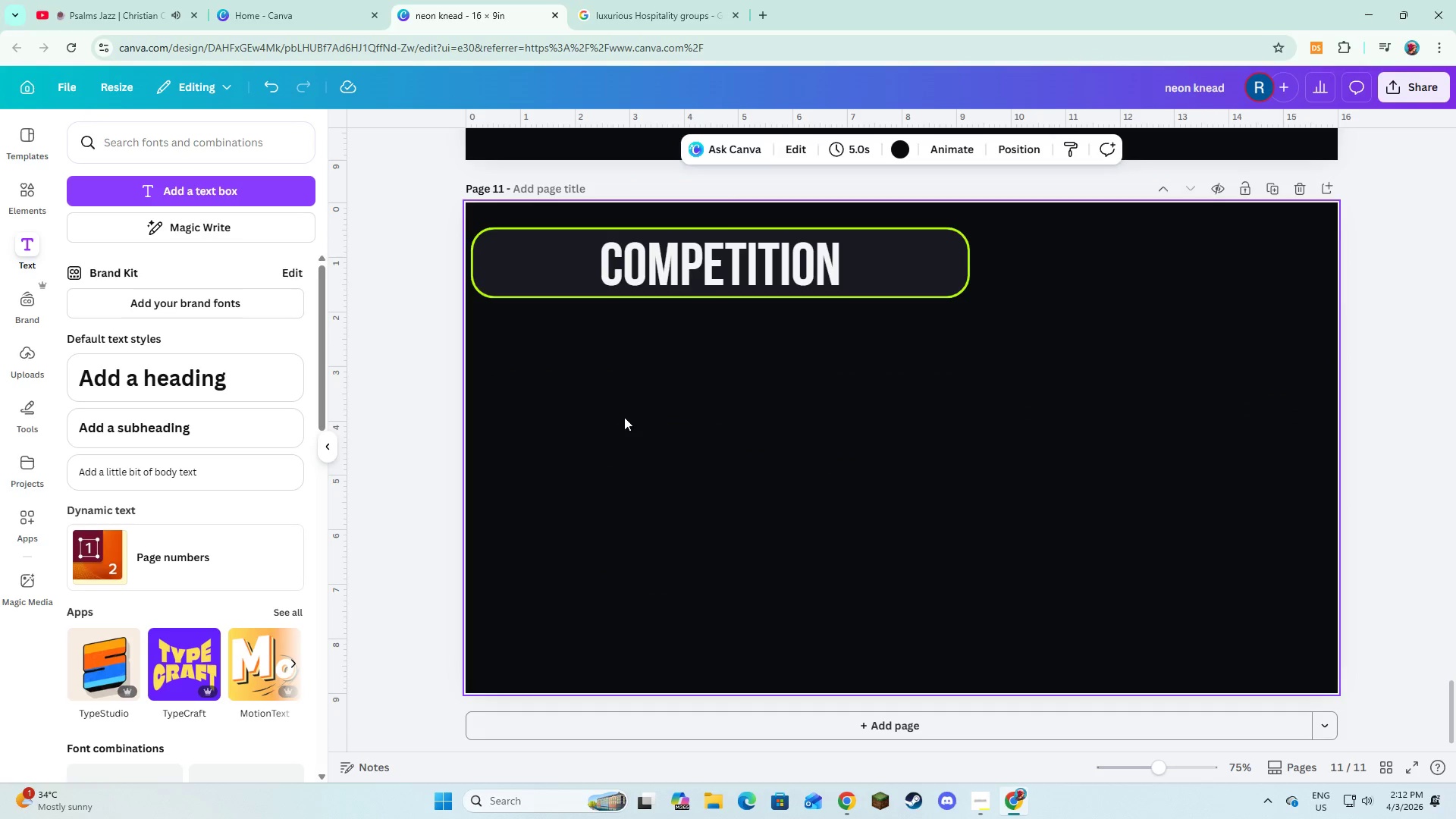 
left_click([27, 189])
 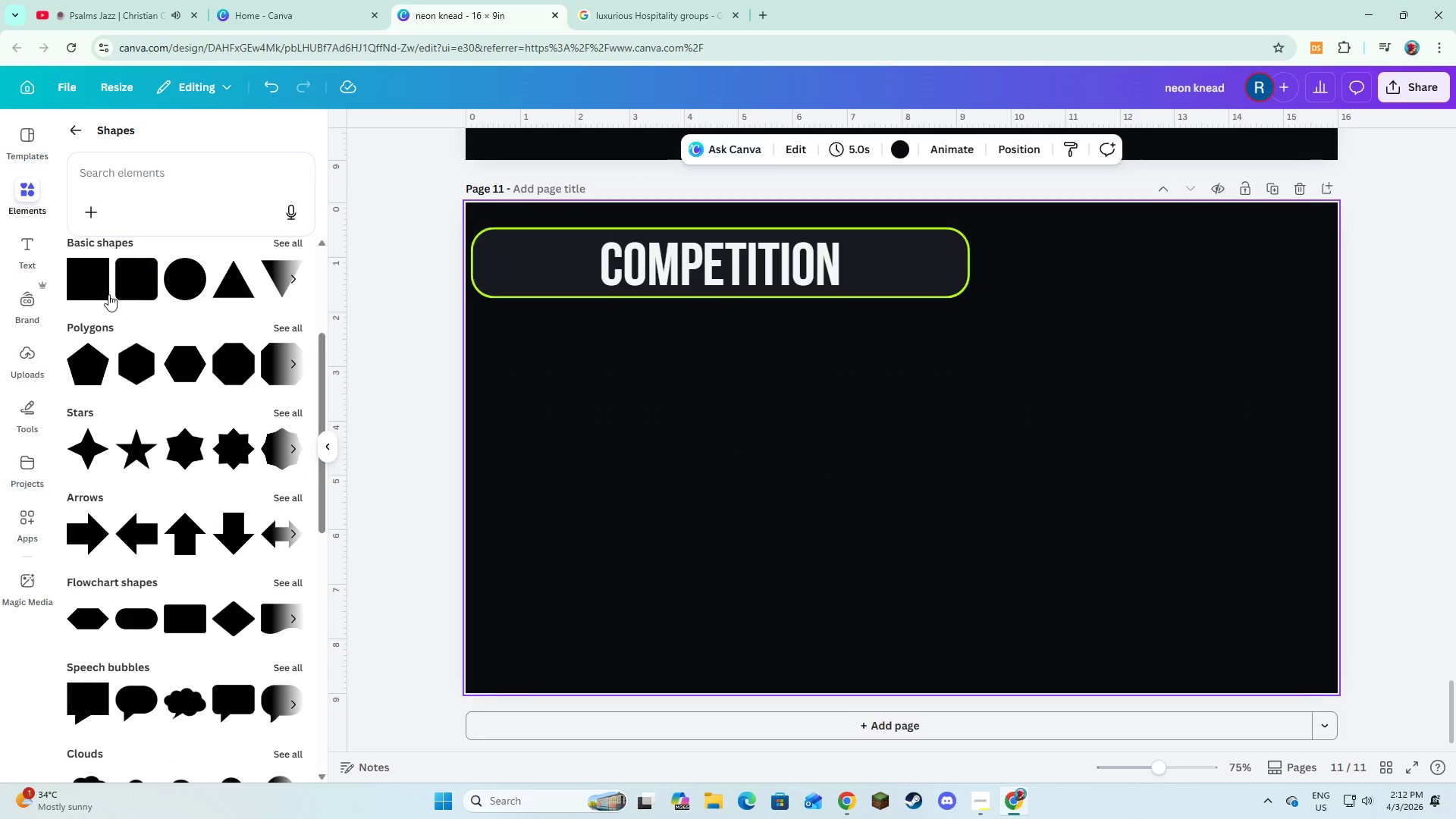 
left_click([102, 287])
 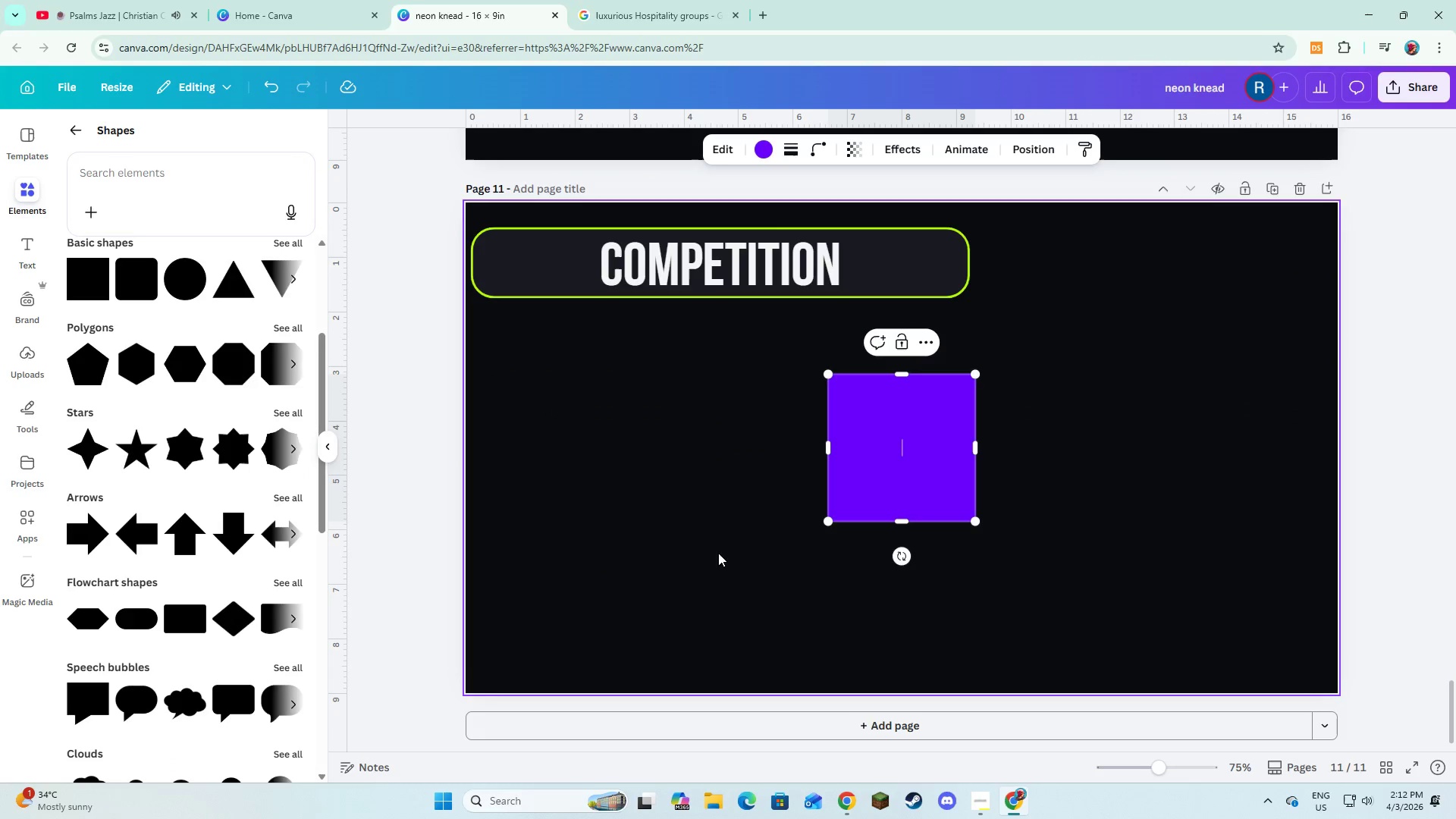 
left_click([718, 553])
 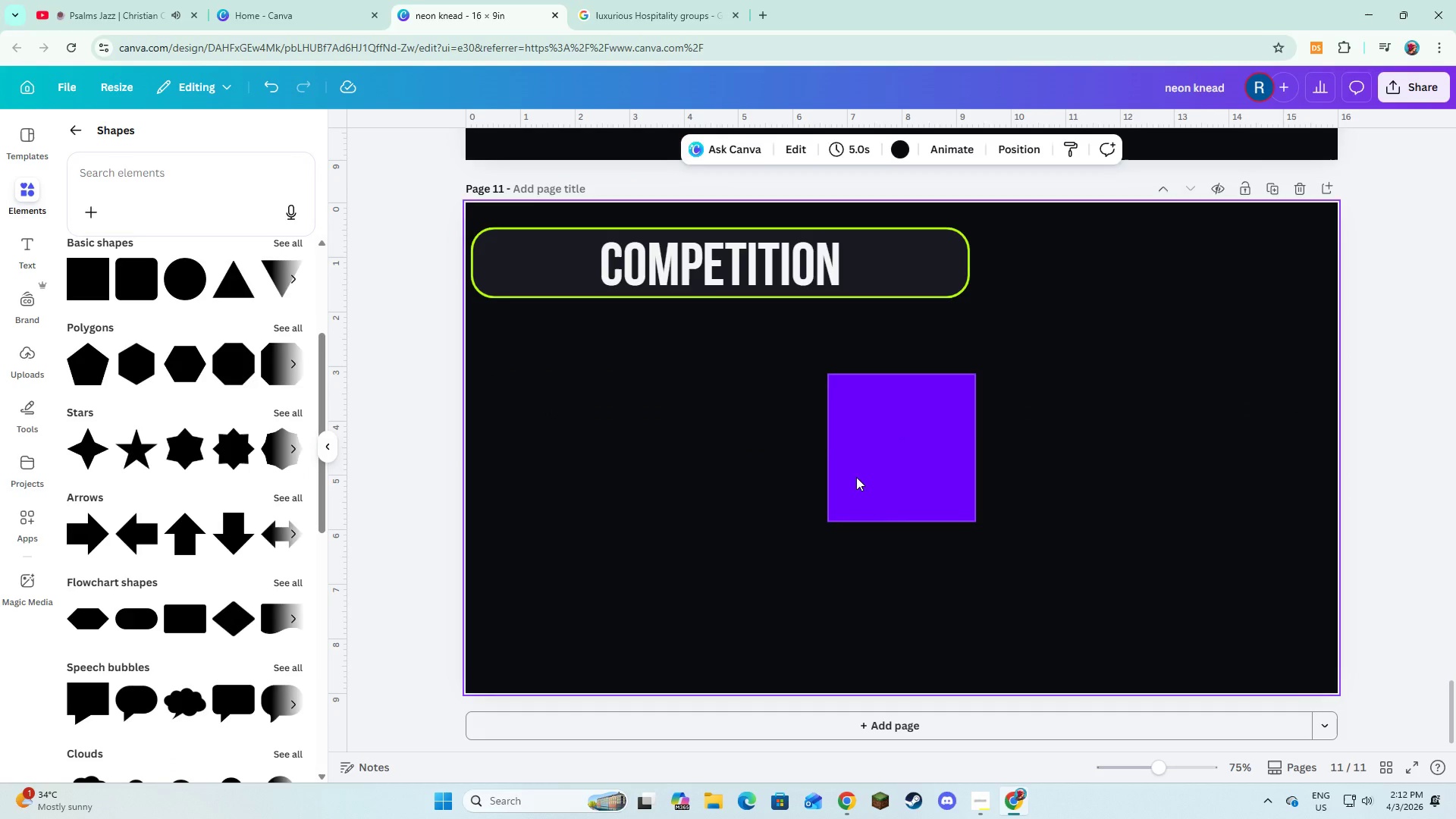 
left_click_drag(start_coordinate=[856, 477], to_coordinate=[599, 448])
 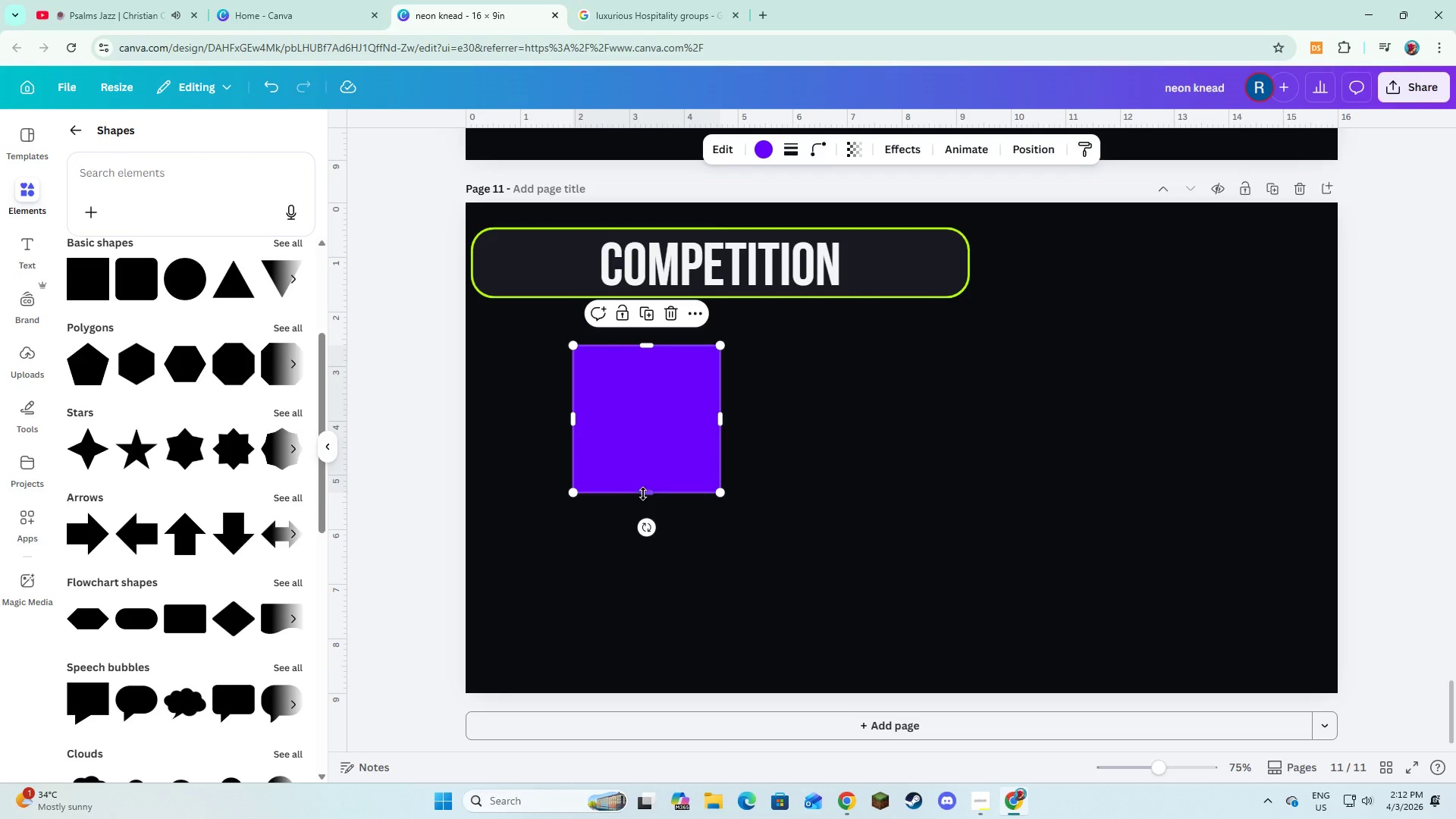 
left_click_drag(start_coordinate=[643, 494], to_coordinate=[643, 399])
 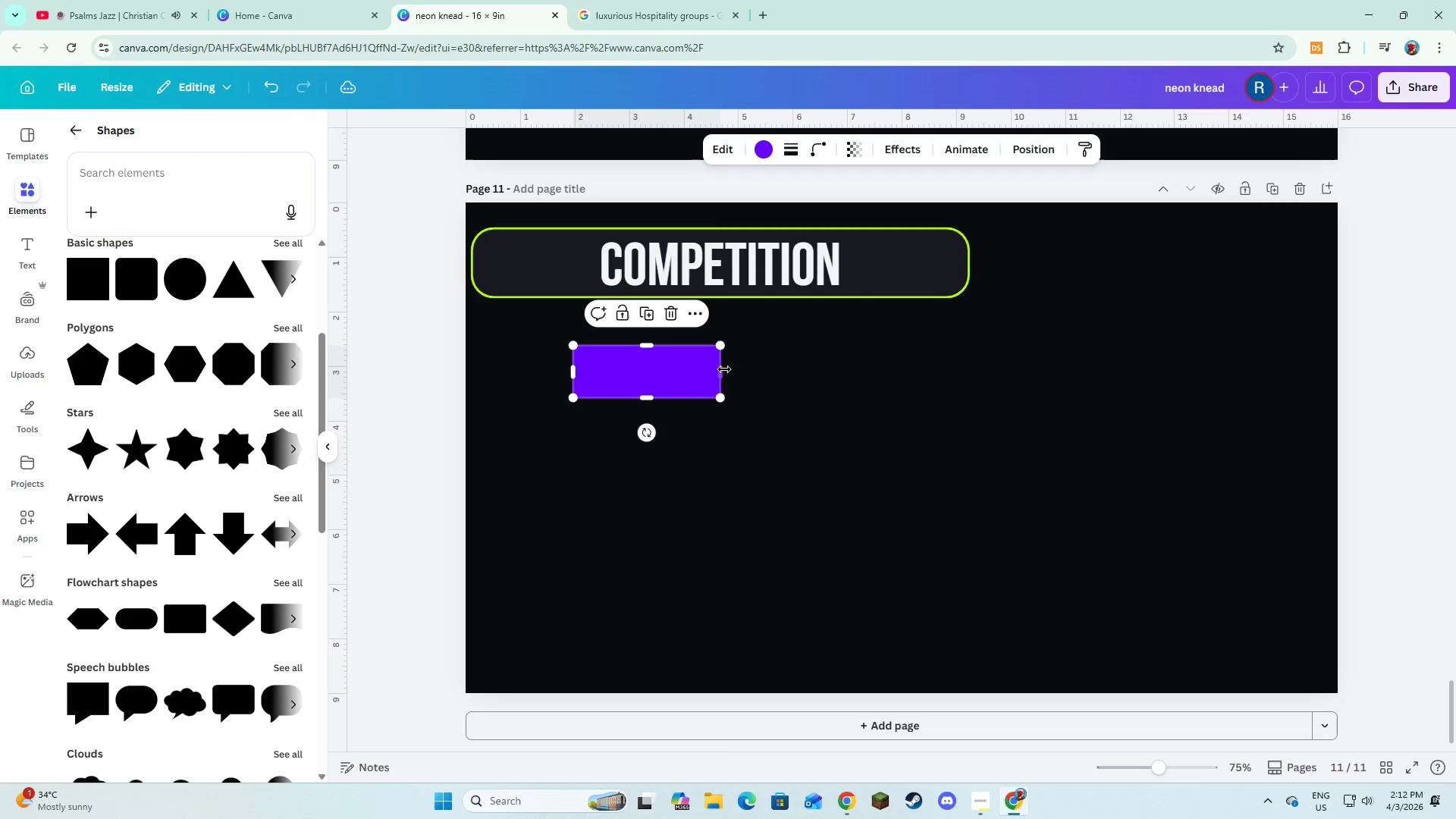 
left_click_drag(start_coordinate=[724, 369], to_coordinate=[734, 372])
 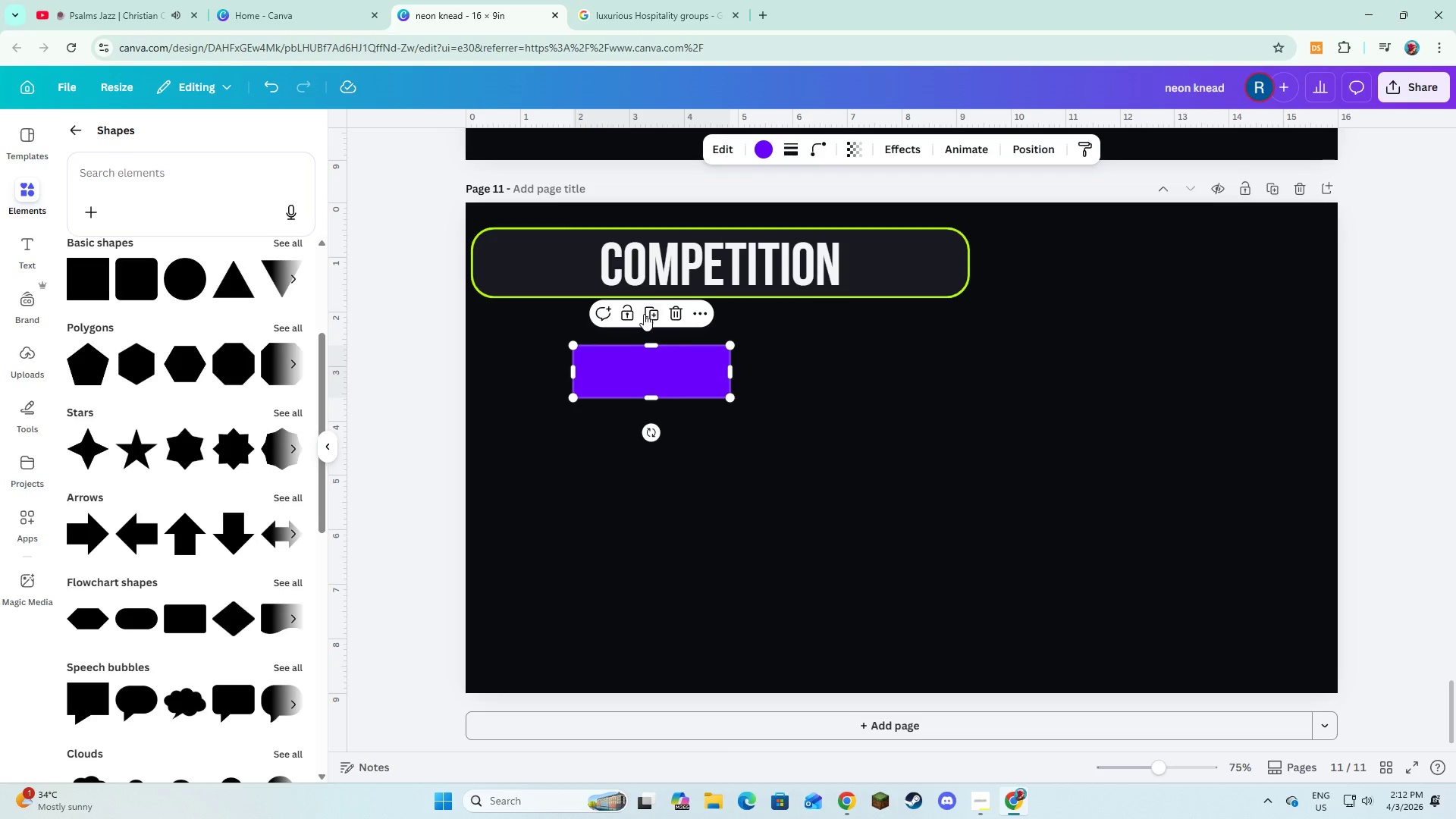 
left_click([645, 312])
 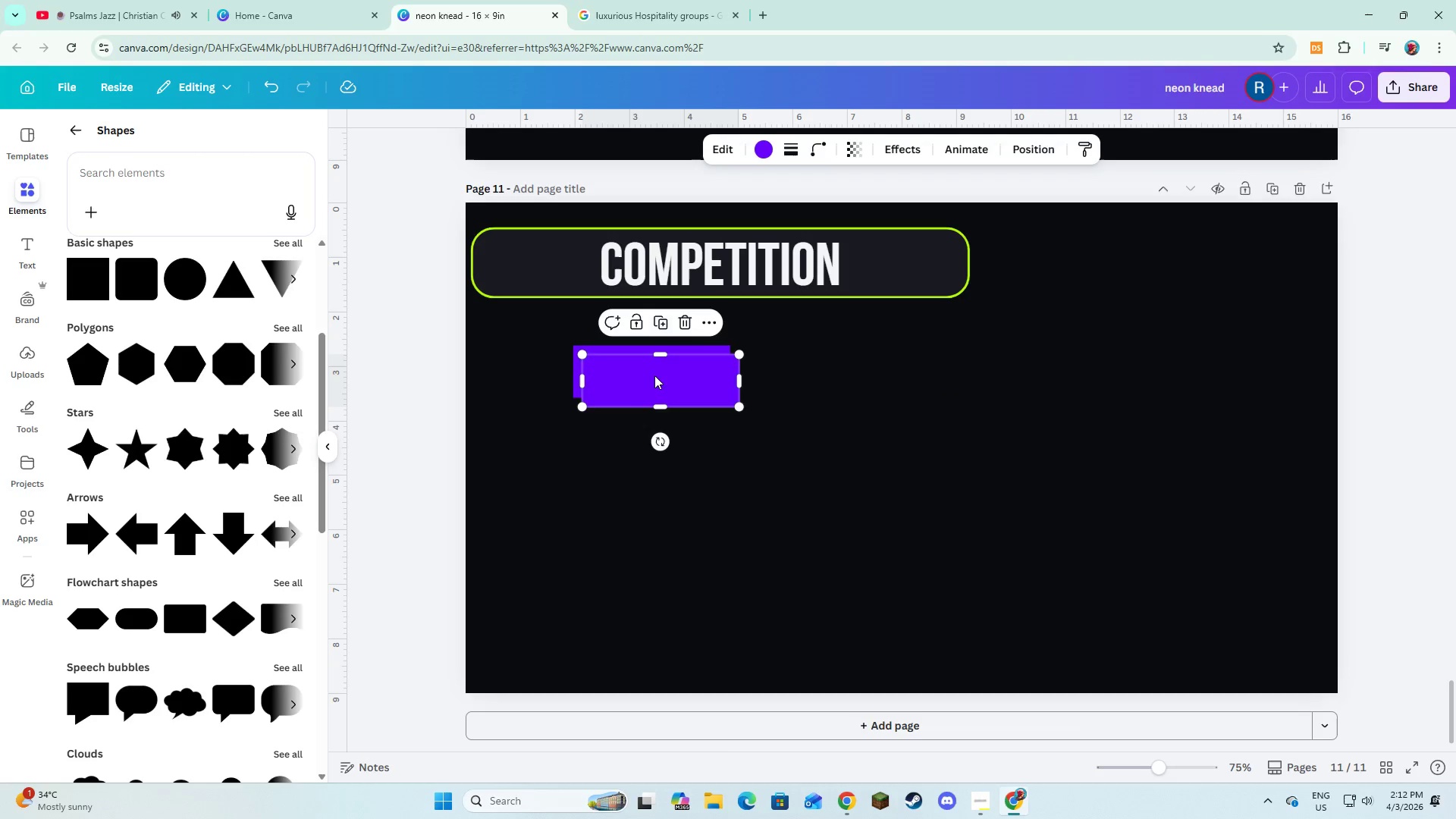 
left_click_drag(start_coordinate=[654, 379], to_coordinate=[805, 371])
 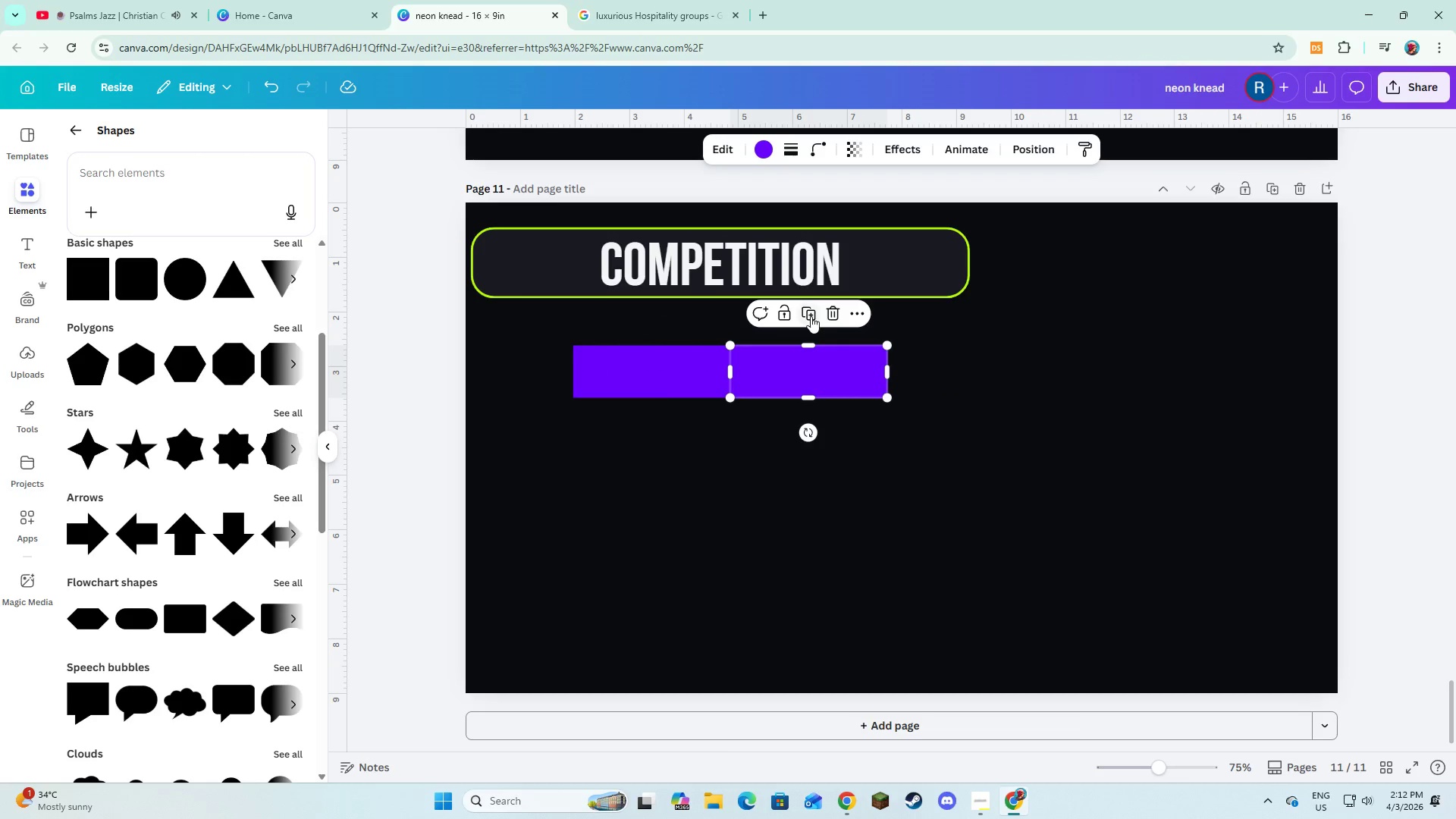 
left_click([811, 316])
 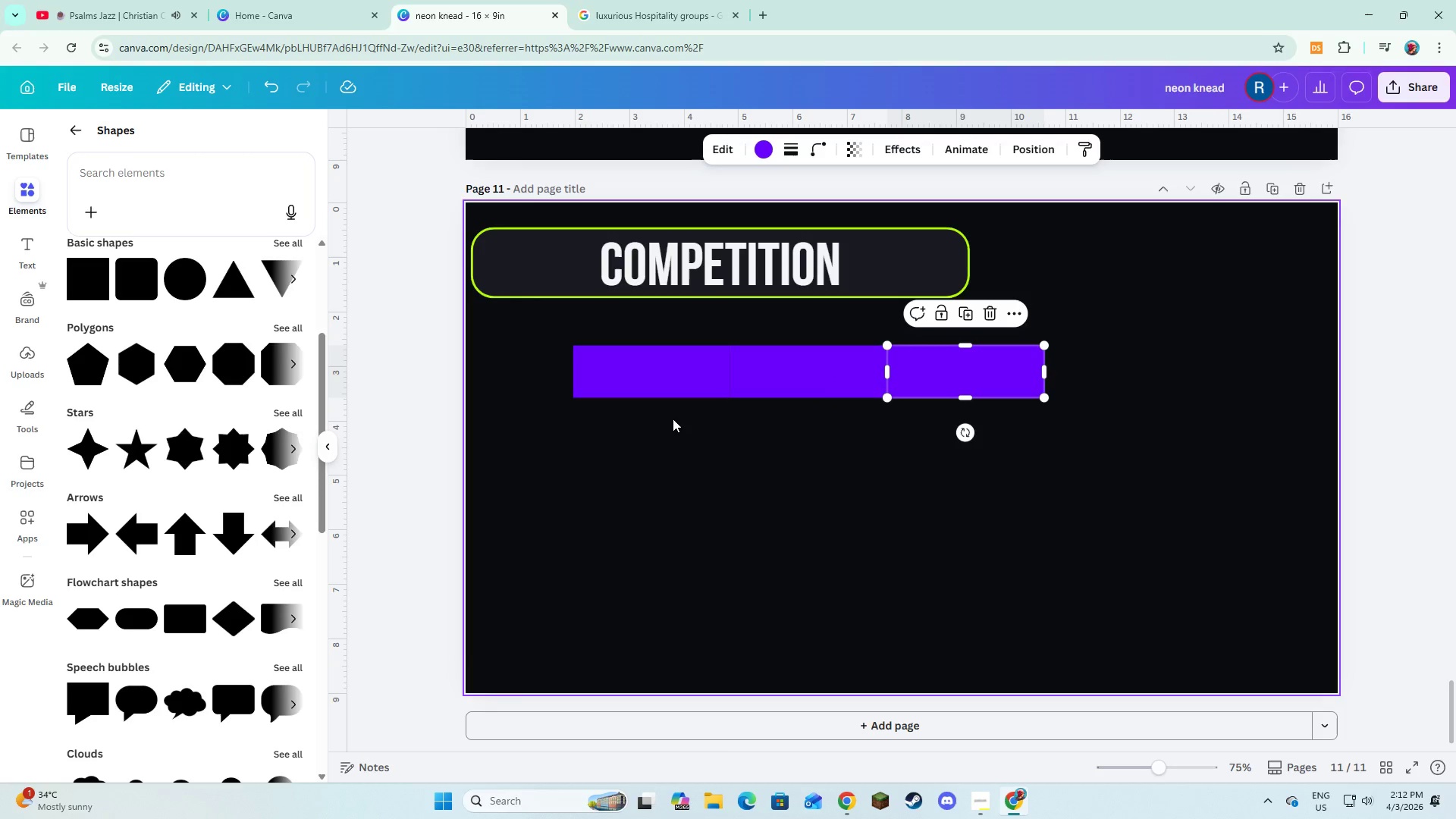 
left_click([626, 375])
 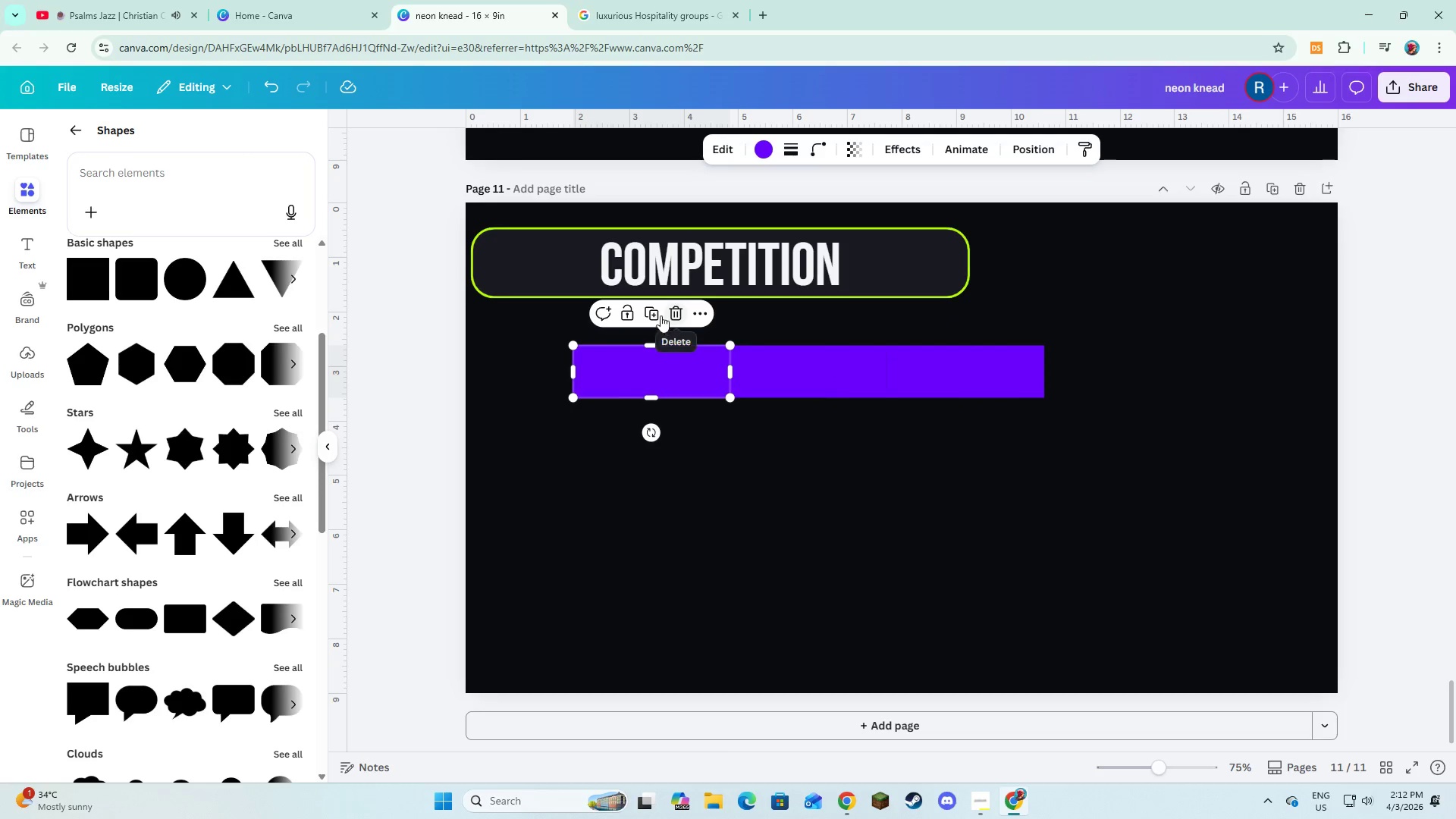 
left_click([654, 311])
 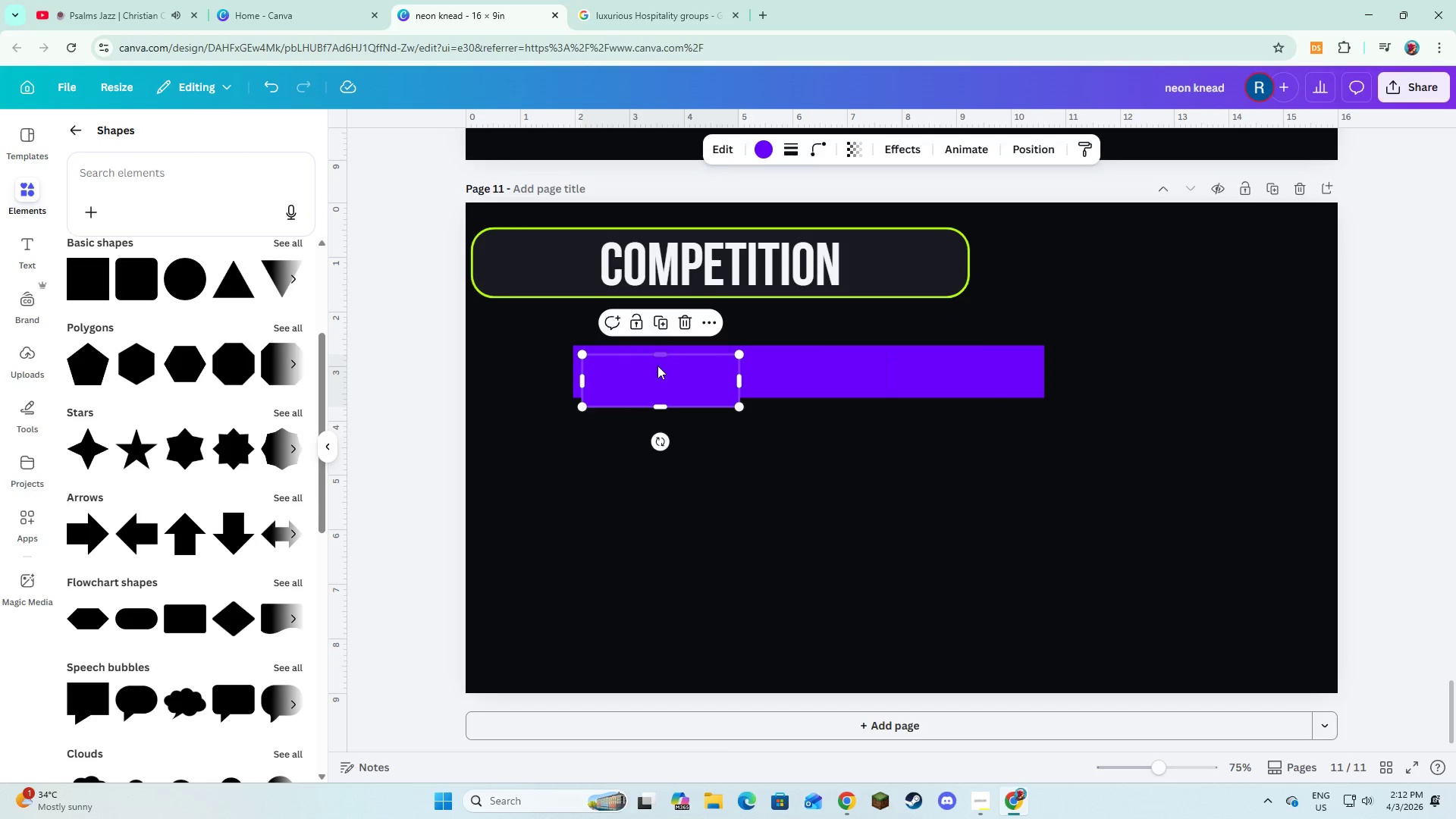 
left_click_drag(start_coordinate=[655, 374], to_coordinate=[649, 421])
 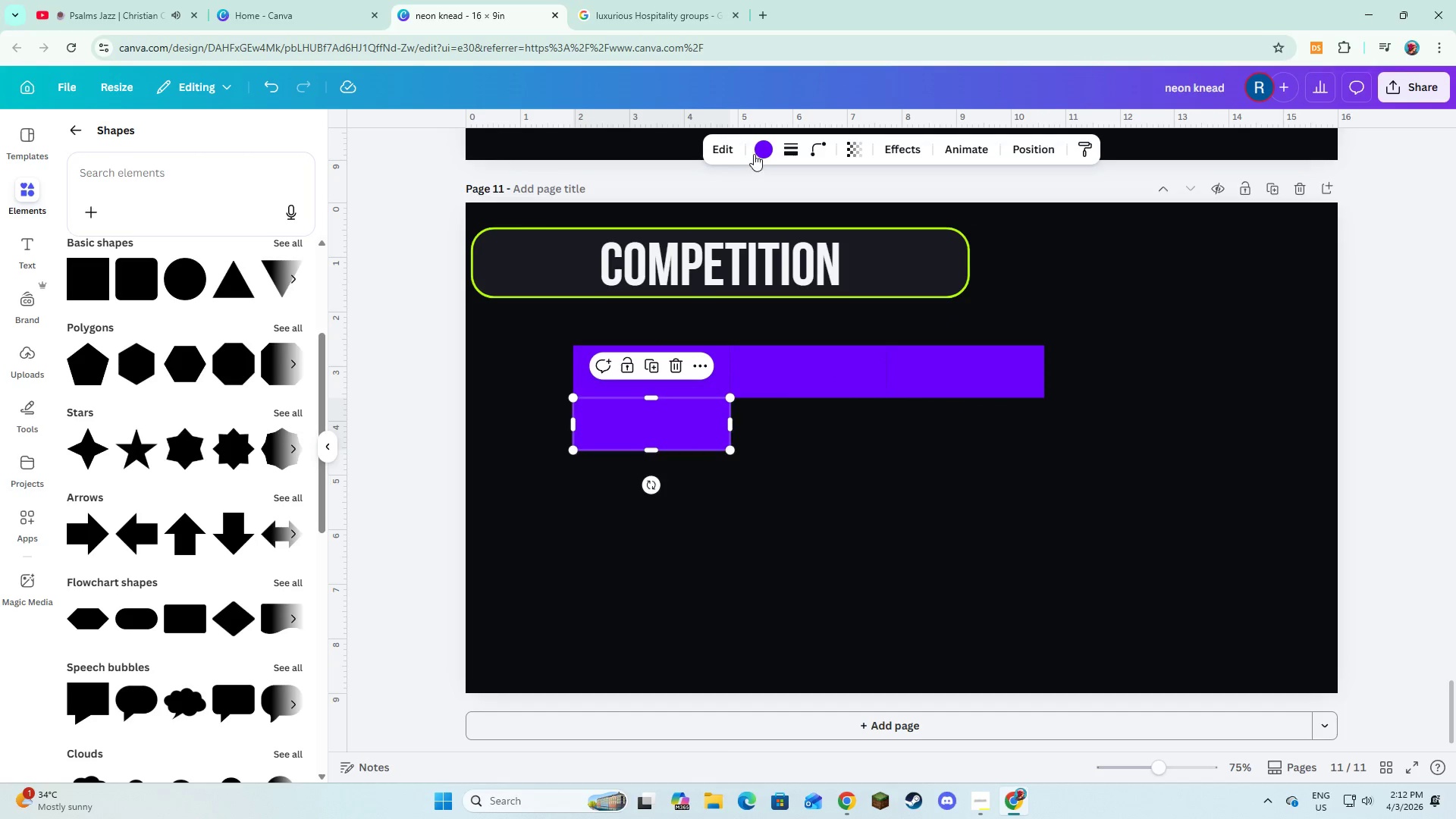 
left_click([755, 153])
 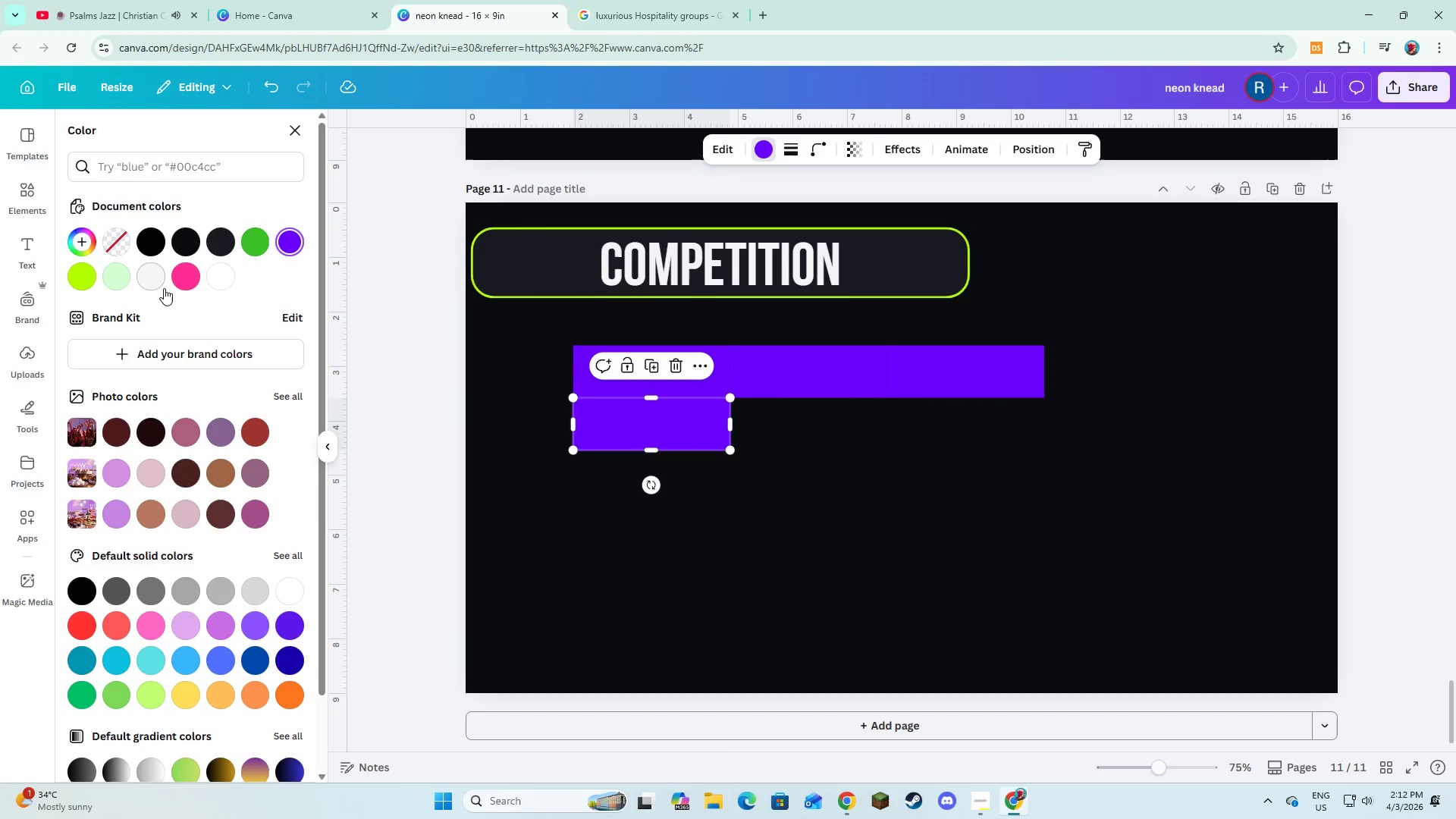 
left_click([190, 282])
 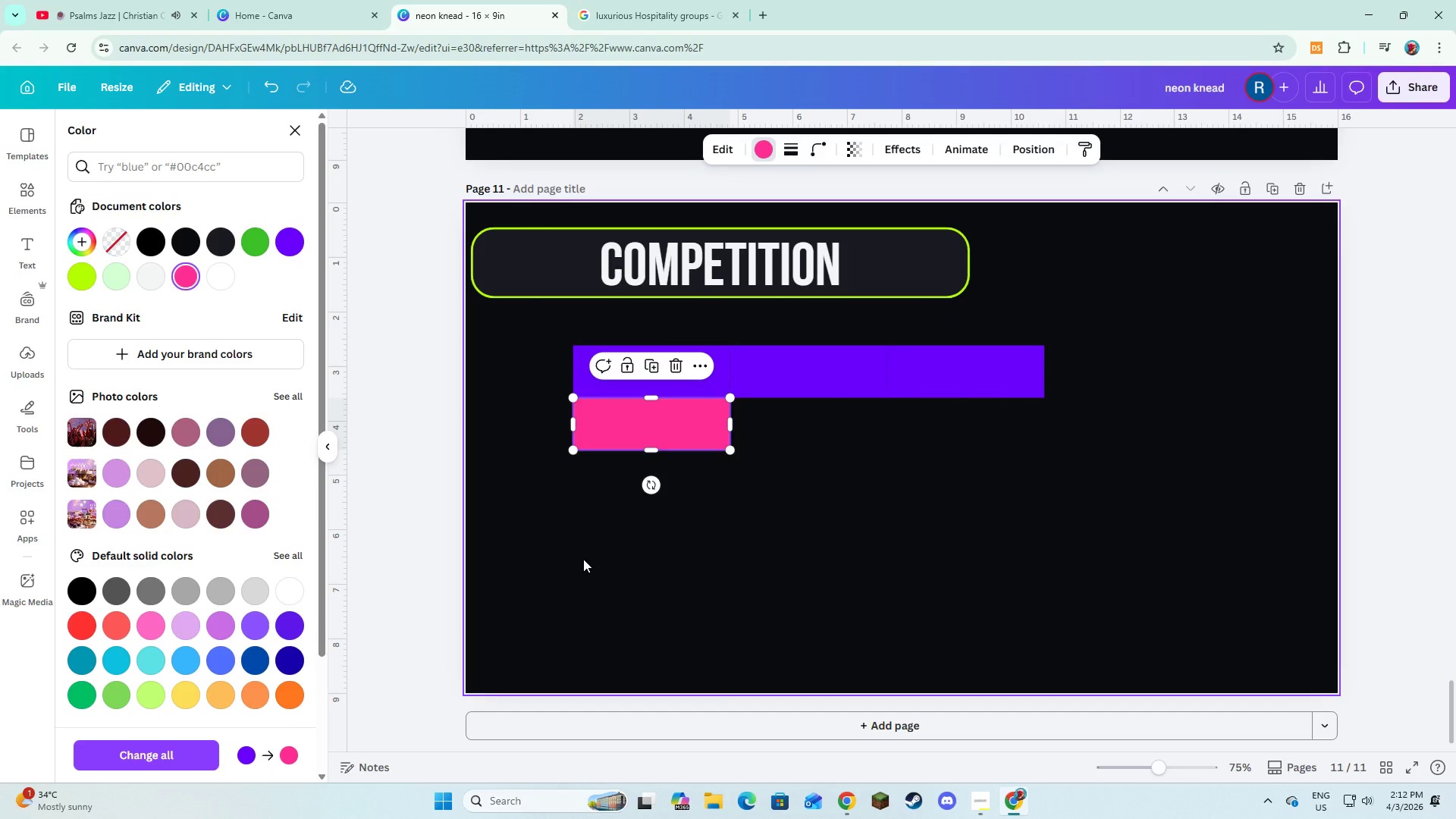 
double_click([657, 416])
 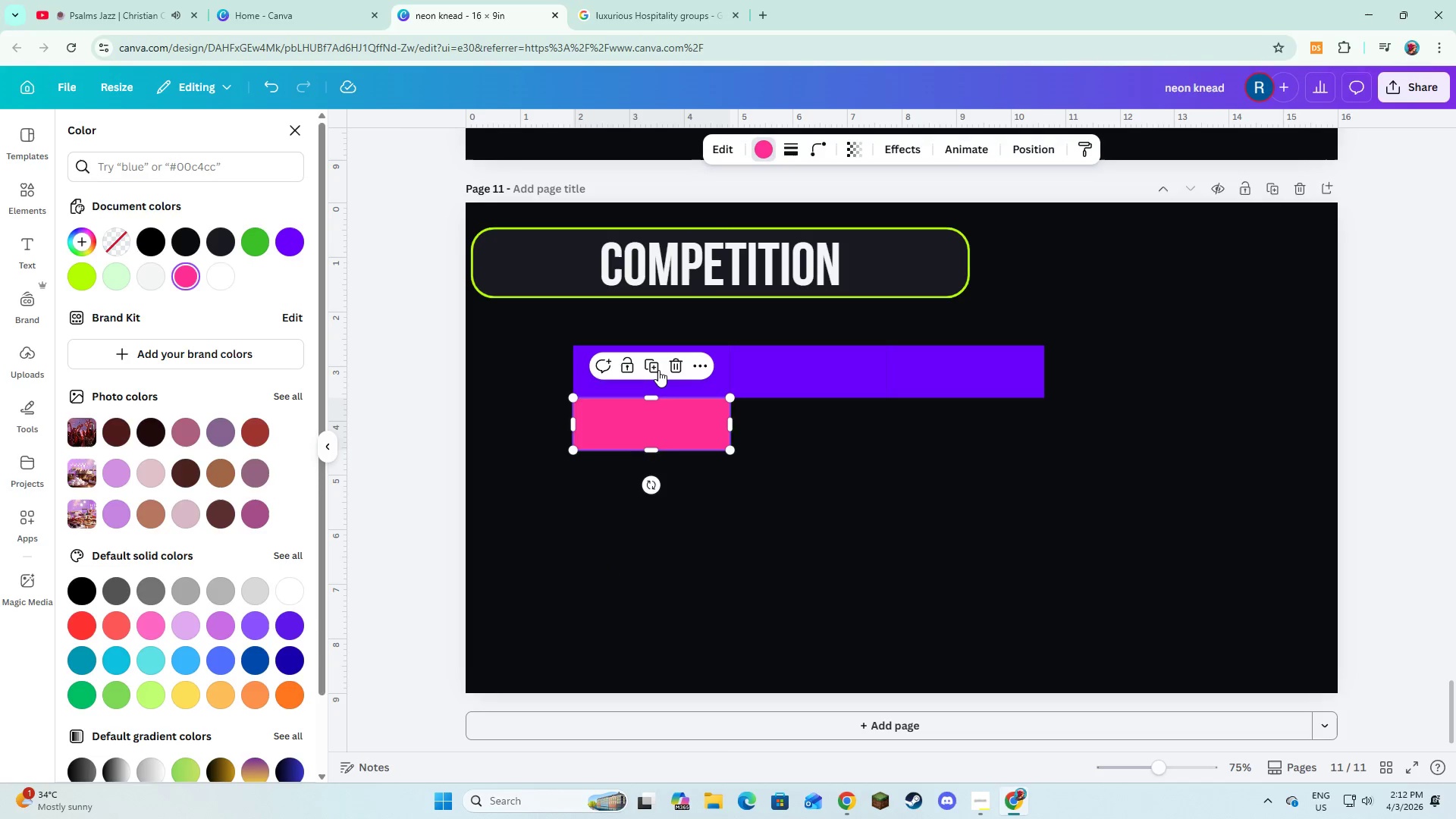 
left_click([657, 370])
 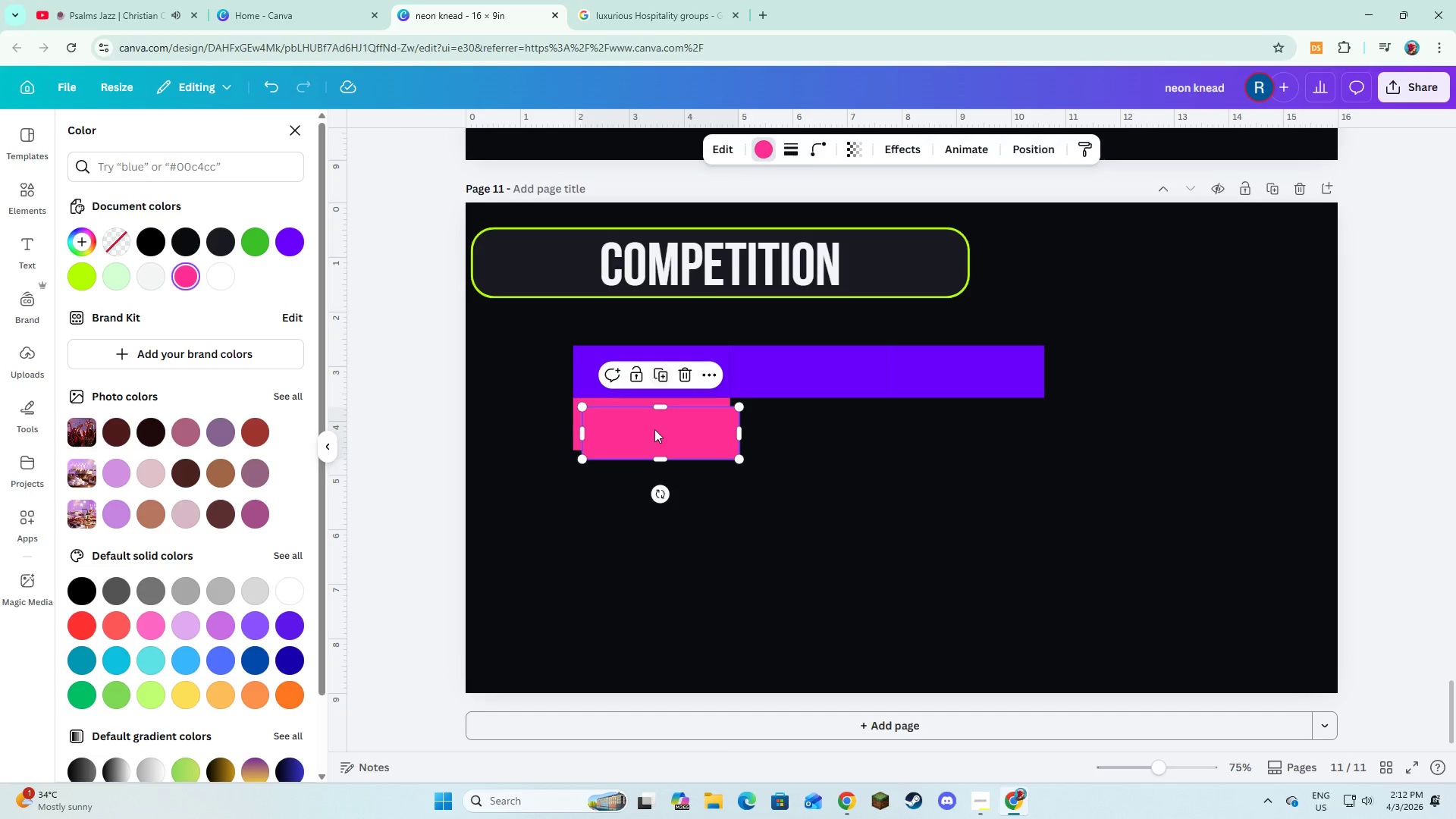 
left_click_drag(start_coordinate=[654, 438], to_coordinate=[644, 484])
 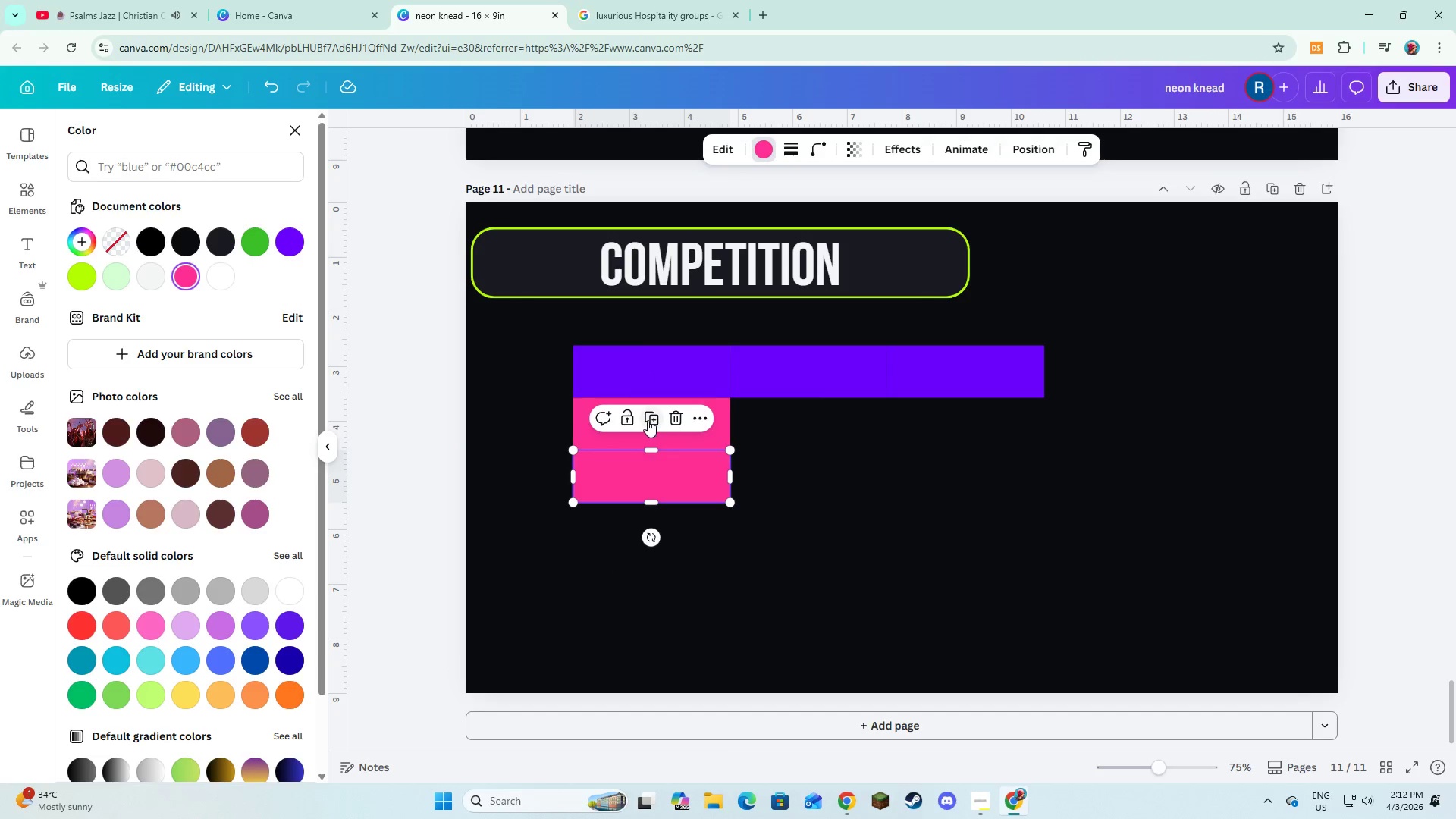 
left_click([648, 420])
 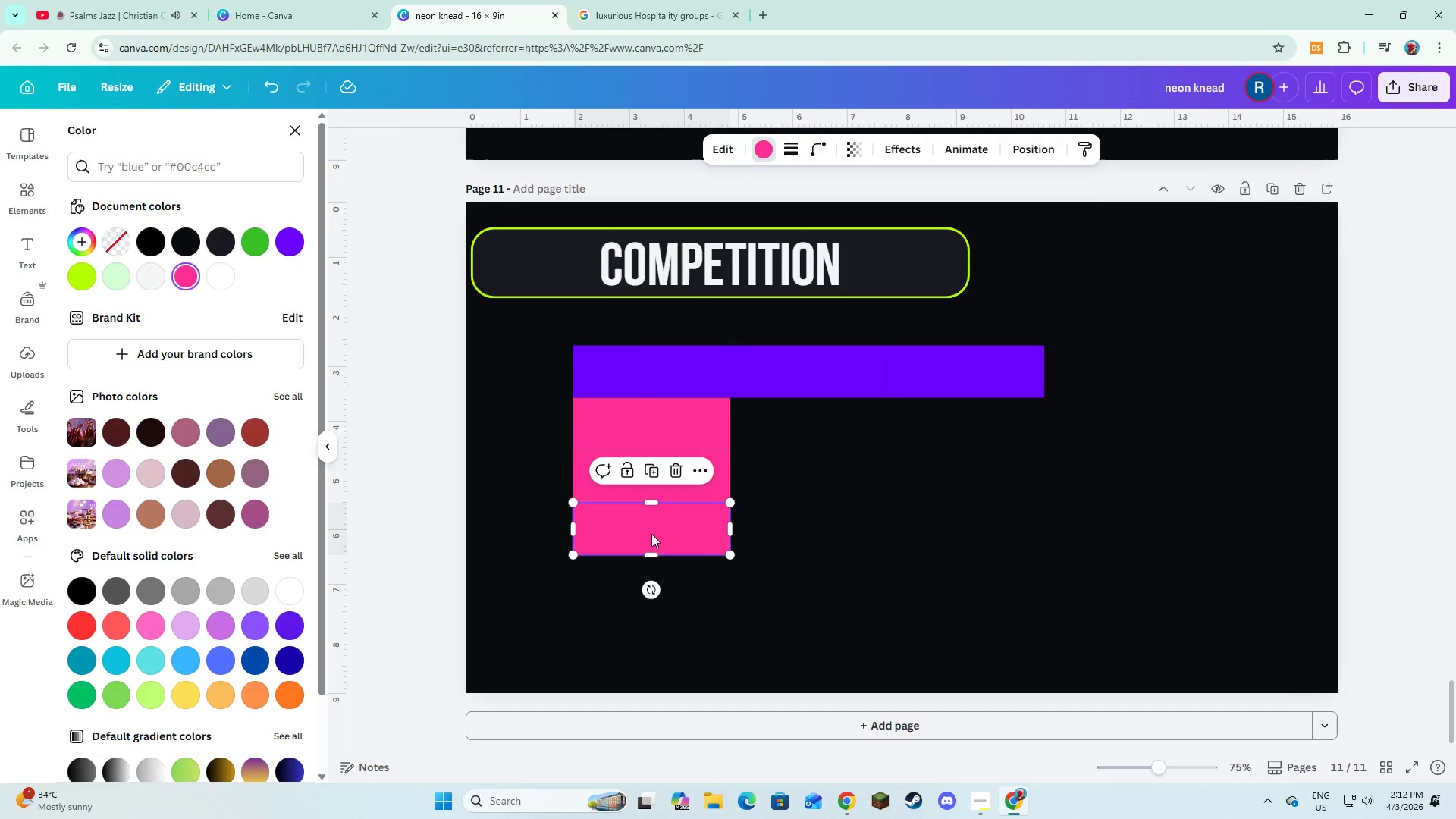 
left_click([827, 534])
 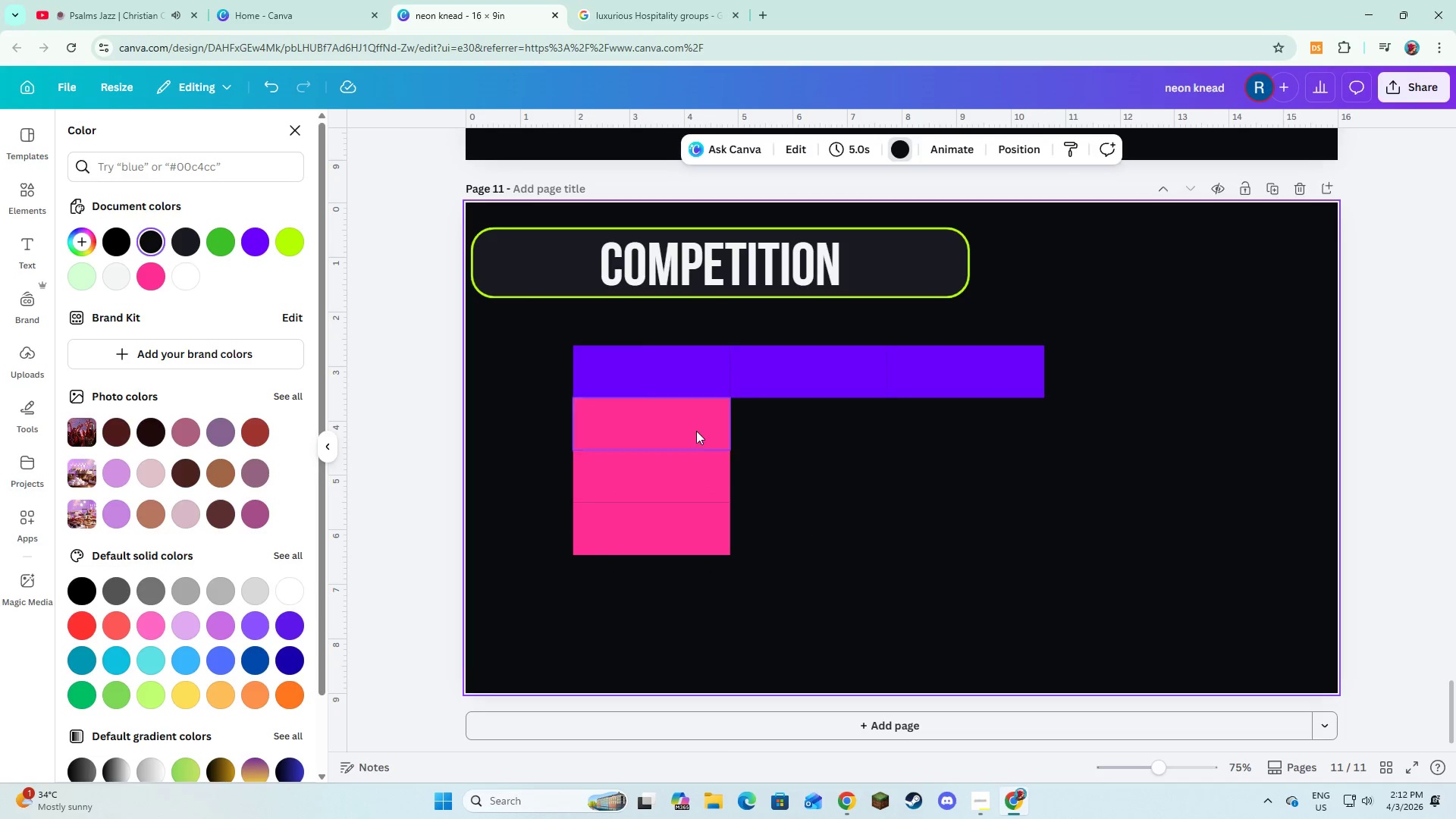 
left_click([696, 431])
 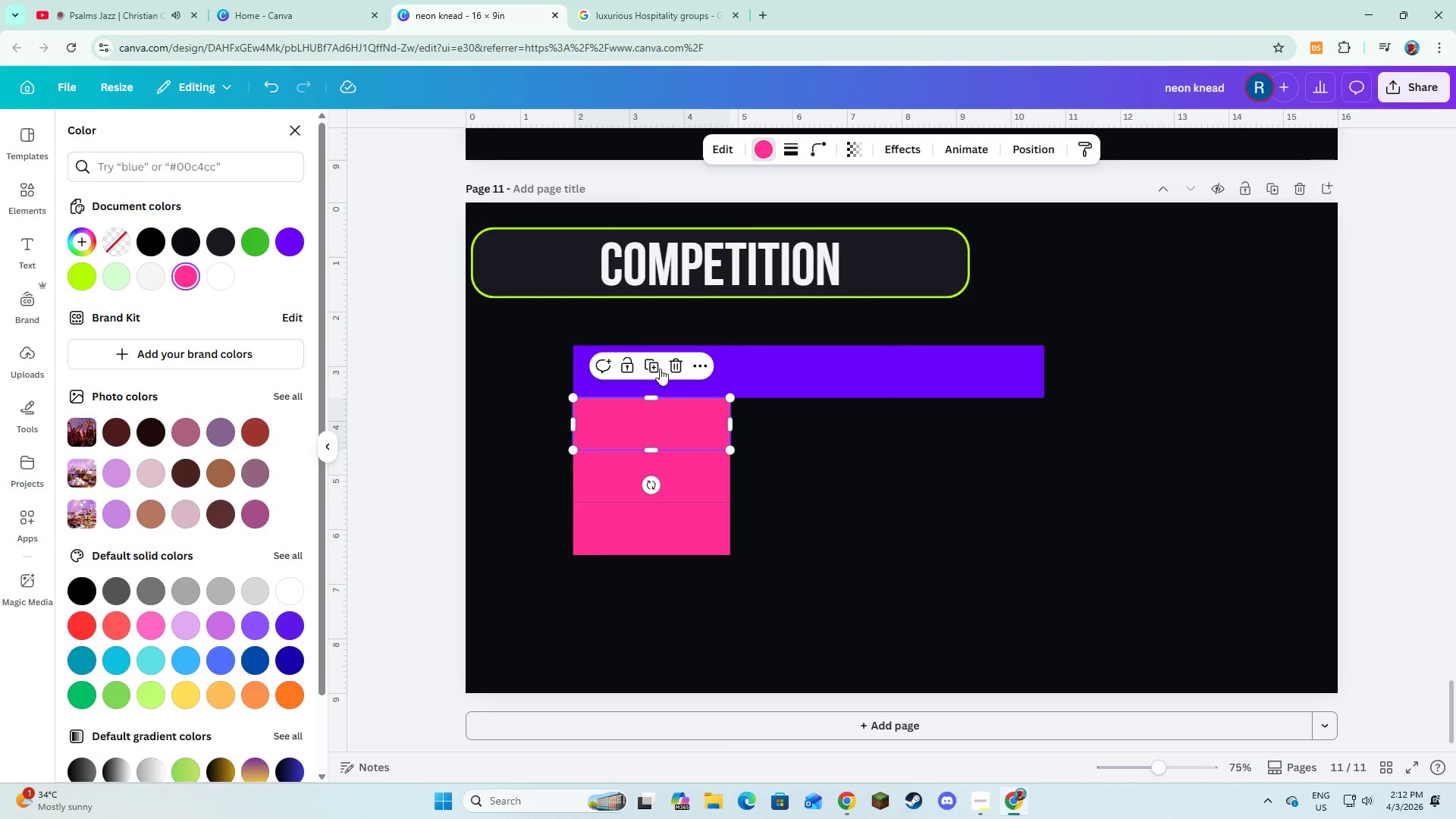 
left_click([657, 363])
 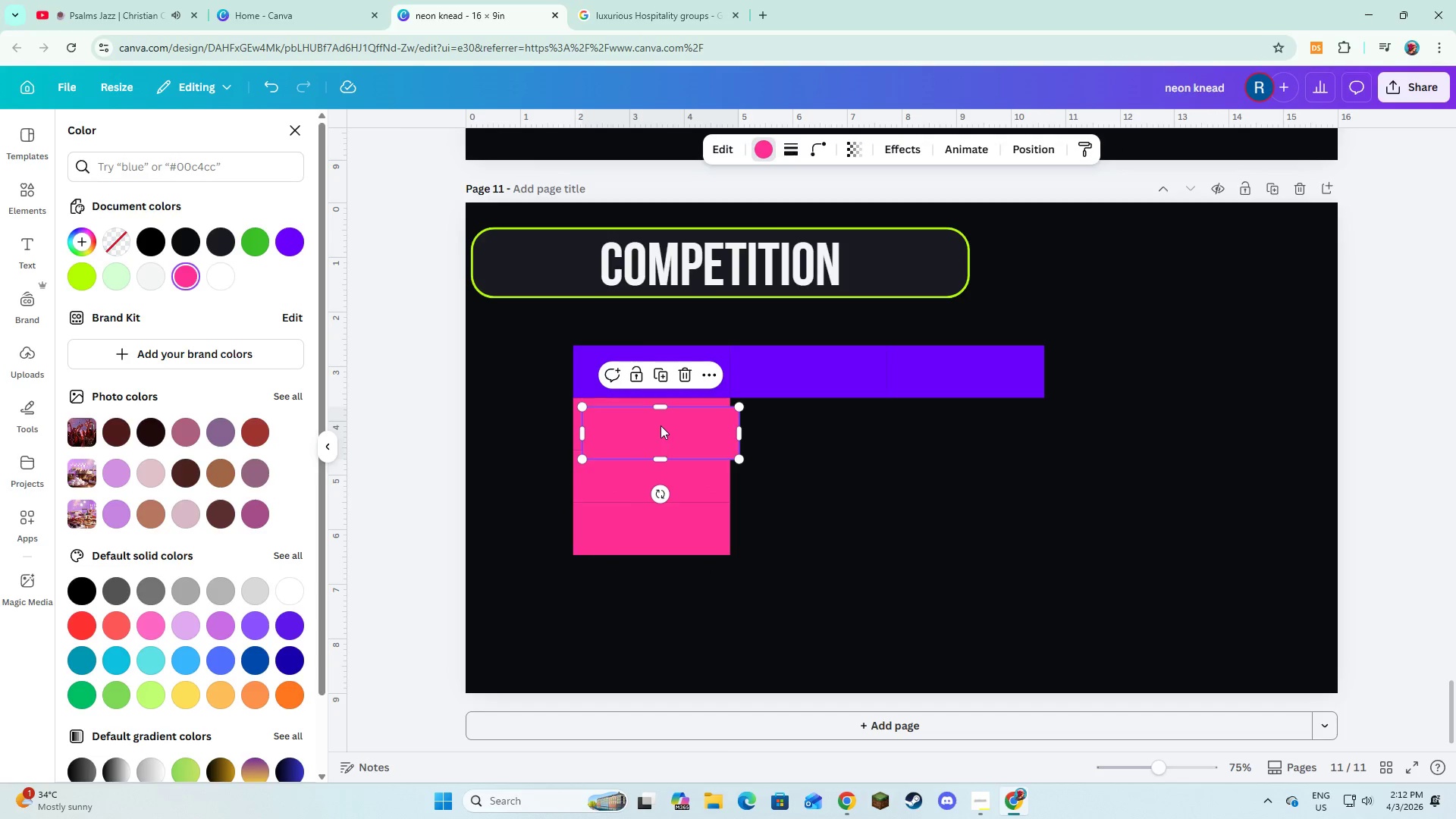 
left_click_drag(start_coordinate=[661, 431], to_coordinate=[813, 425])
 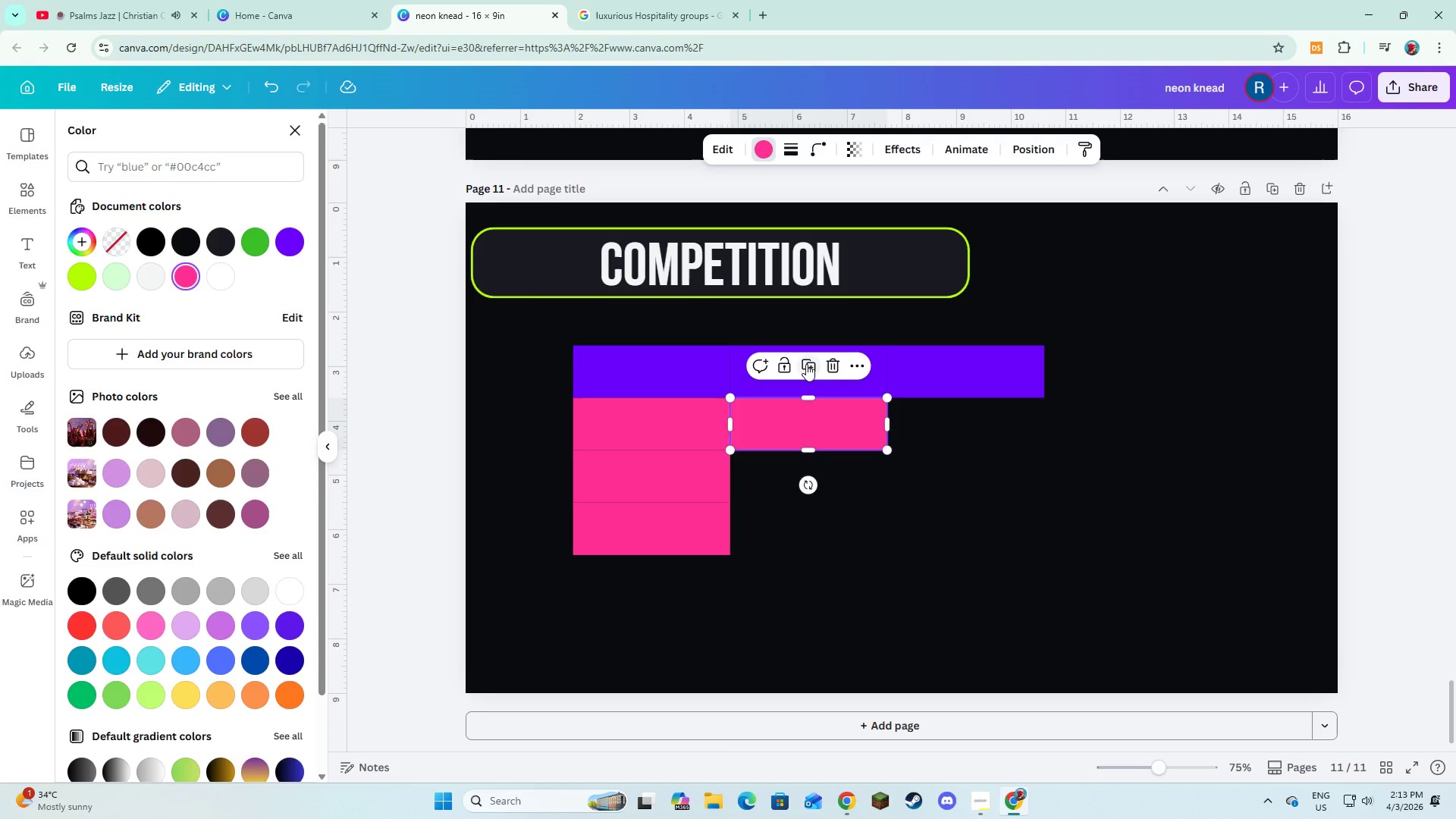 
left_click([806, 364])
 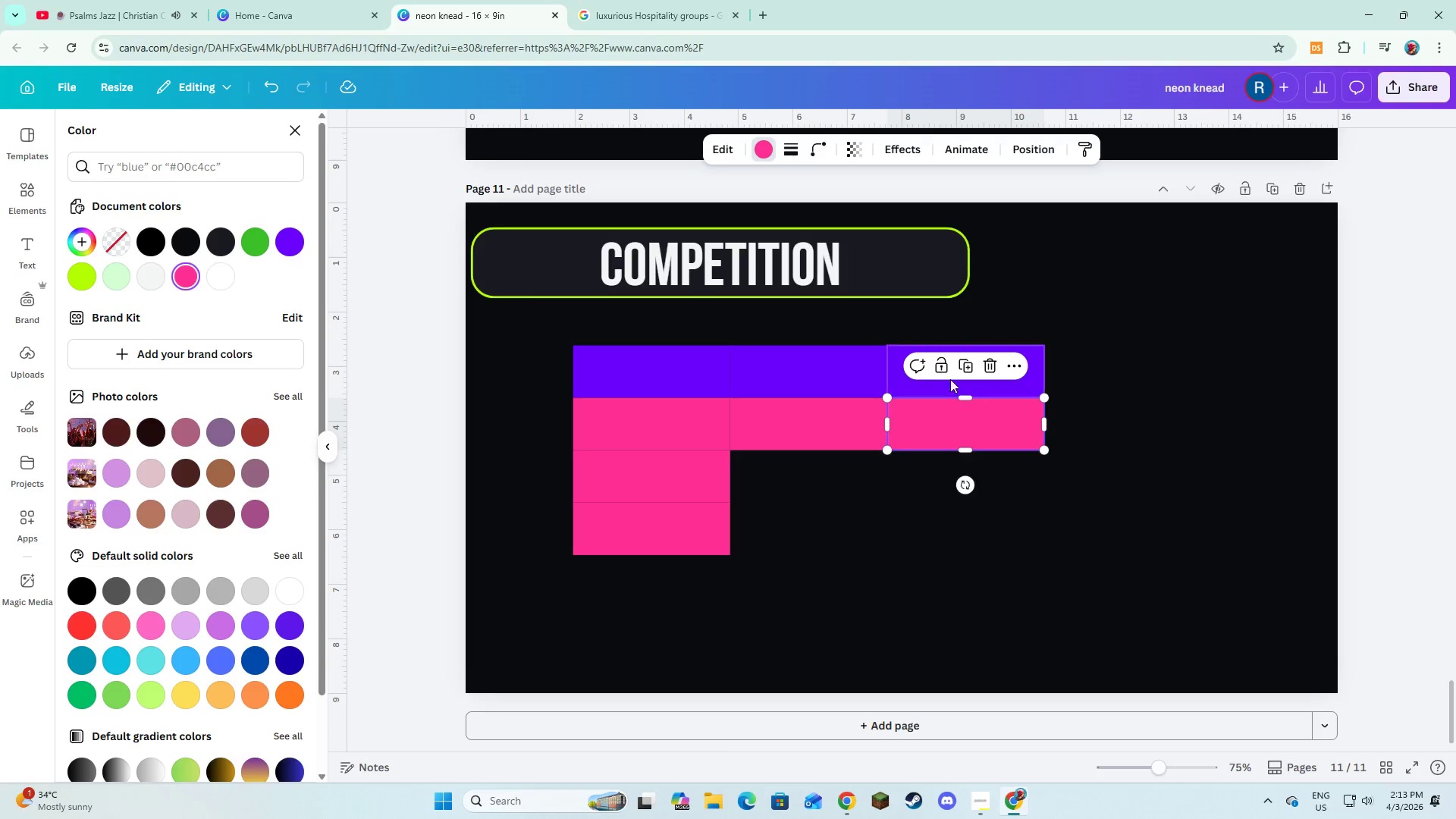 
left_click([960, 365])
 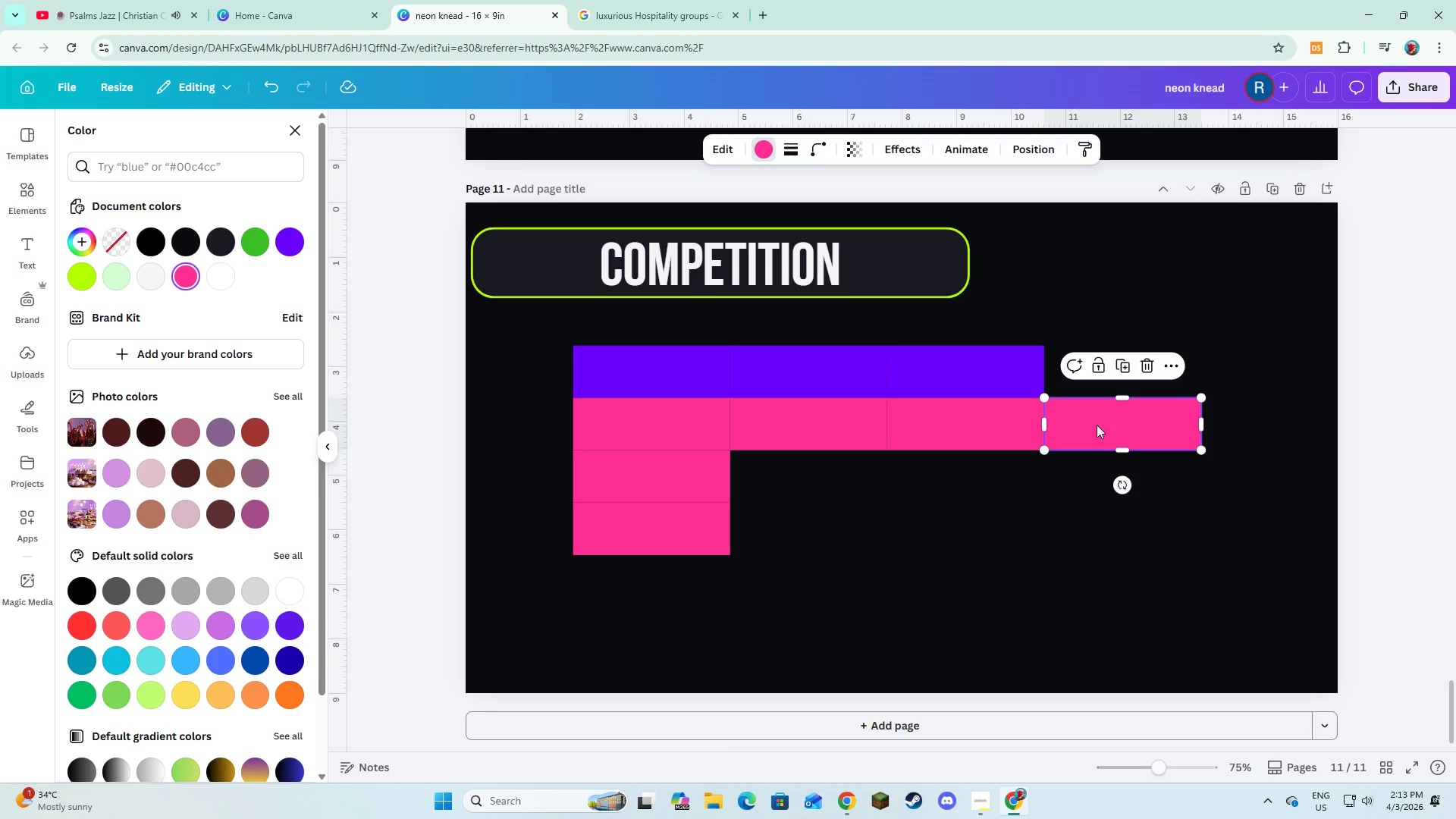 
left_click_drag(start_coordinate=[1097, 425], to_coordinate=[784, 480])
 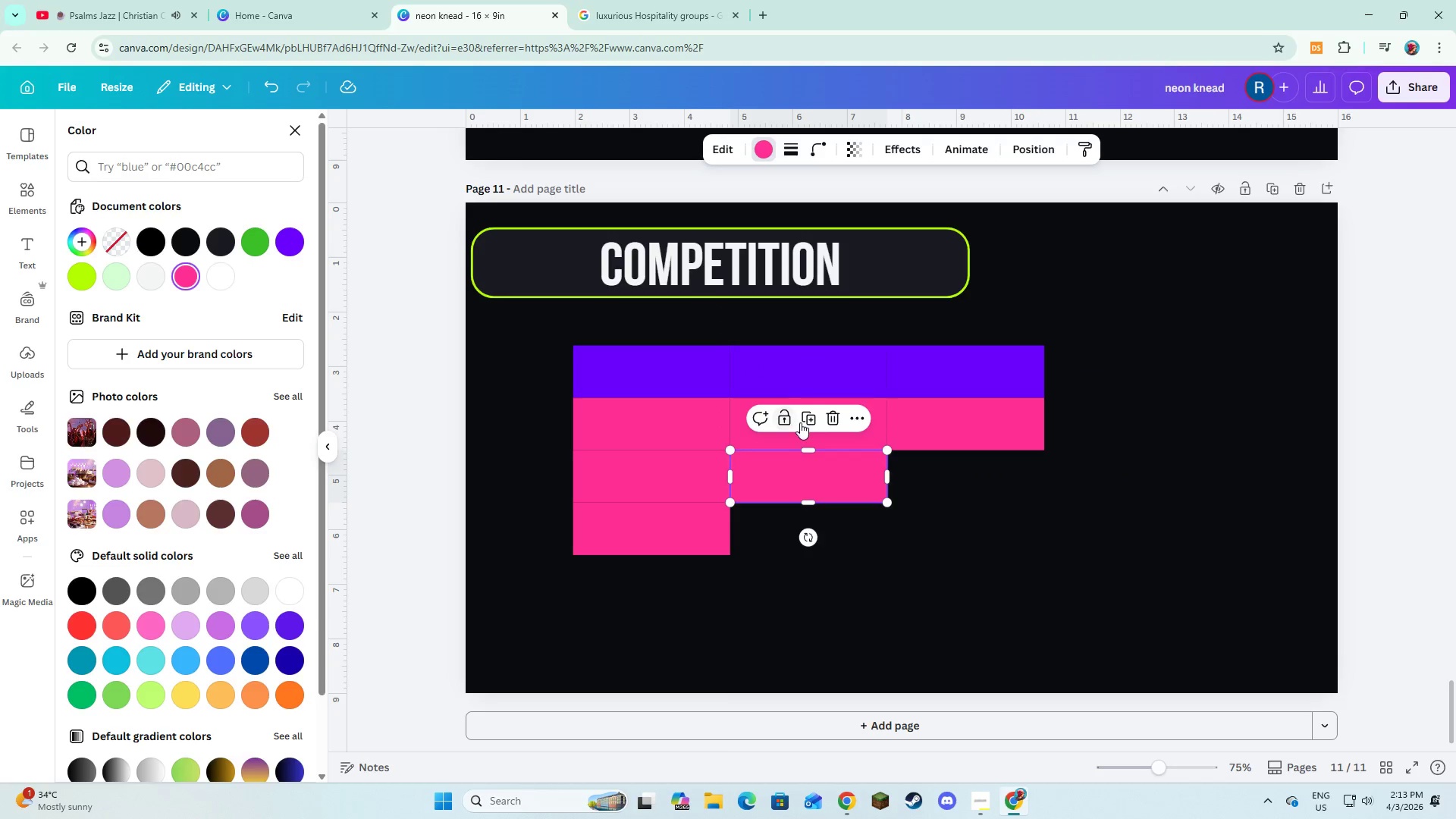 
left_click([801, 422])
 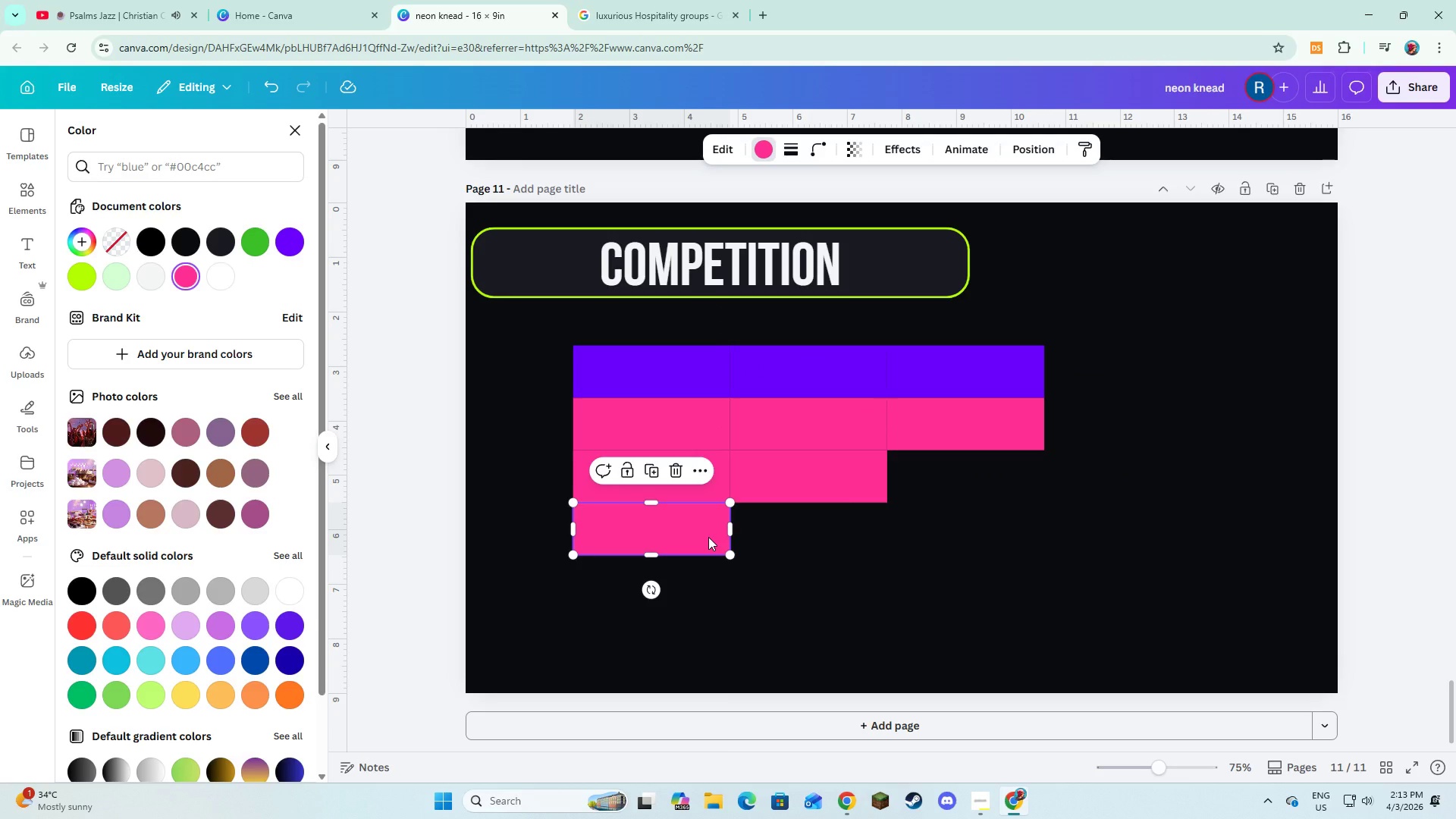 
left_click([695, 543])
 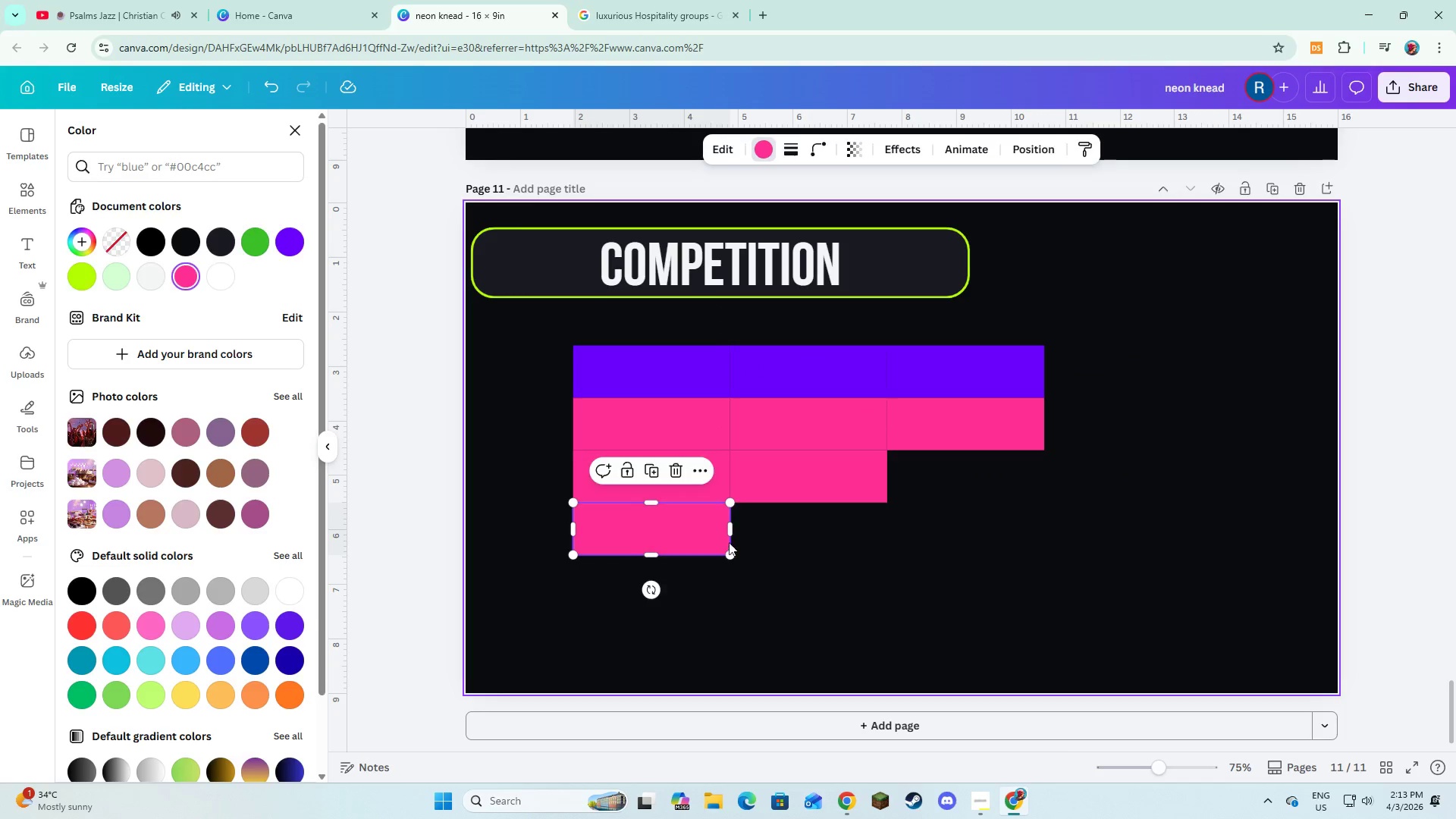 
double_click([621, 542])
 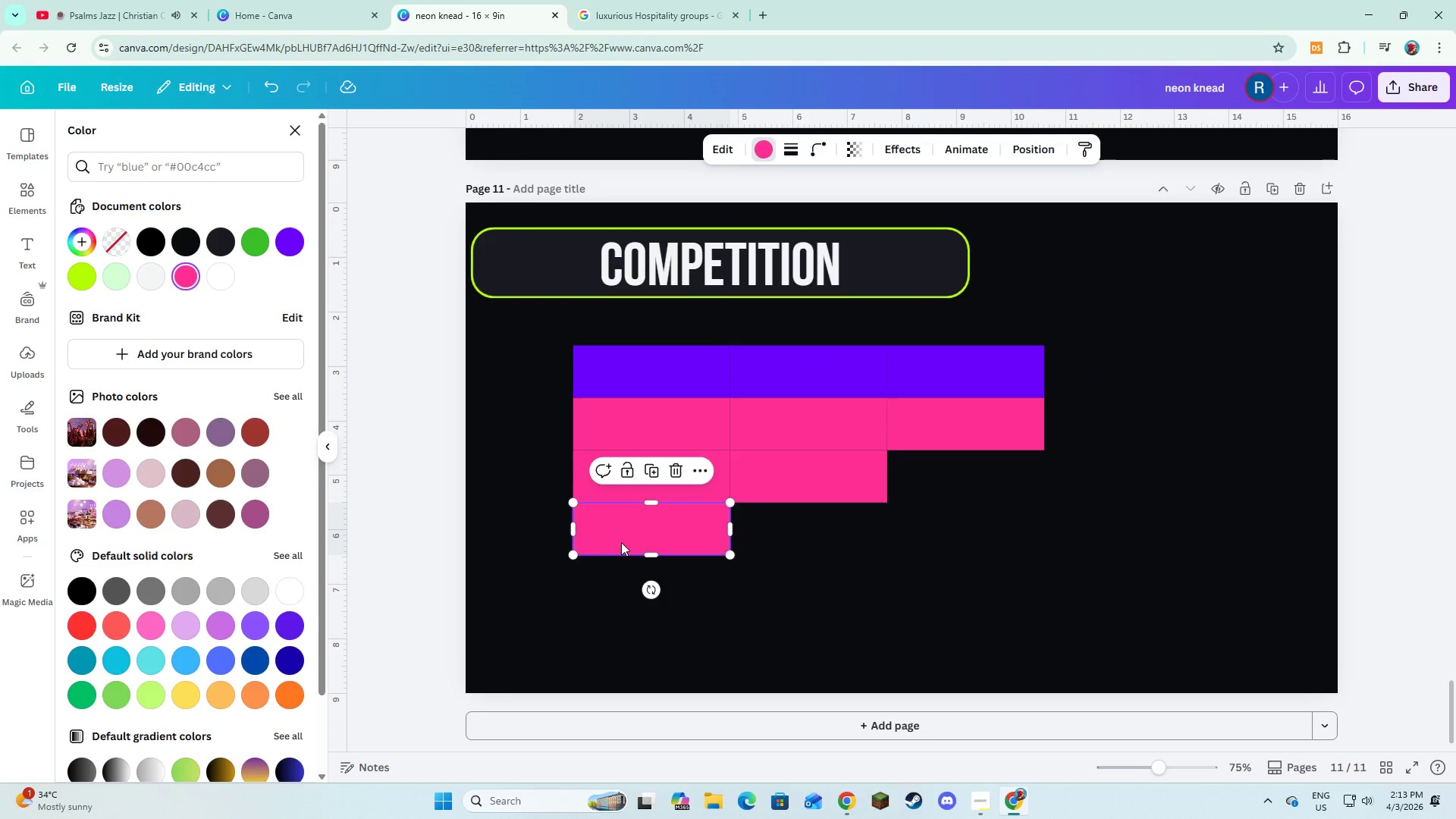 
left_click_drag(start_coordinate=[621, 542], to_coordinate=[783, 543])
 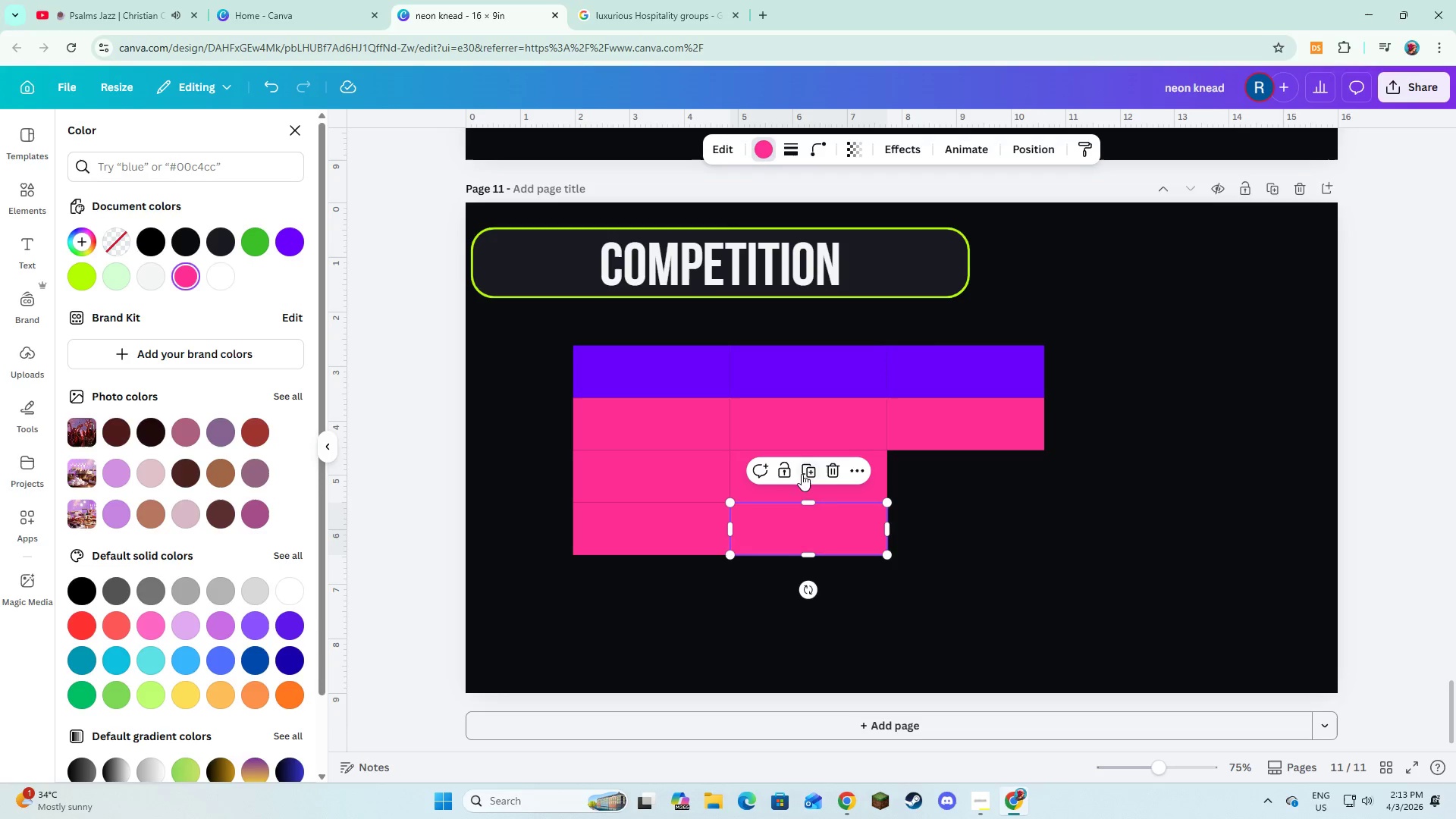 
left_click([805, 469])
 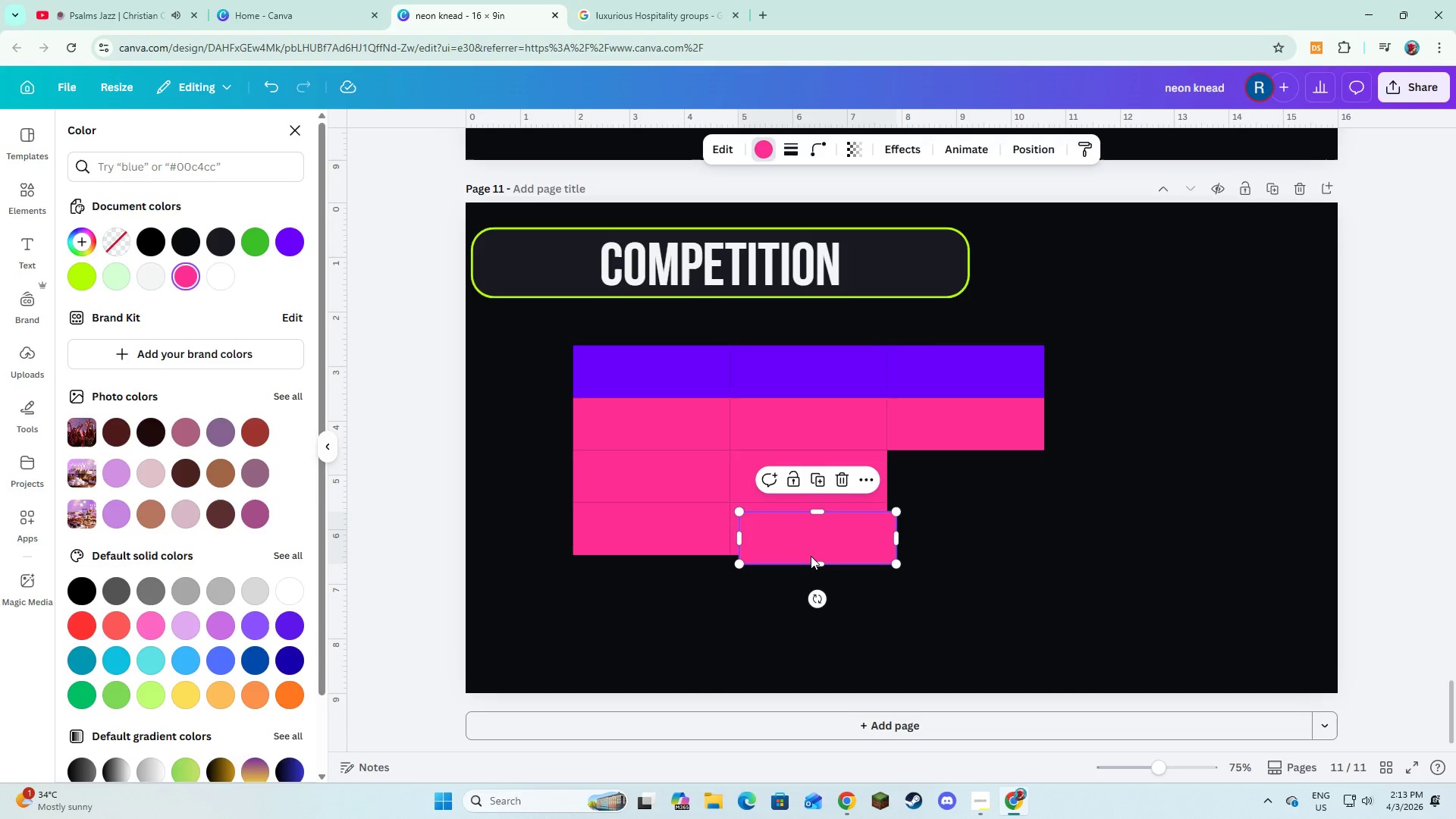 
left_click_drag(start_coordinate=[811, 556], to_coordinate=[958, 495])
 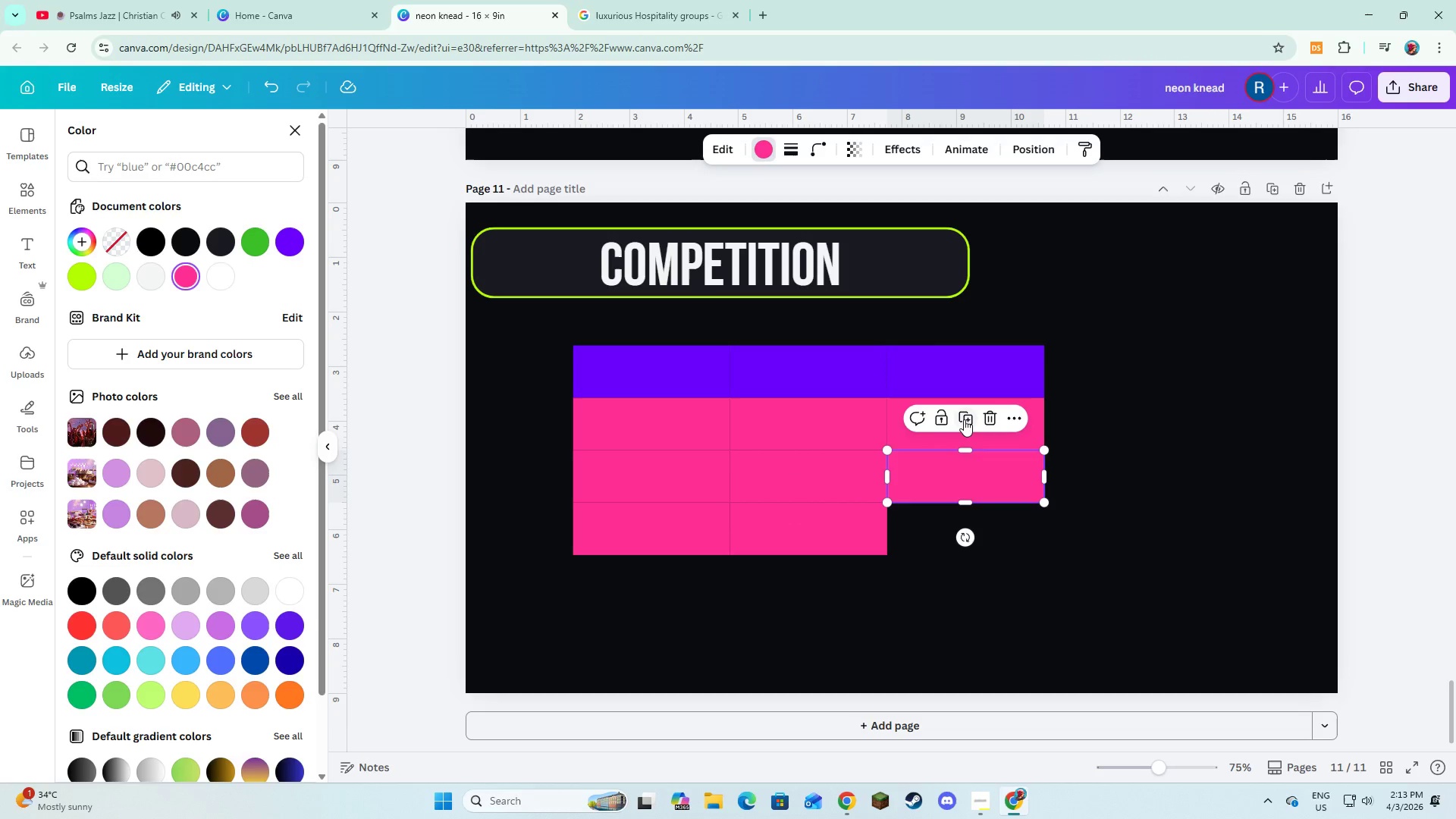 
left_click([964, 419])
 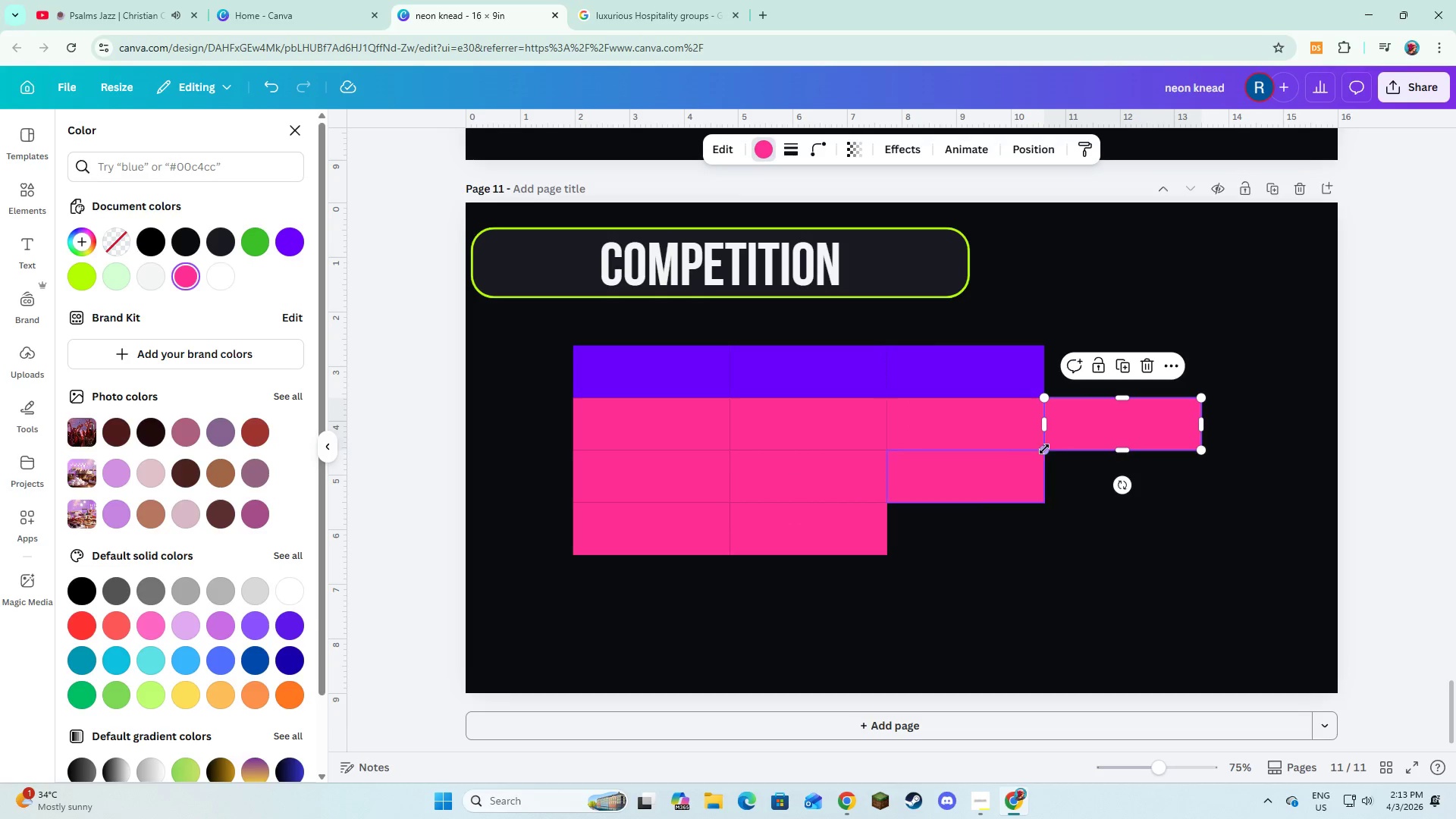 
left_click_drag(start_coordinate=[1078, 416], to_coordinate=[922, 523])
 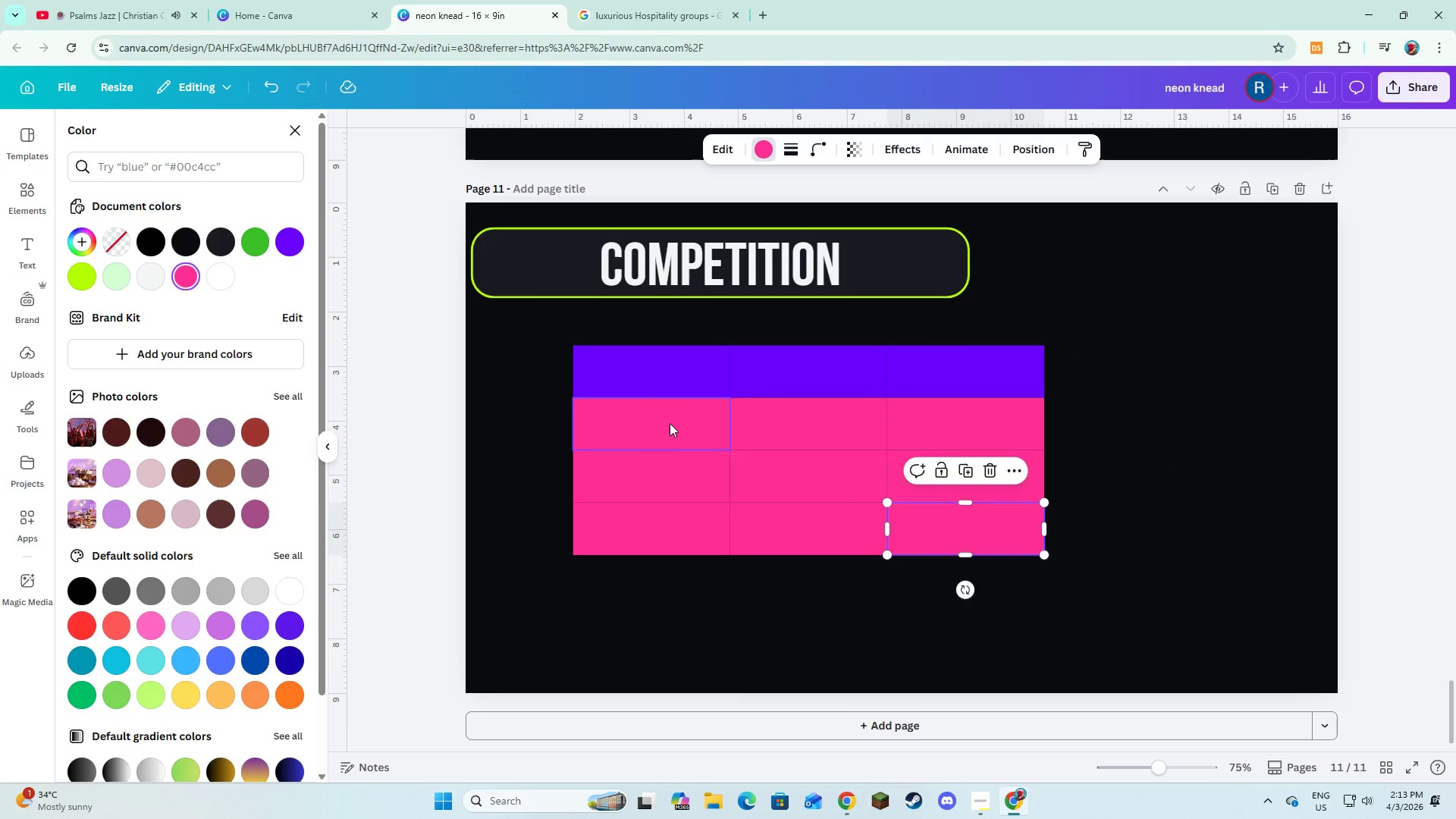 
left_click([670, 423])
 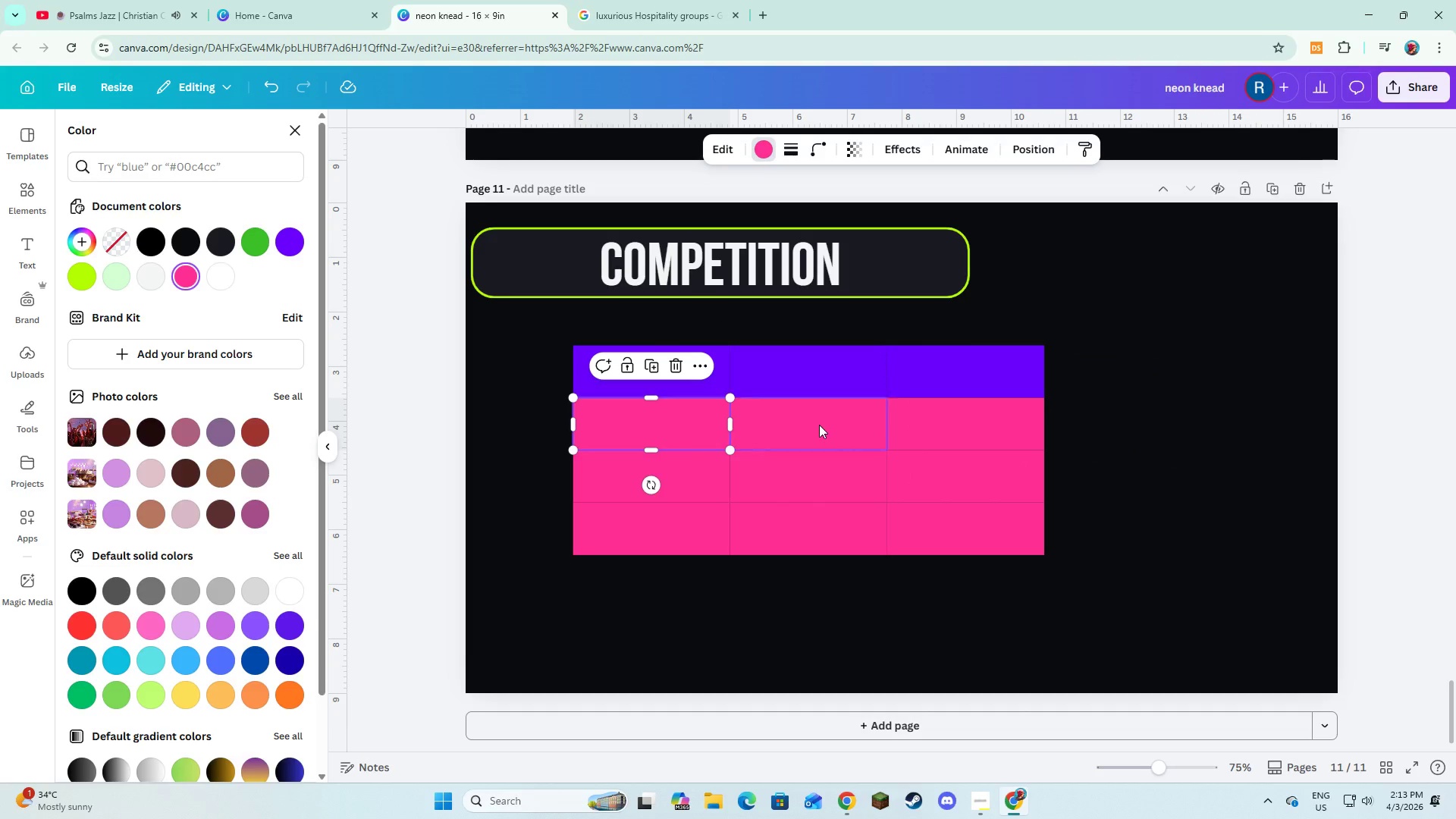 
hold_key(key=ShiftLeft, duration=1.51)
double_click([819, 425])
 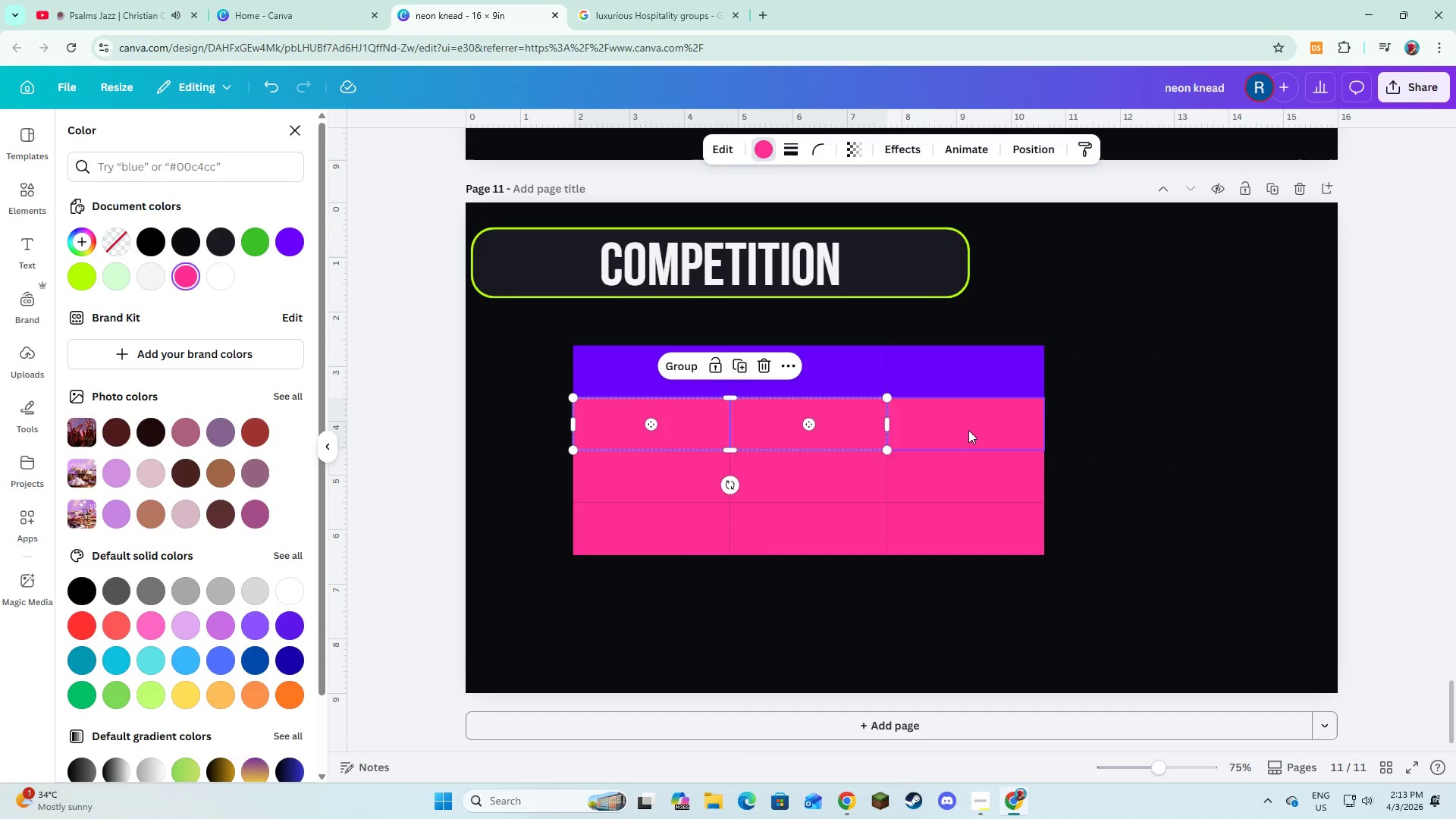 
triple_click([968, 430])
 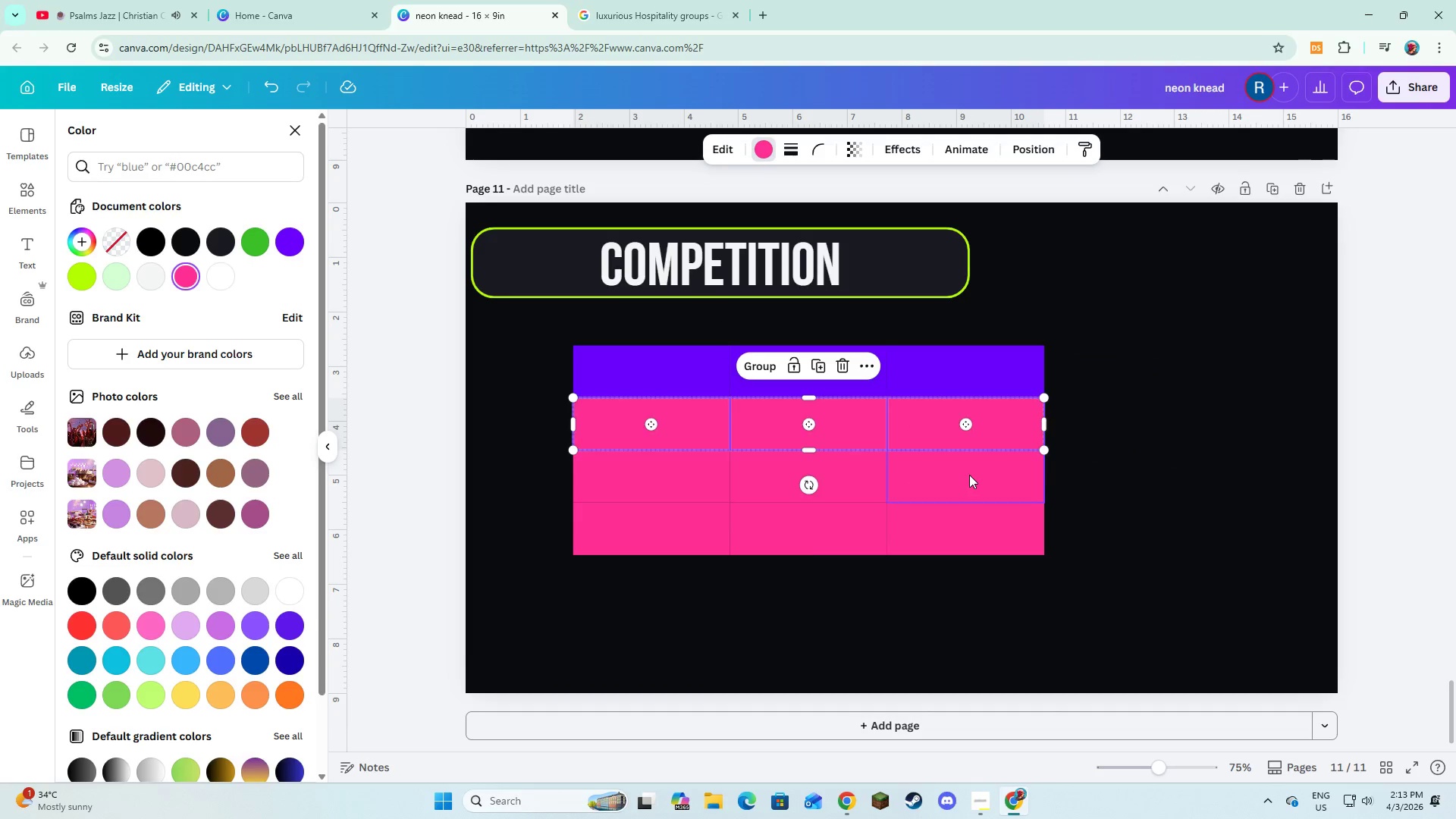 
triple_click([969, 475])
 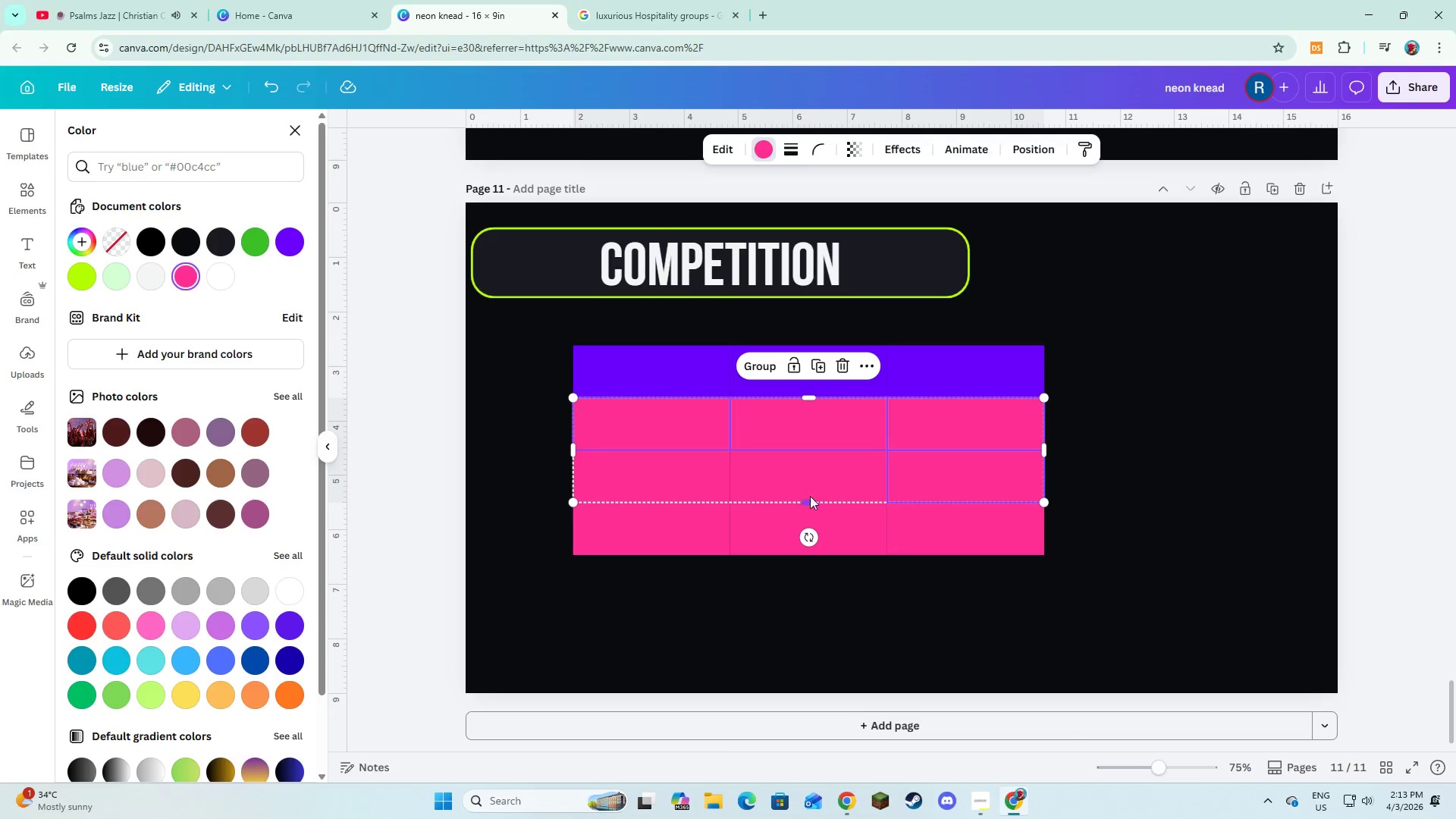 
hold_key(key=ShiftLeft, duration=1.52)
left_click([810, 494])
 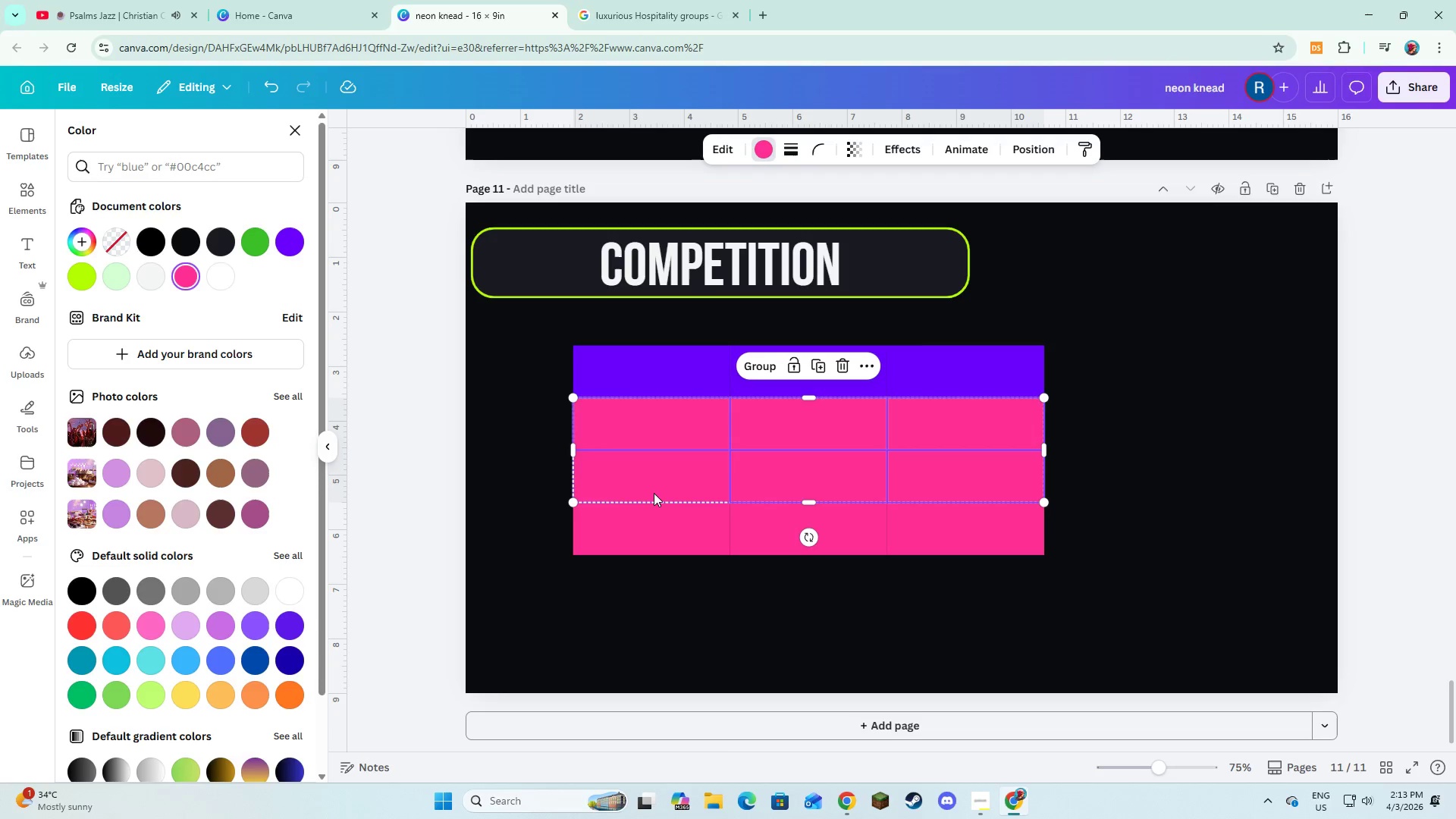 
left_click([654, 493])
 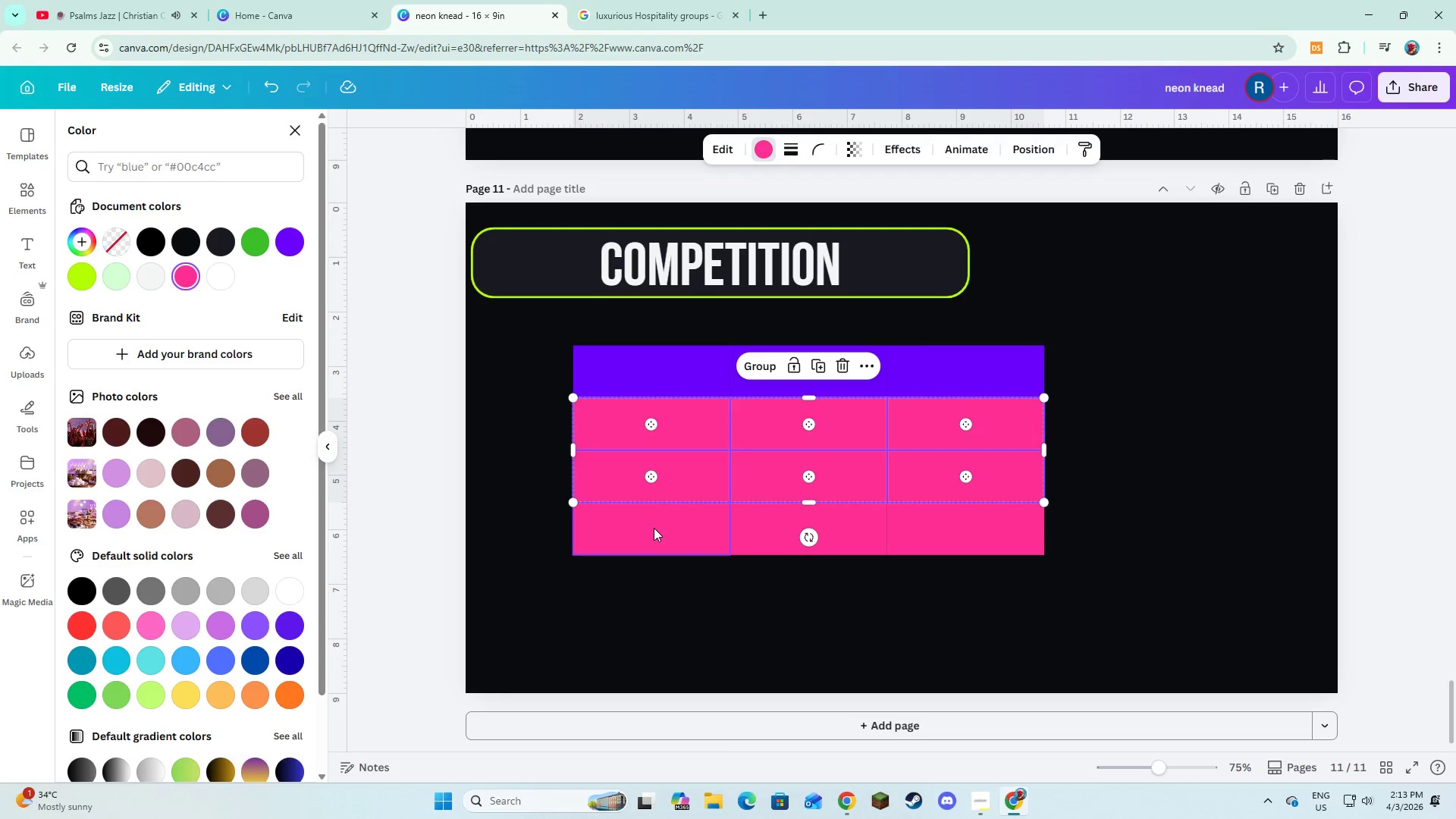 
double_click([654, 528])
 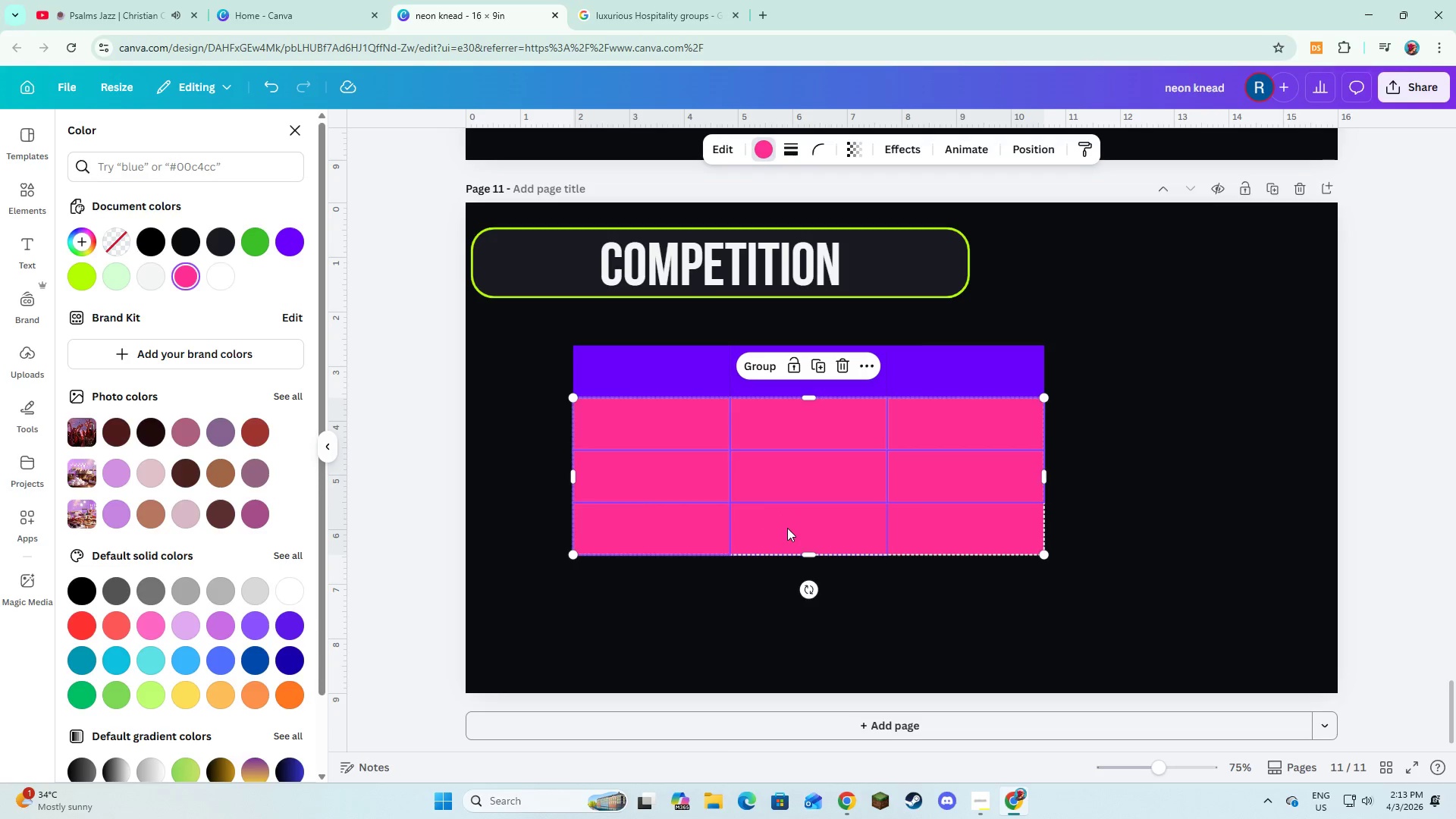 
hold_key(key=ShiftLeft, duration=0.75)
triple_click([930, 528])
 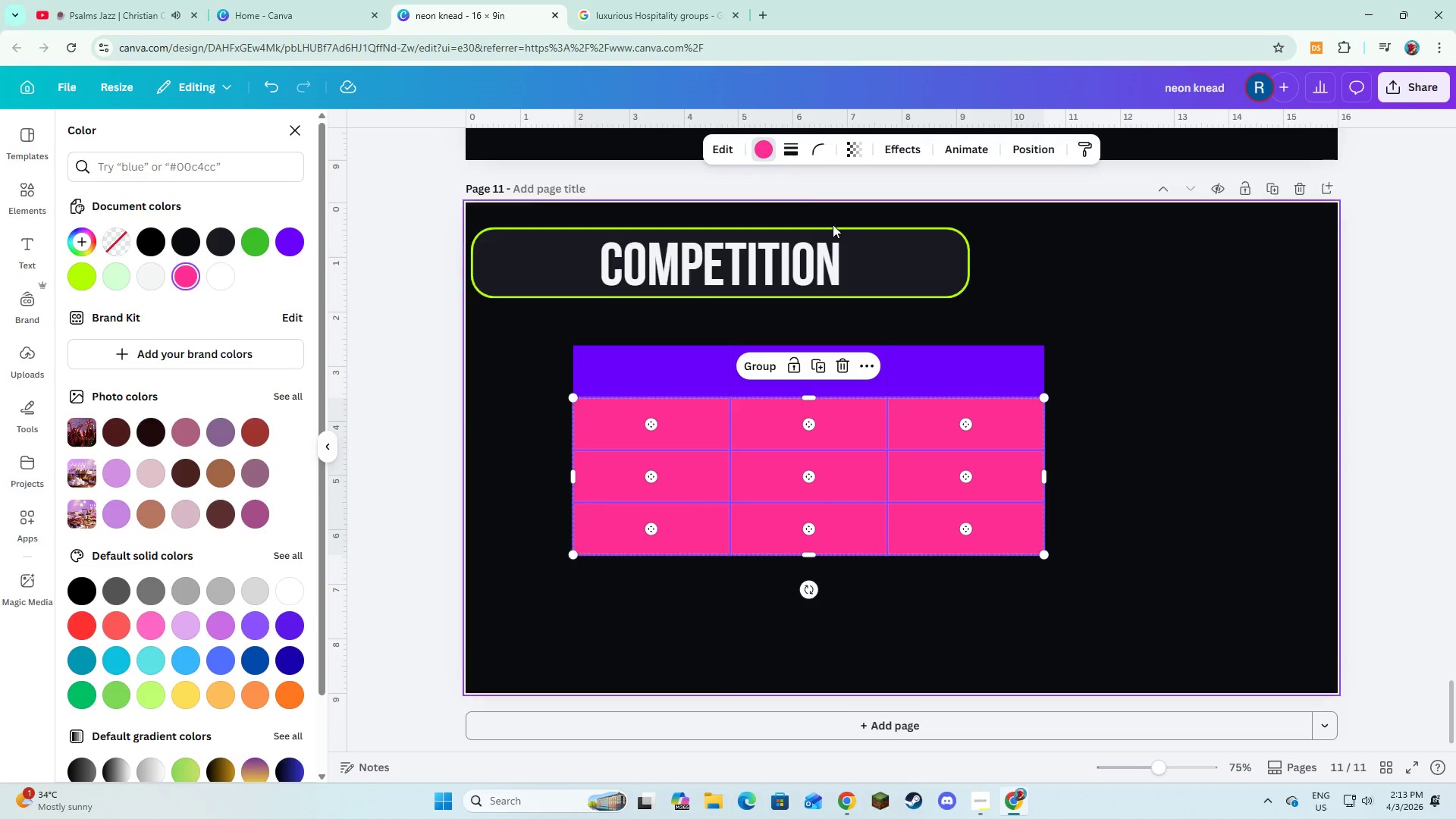 
hold_key(key=ShiftLeft, duration=6.84)
left_click([780, 149])
 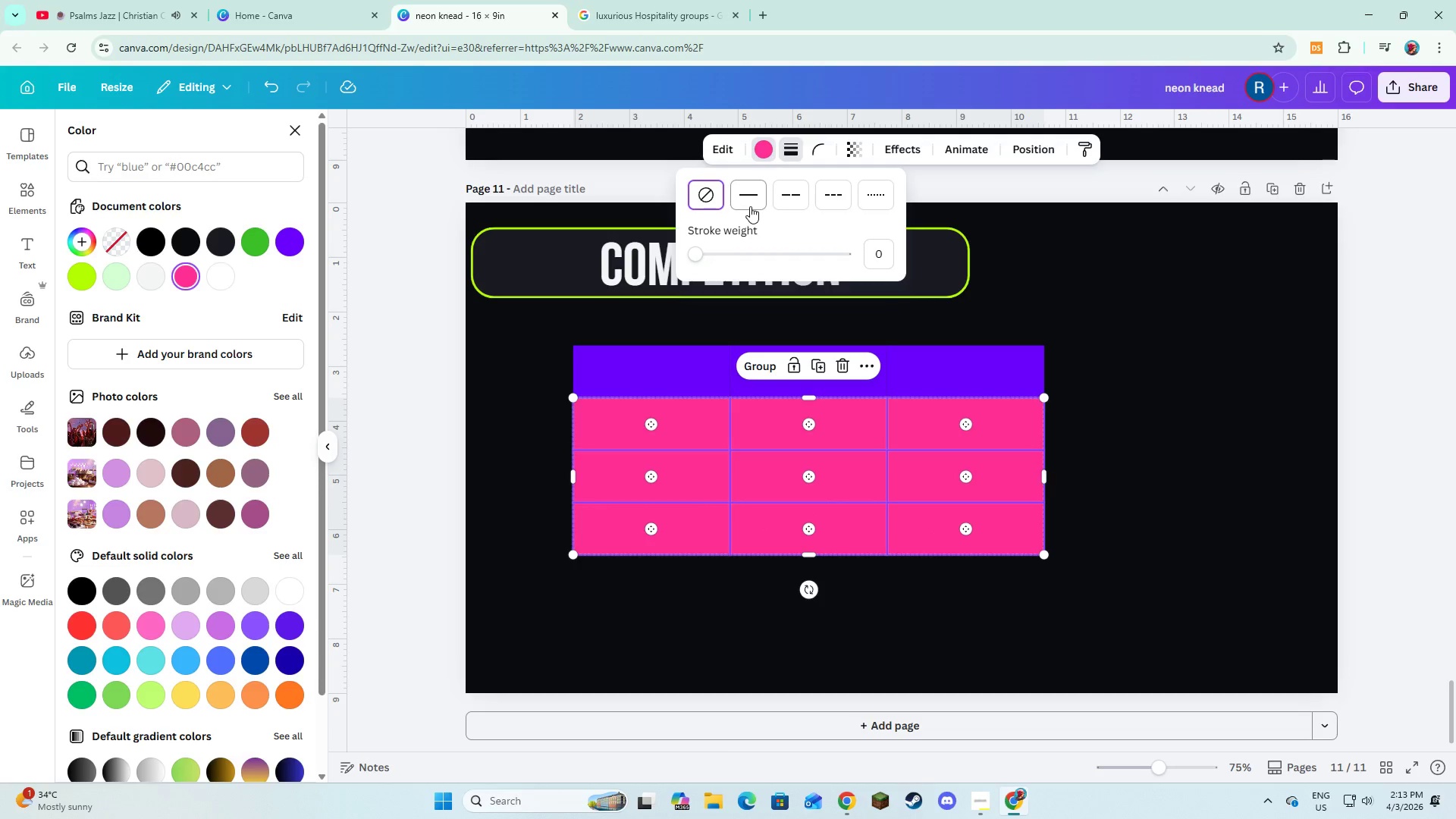 
left_click([750, 206])
 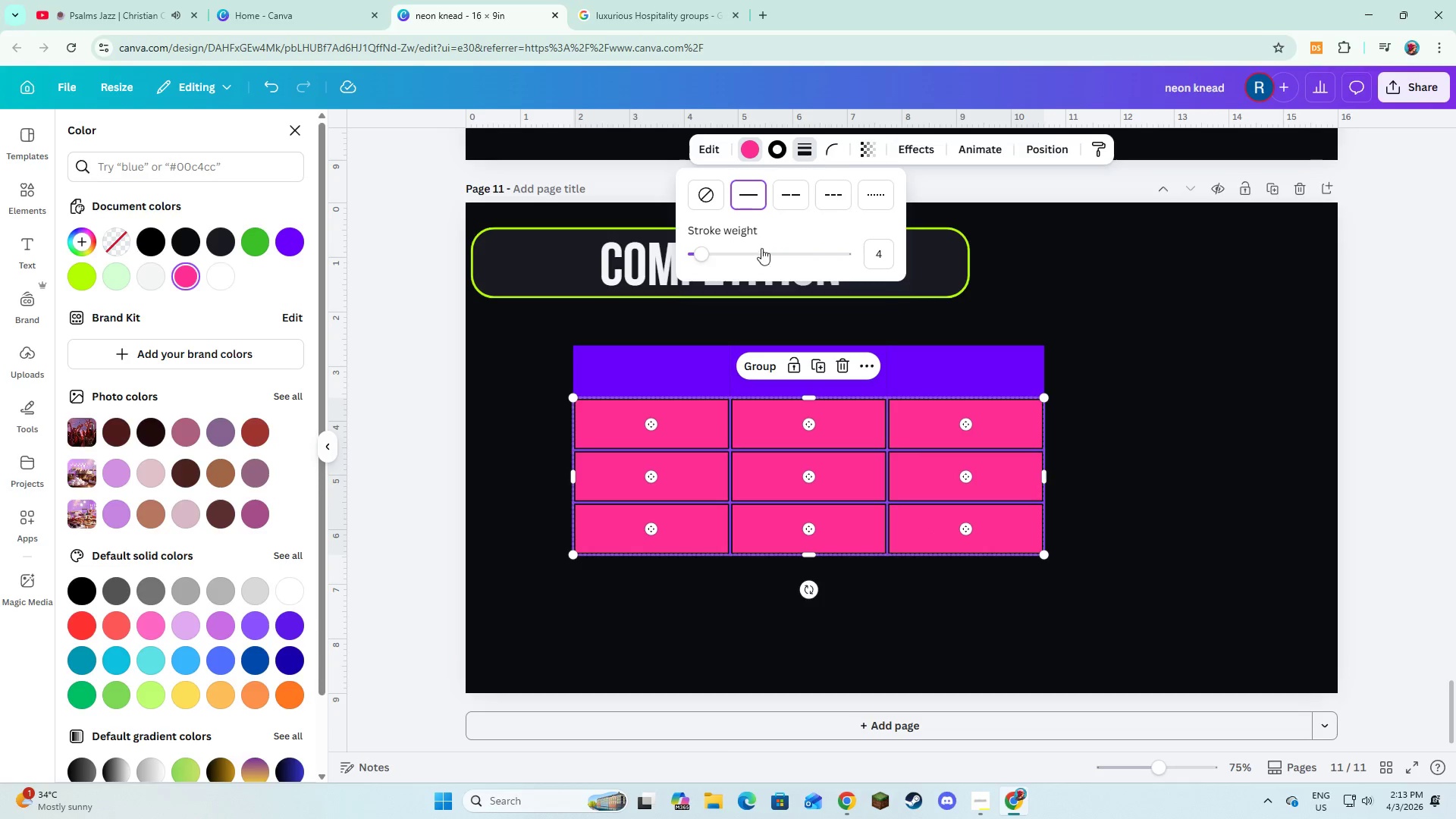 
left_click([778, 155])
 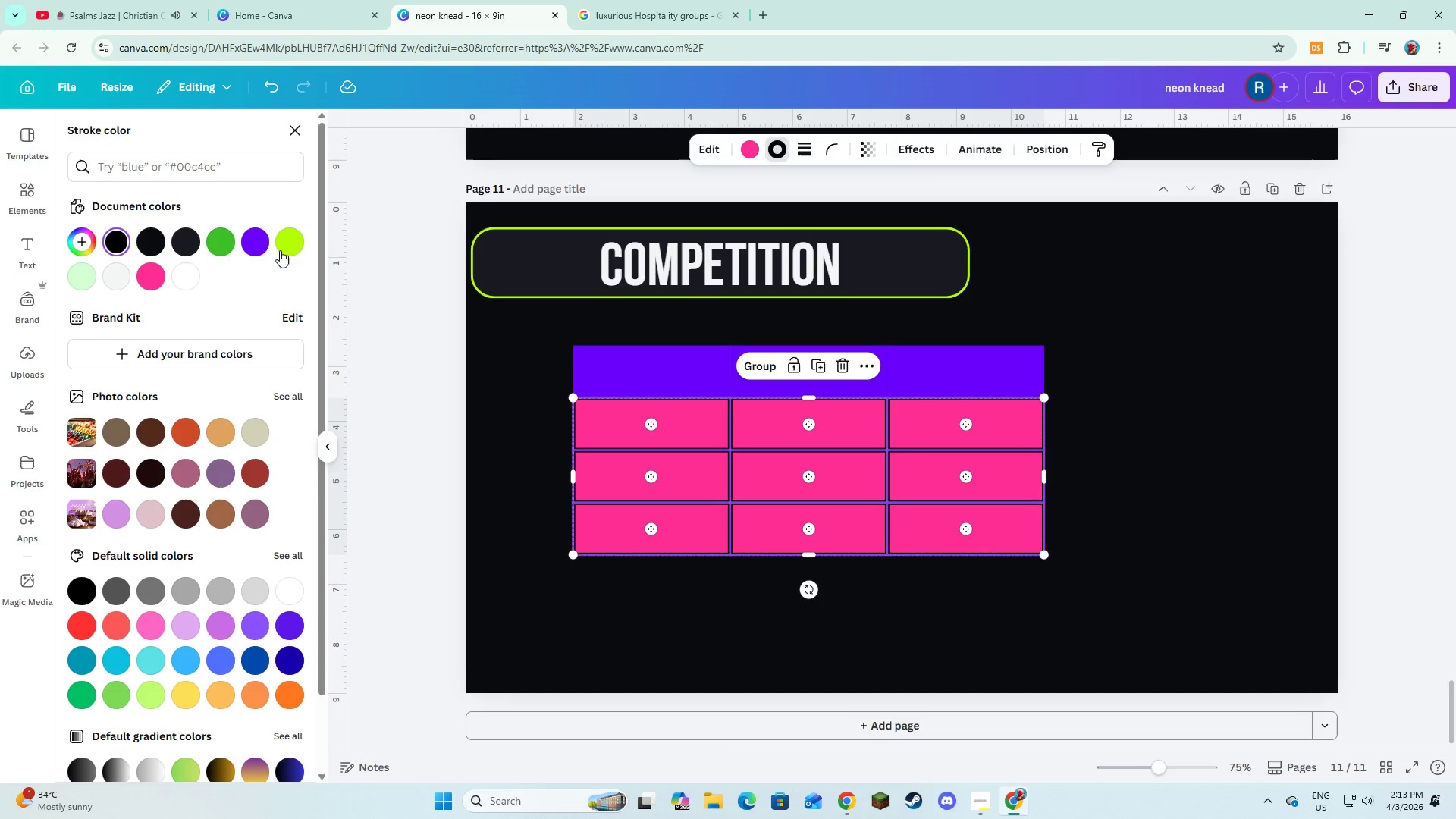 
left_click([288, 248])
 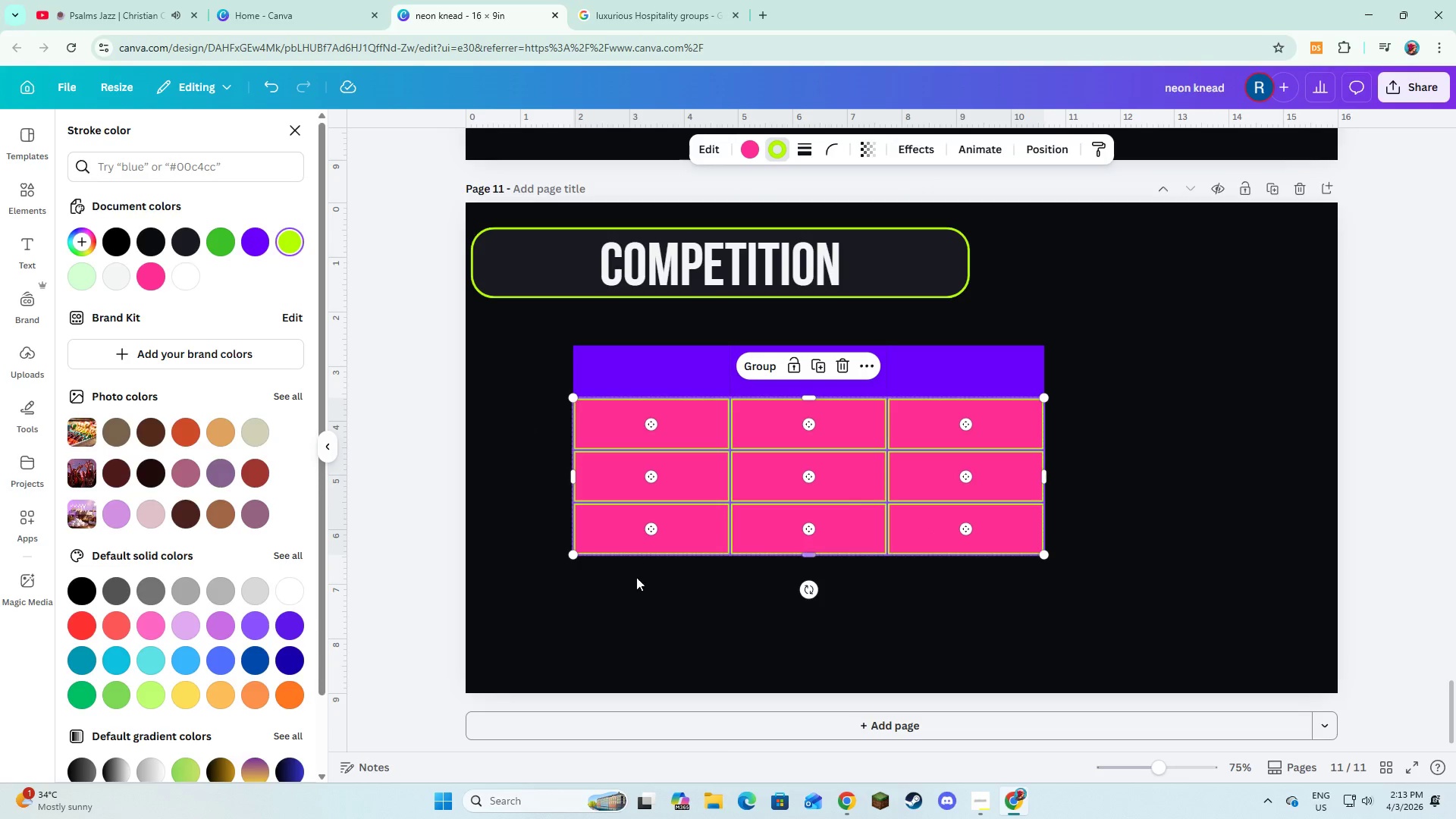 
left_click([638, 582])
 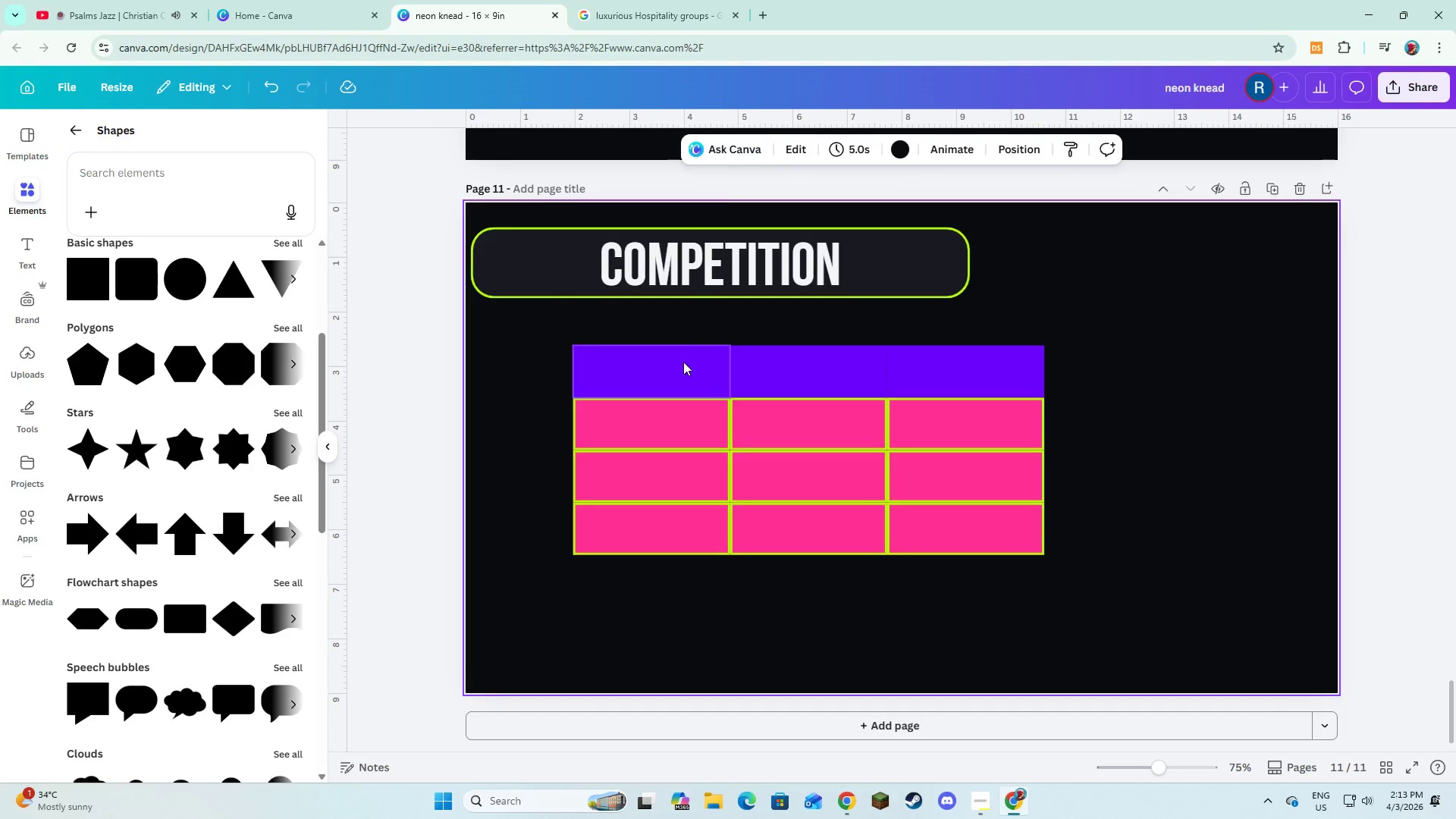 
hold_key(key=ShiftLeft, duration=1.47)
double_click([817, 382])
 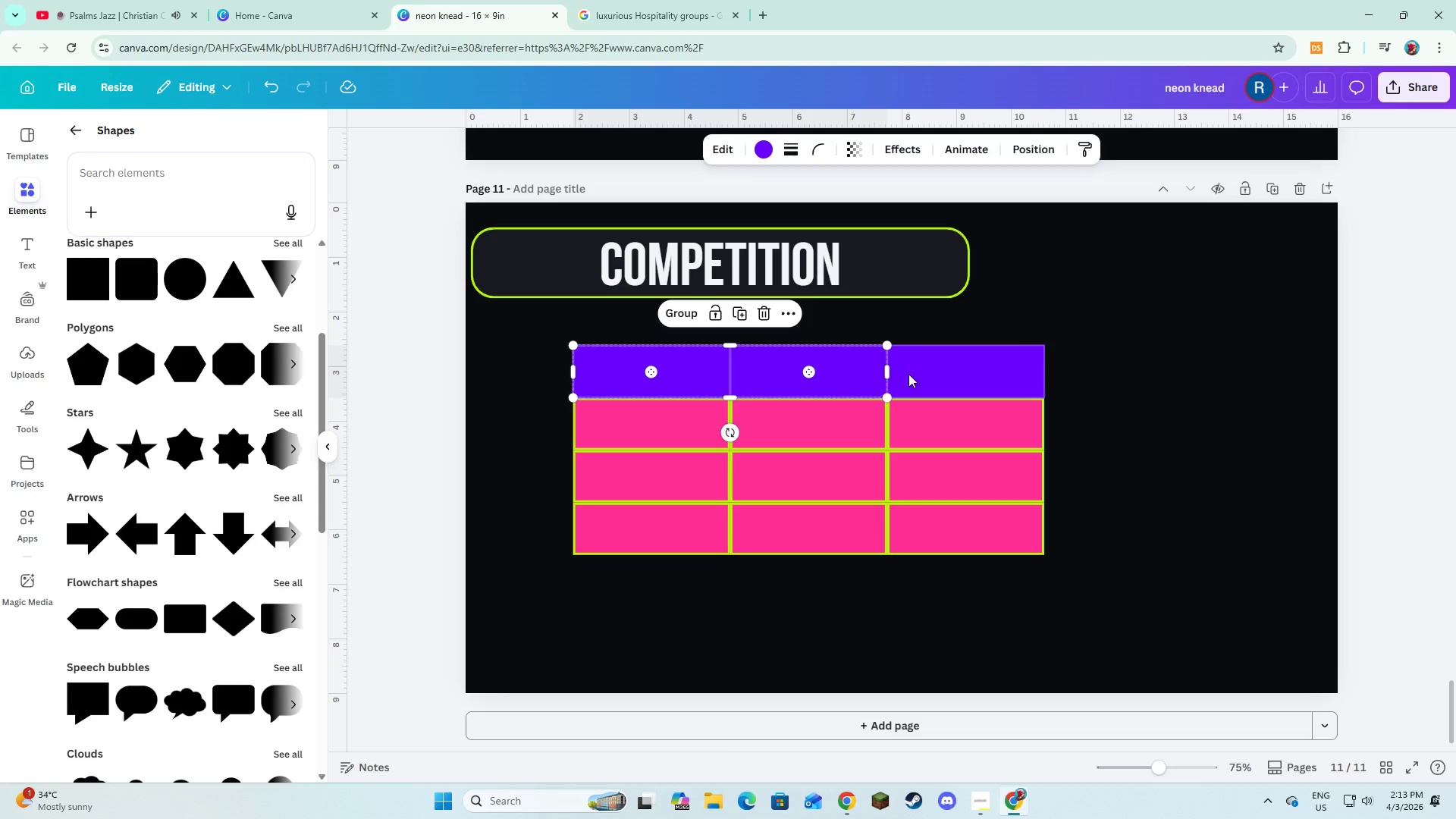 
left_click([940, 374])
 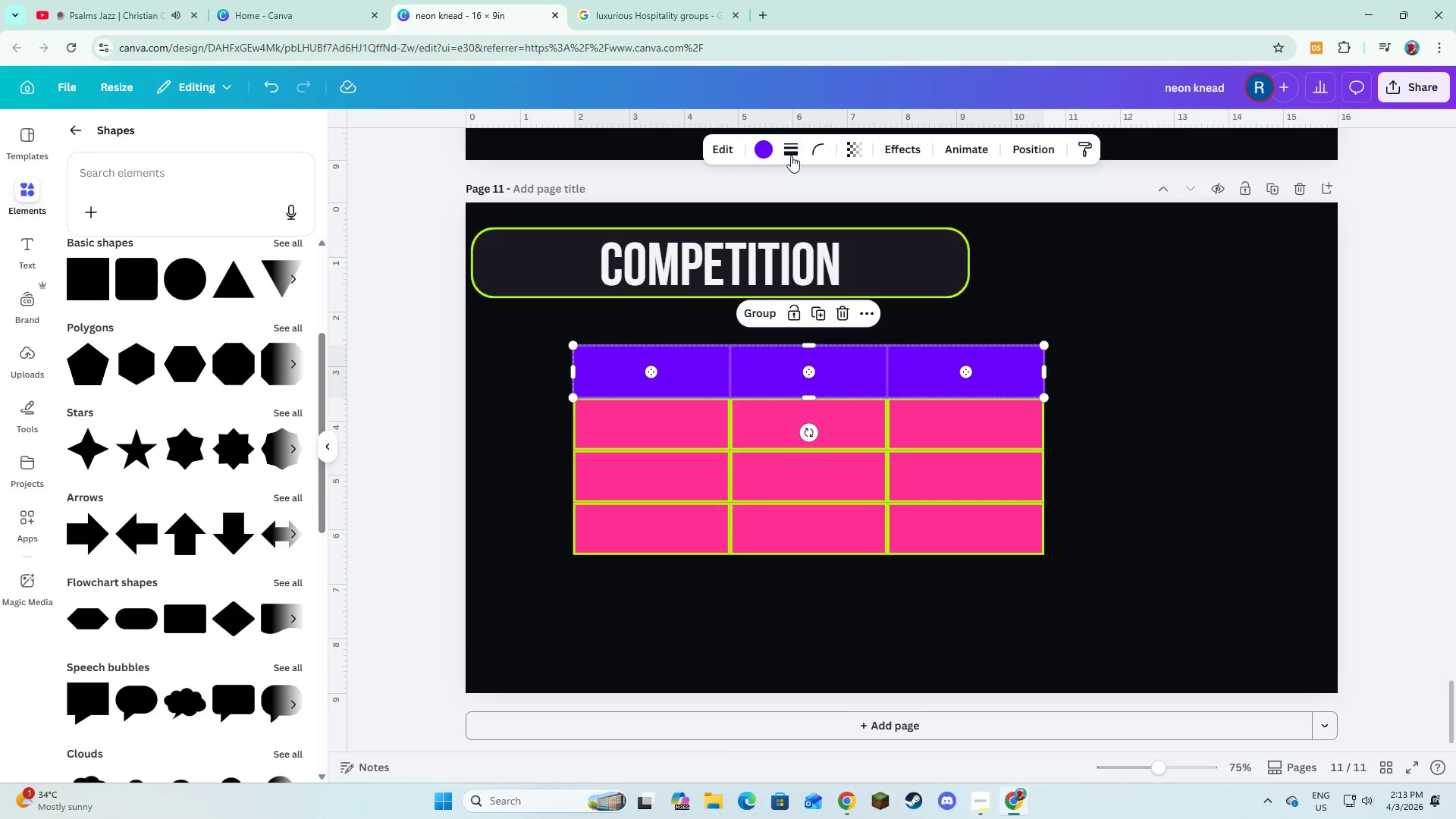 
left_click([791, 155])
 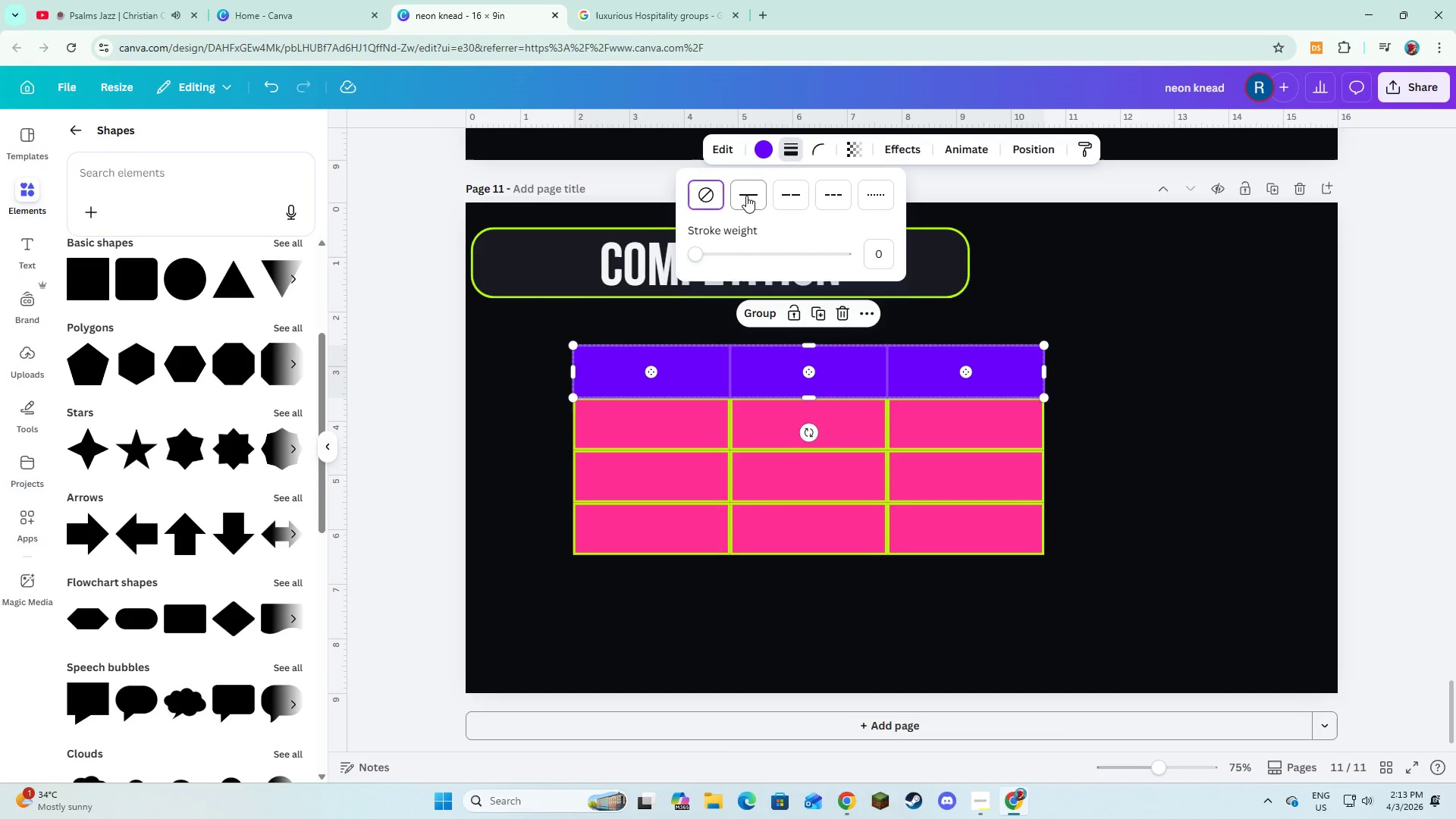 
left_click([746, 196])
 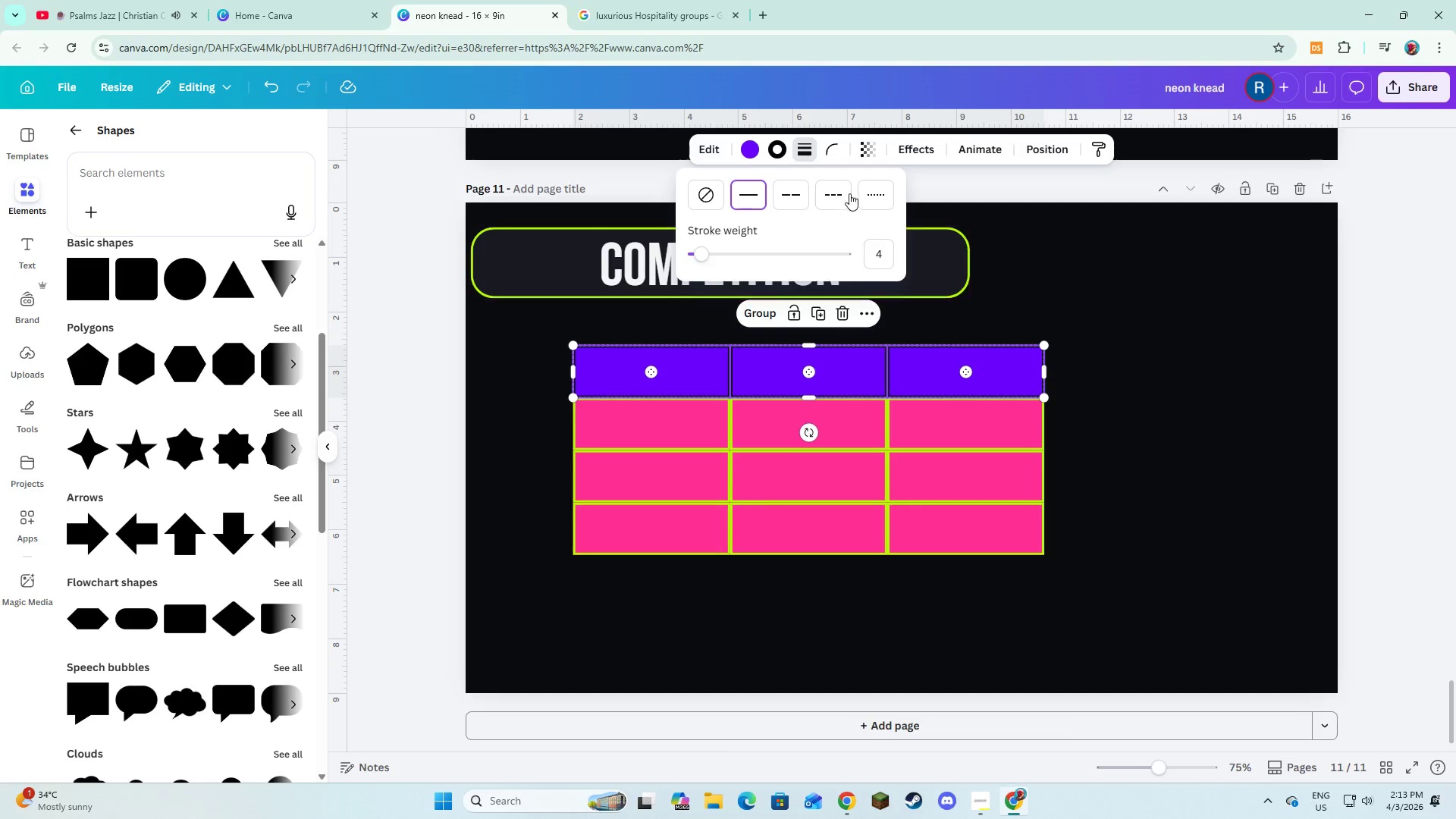 
left_click([789, 149])
 